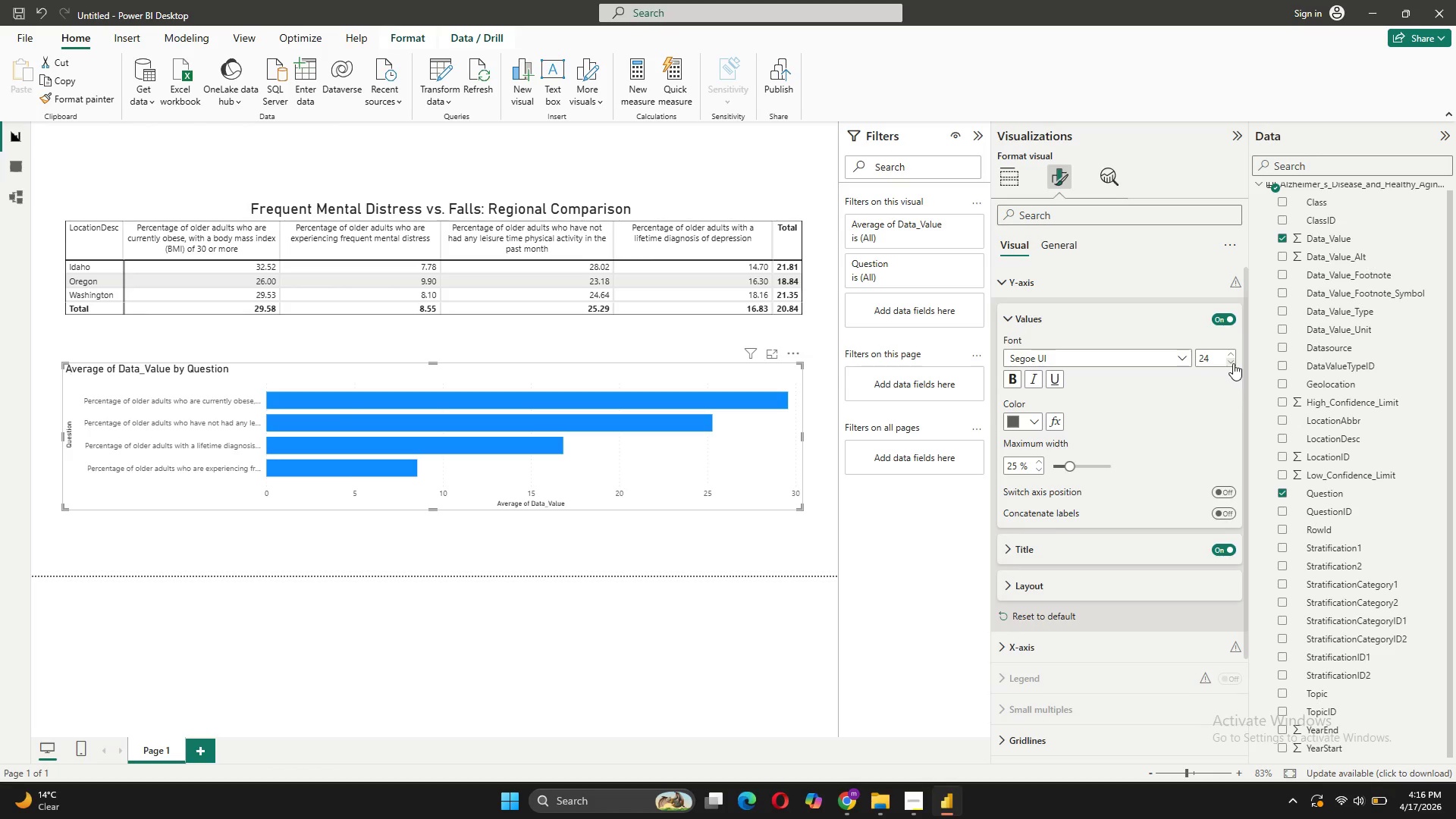 
triple_click([1233, 363])
 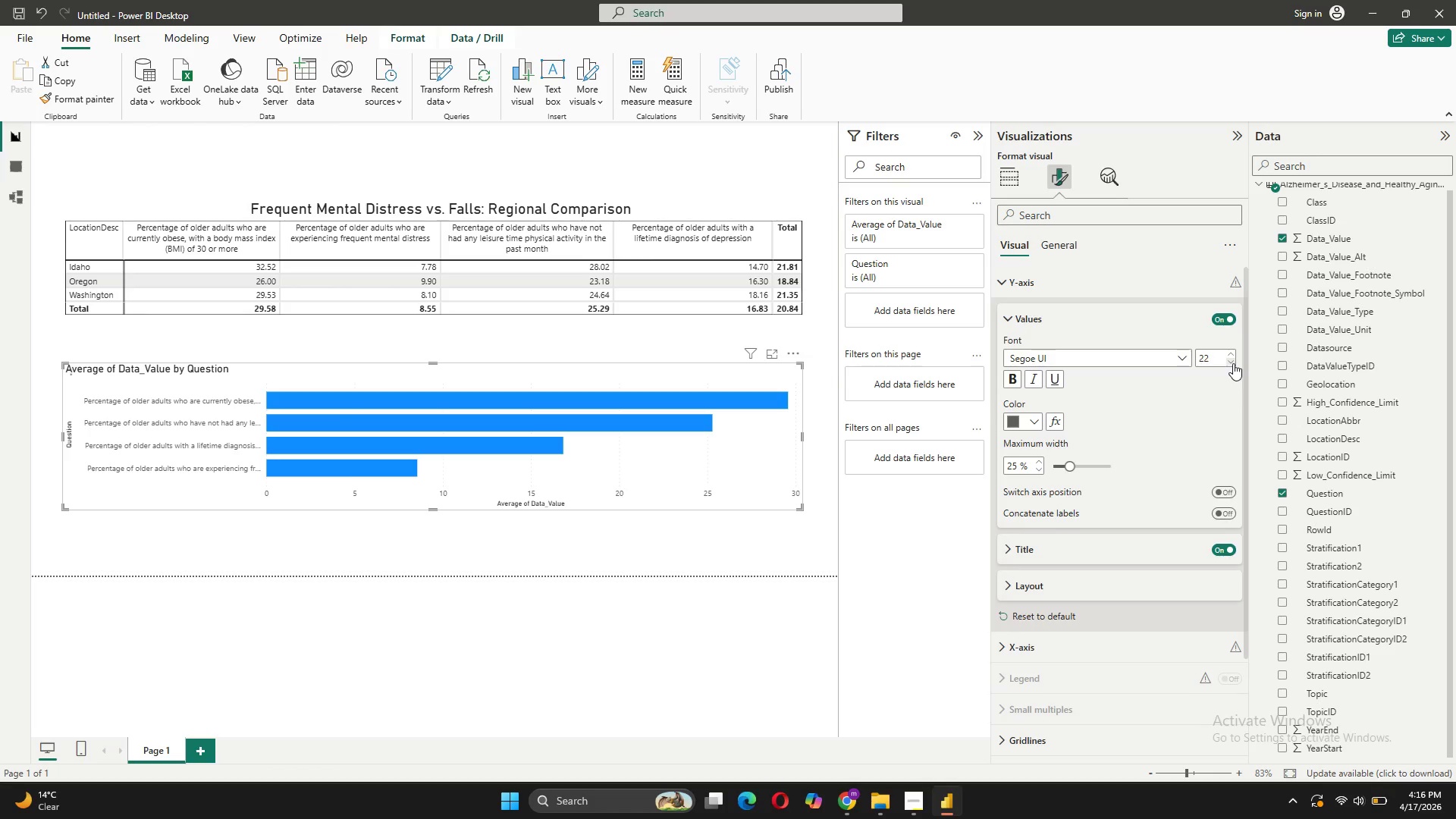 
triple_click([1233, 363])
 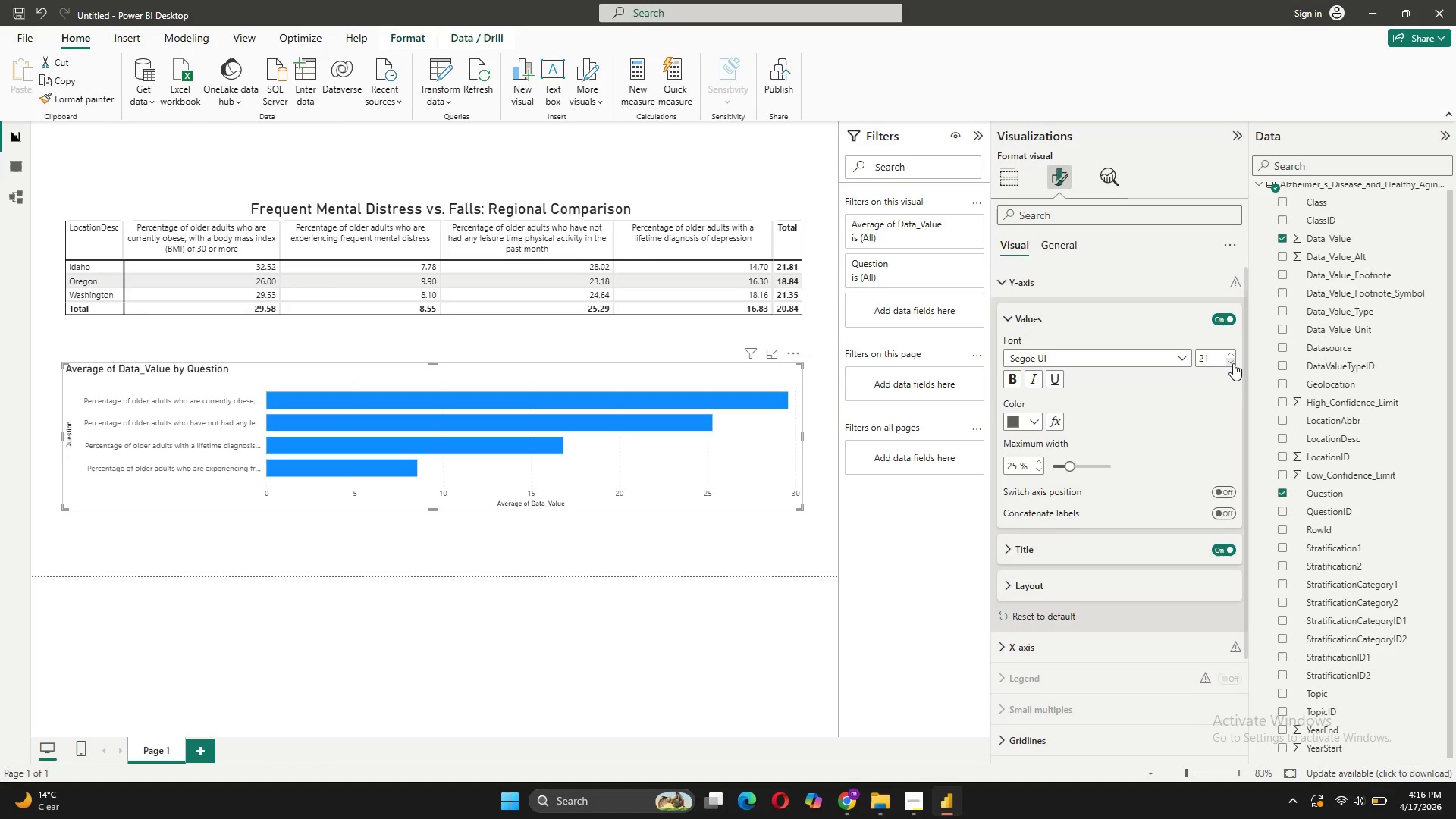 
double_click([1233, 363])
 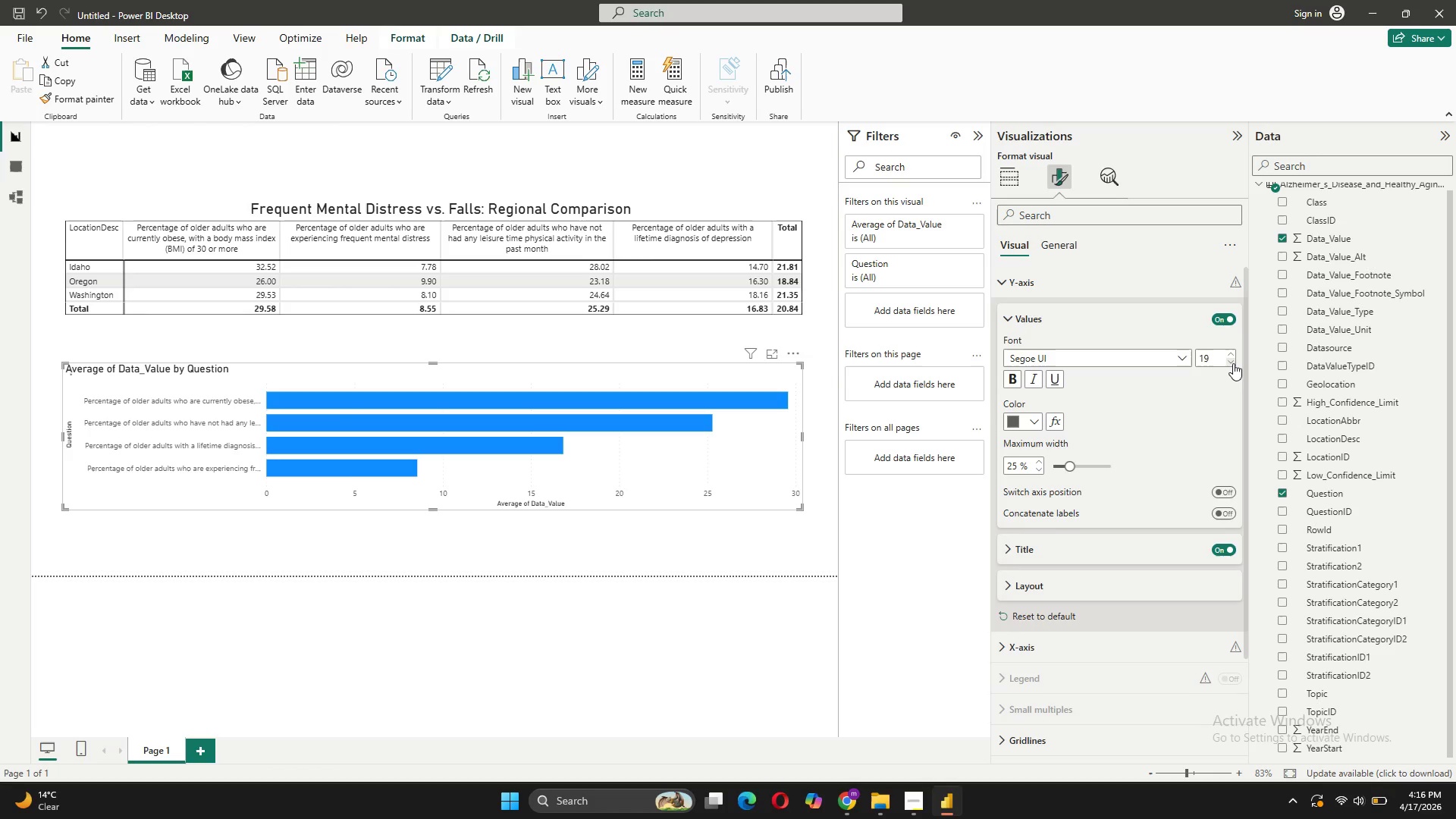 
triple_click([1233, 363])
 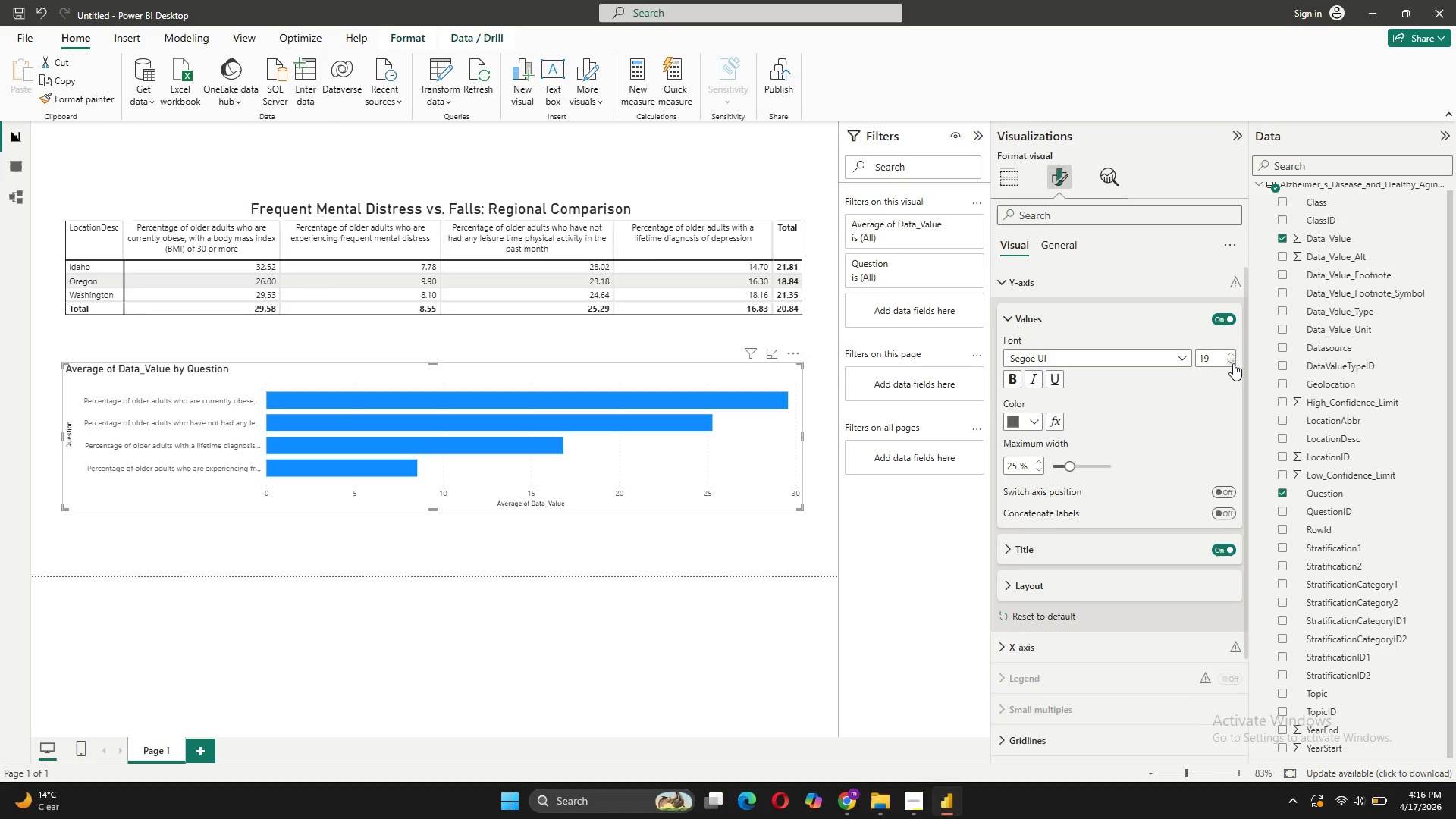 
triple_click([1233, 363])
 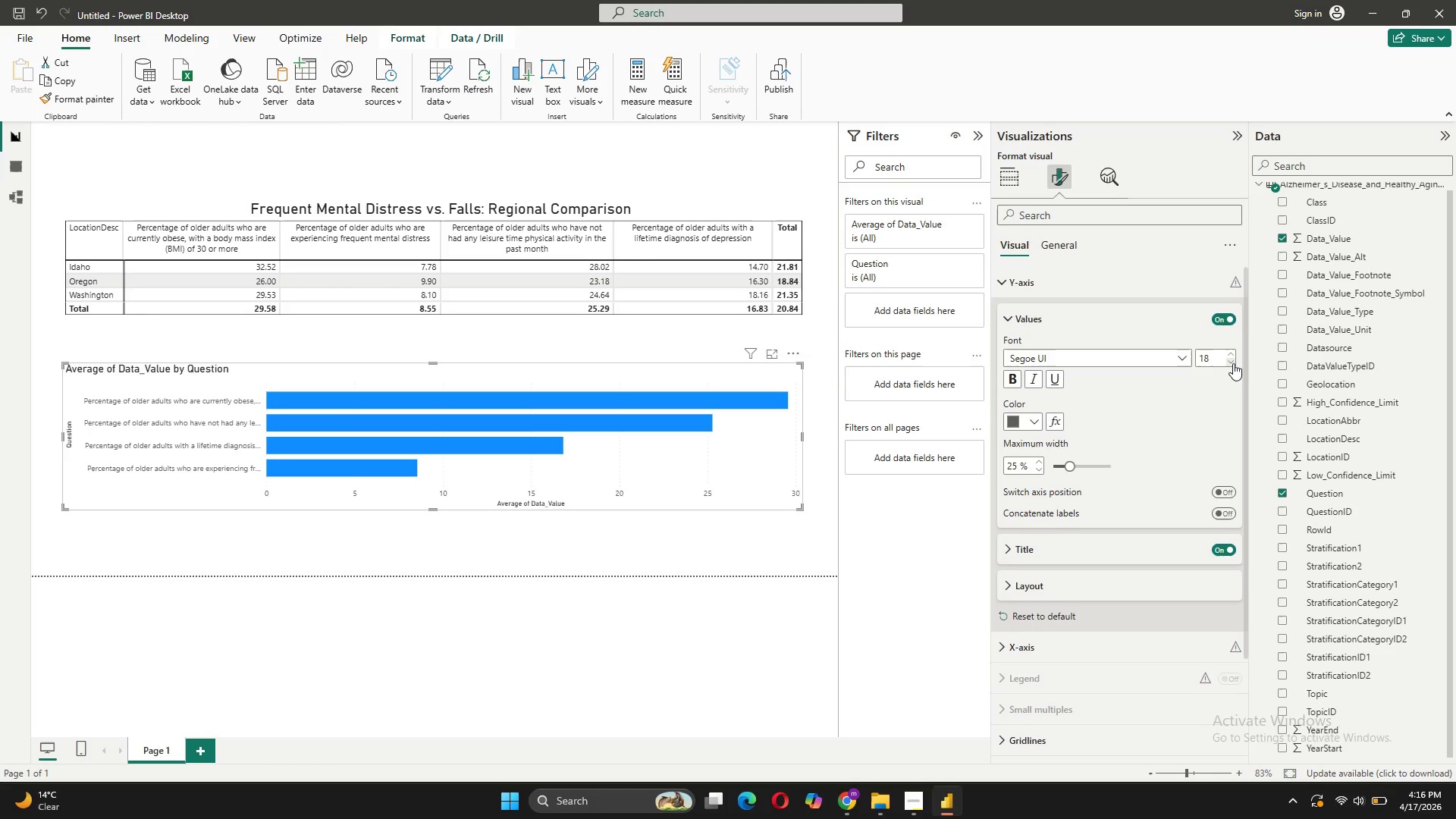 
triple_click([1233, 363])
 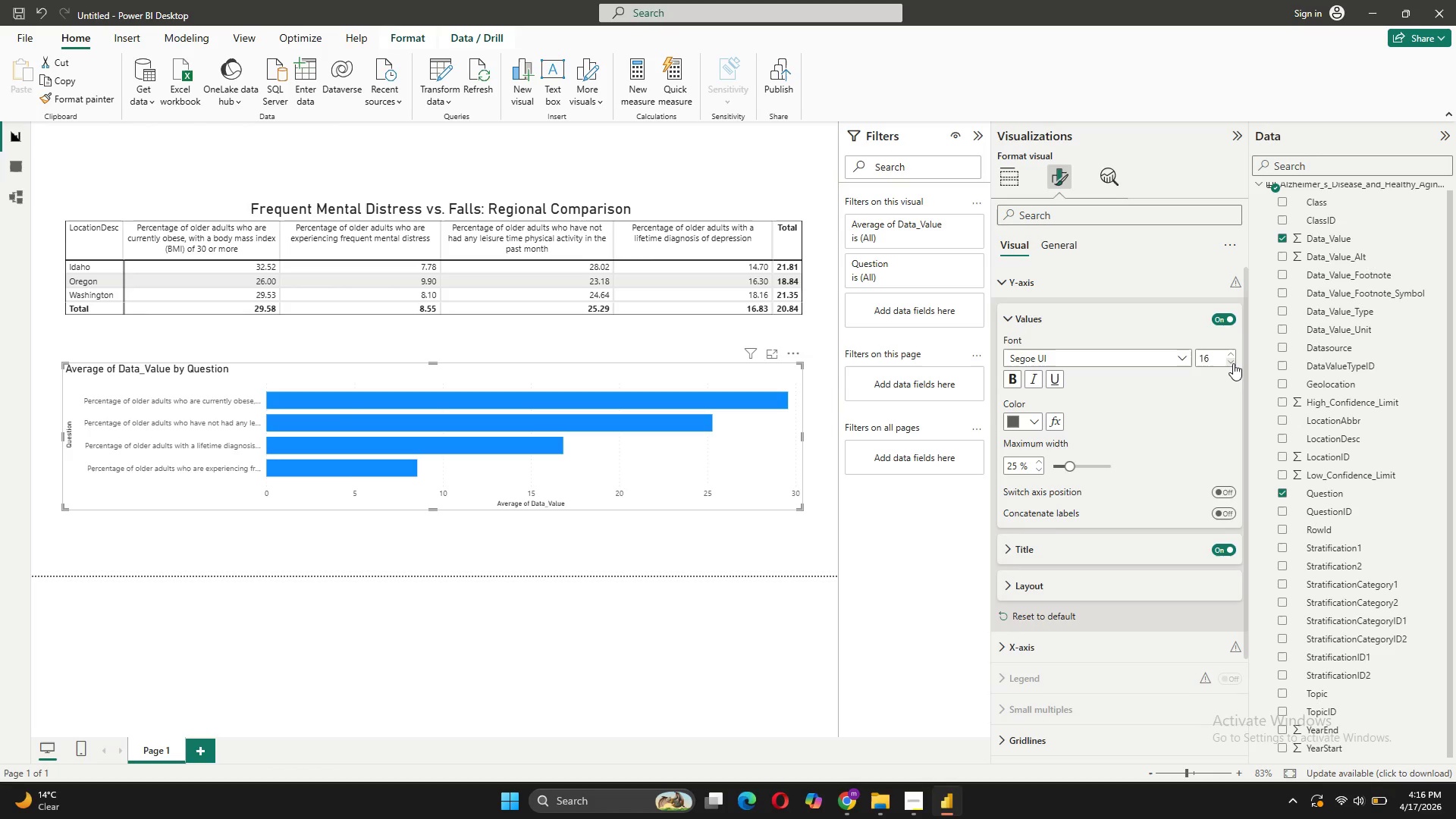 
triple_click([1233, 363])
 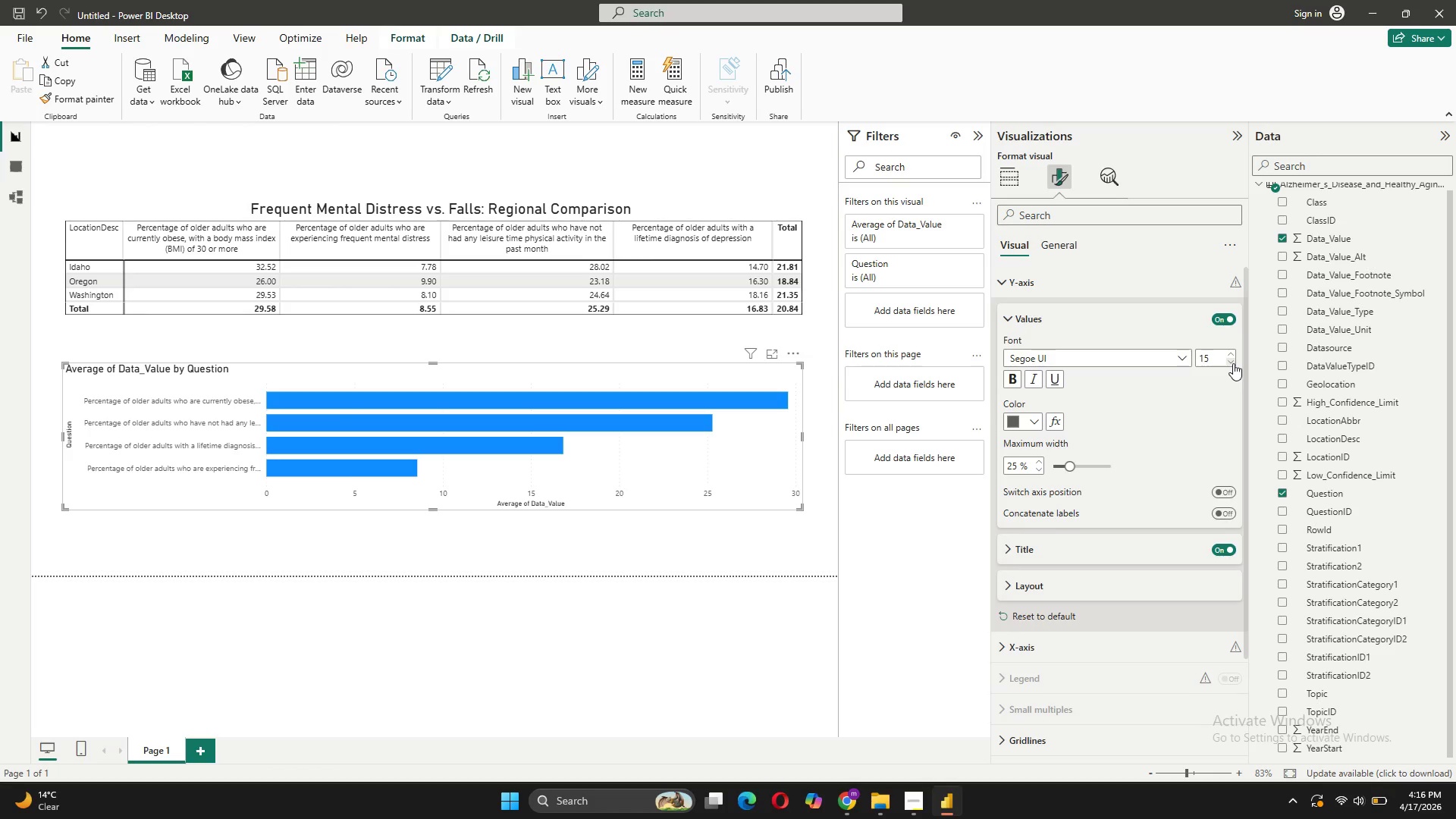 
left_click([1233, 363])
 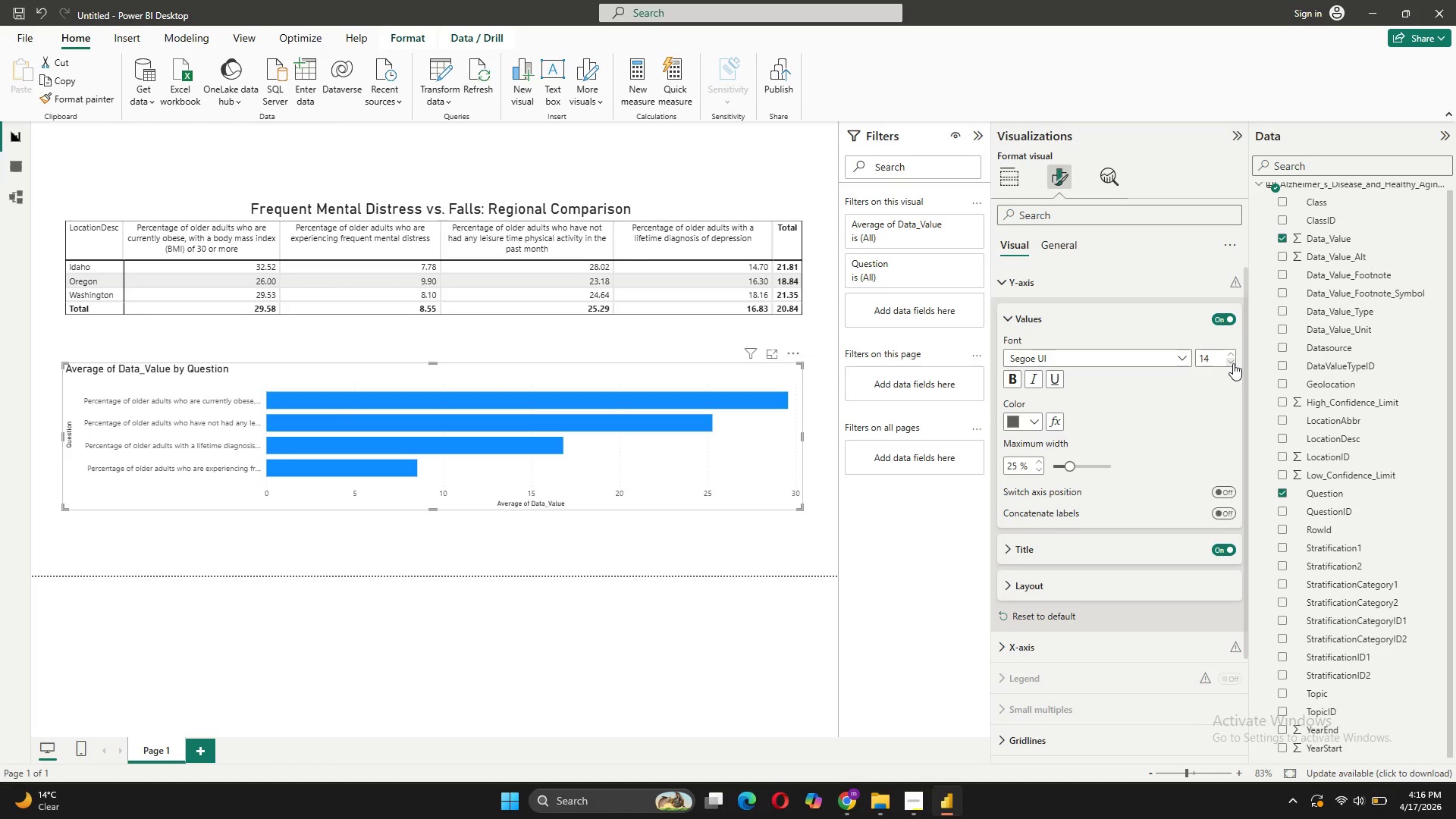 
left_click([1233, 363])
 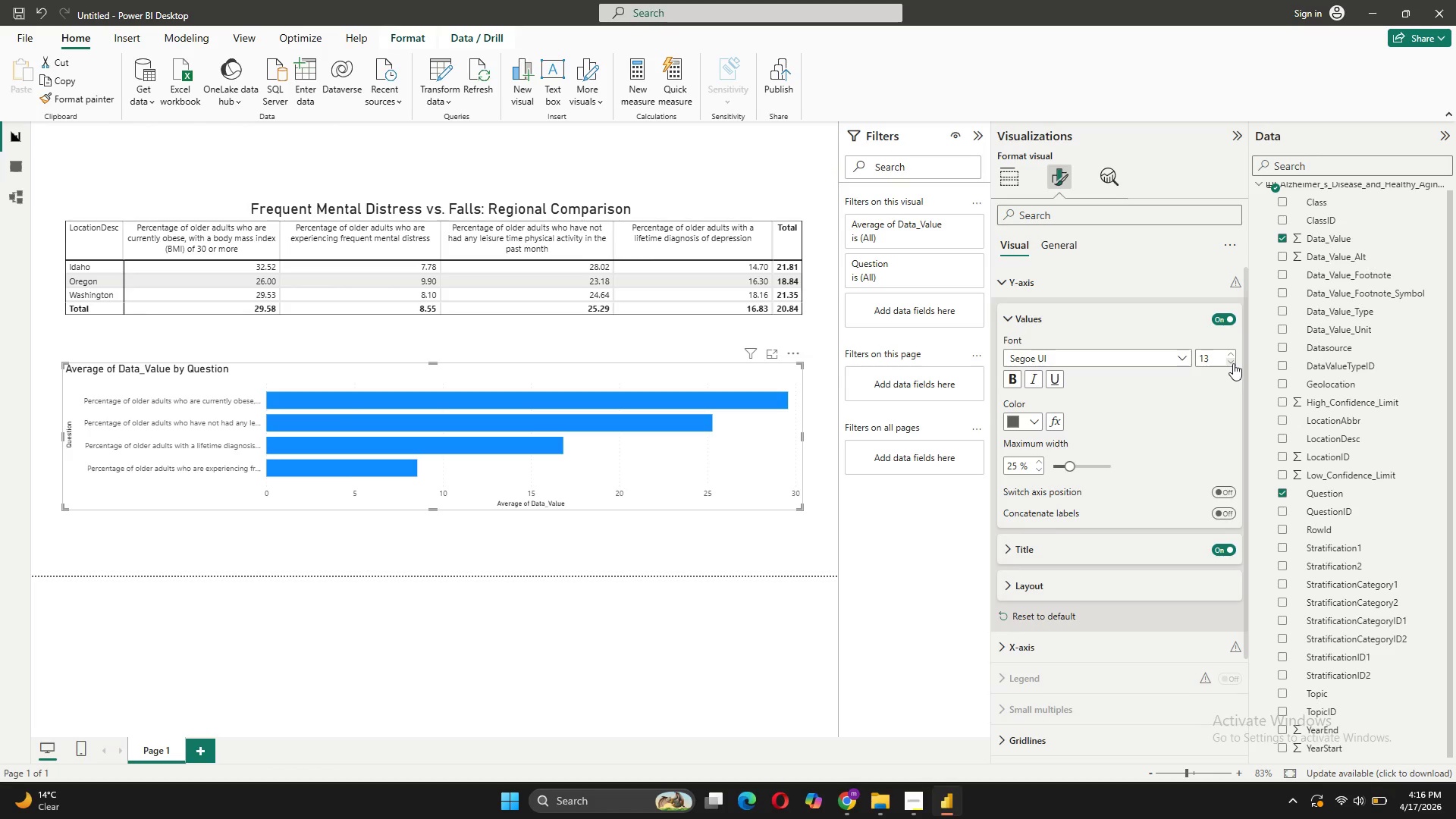 
left_click([1233, 363])
 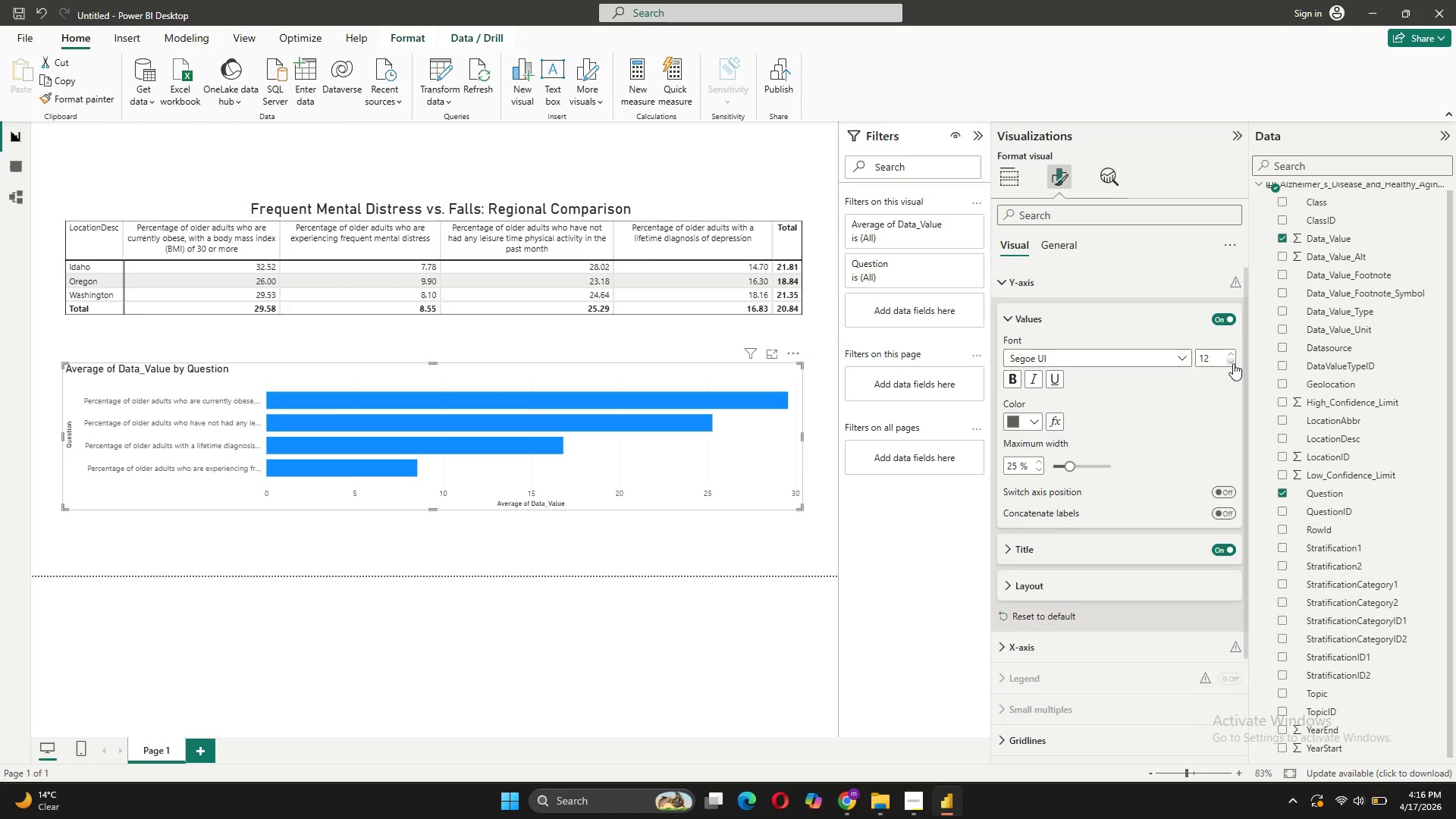 
left_click([1233, 363])
 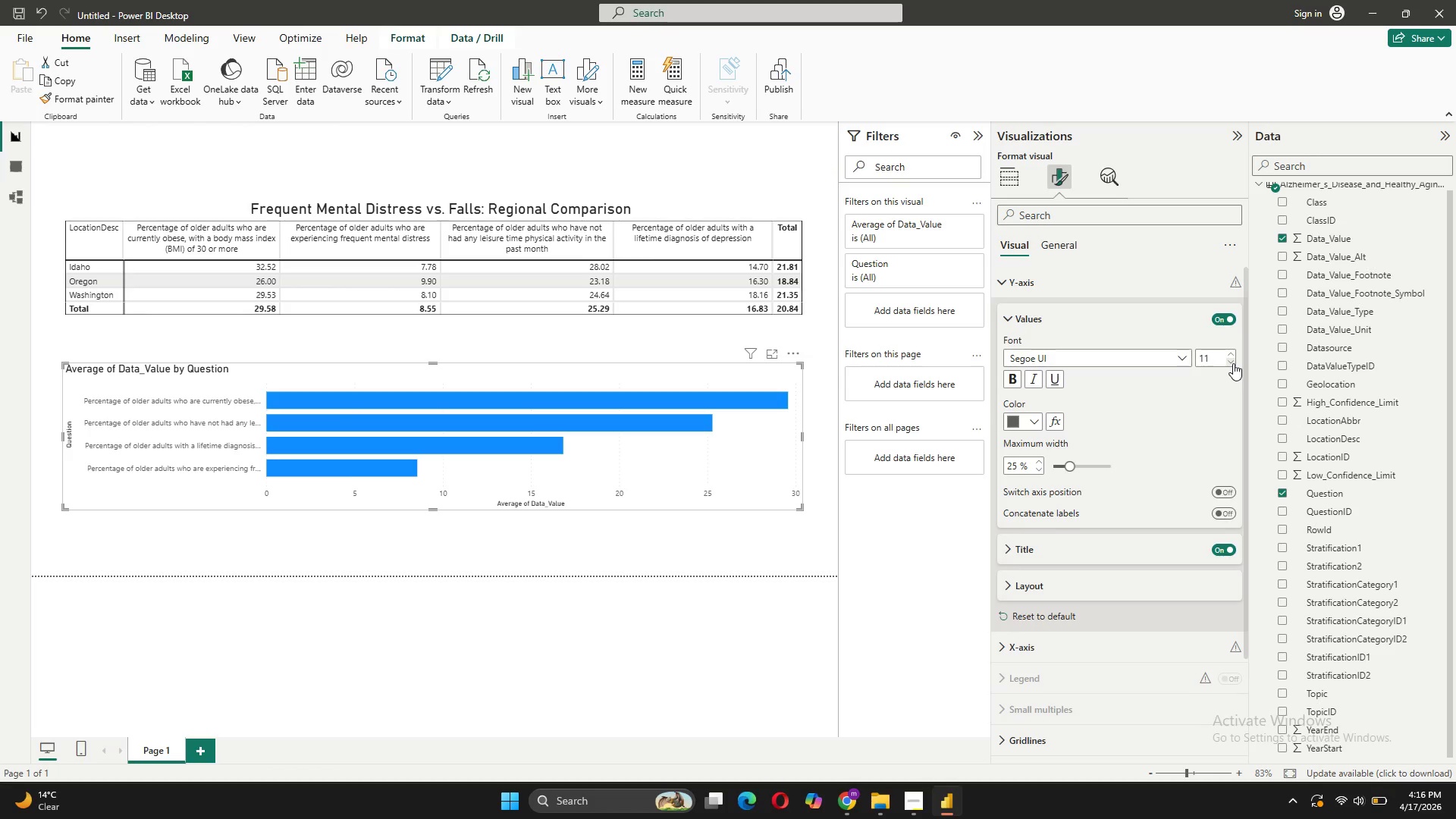 
left_click([1233, 363])
 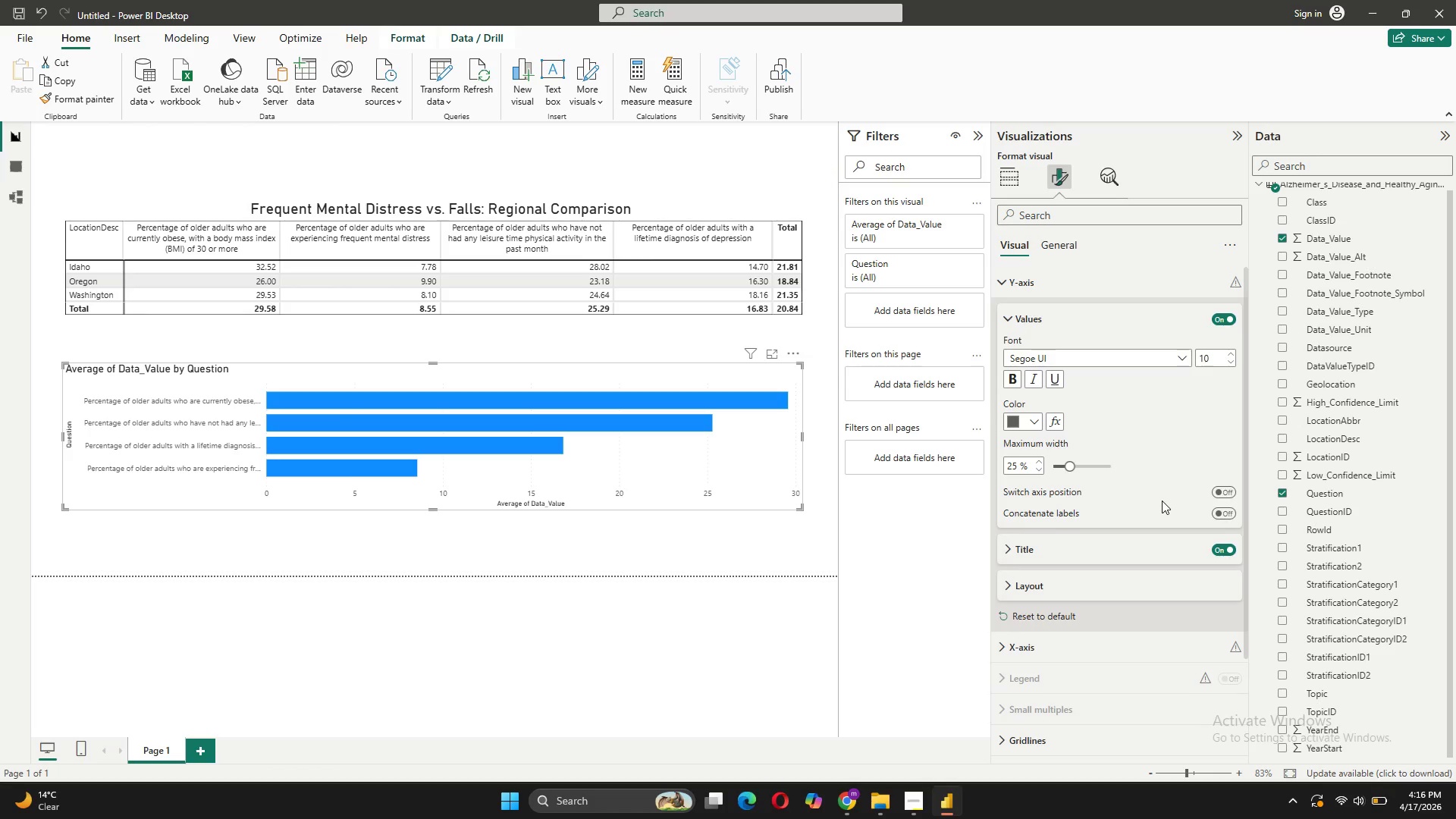 
left_click([1143, 550])
 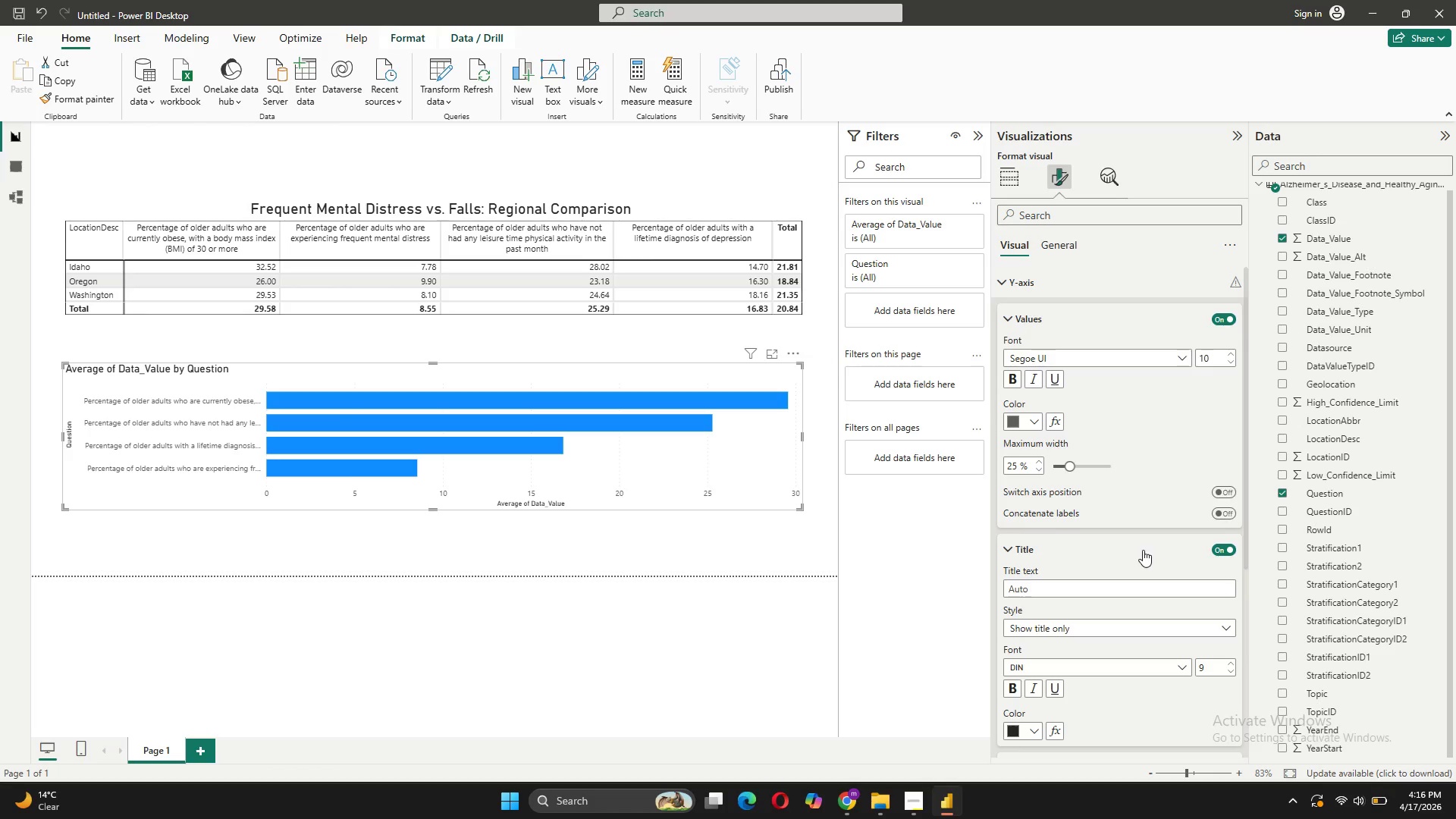 
left_click([1143, 550])
 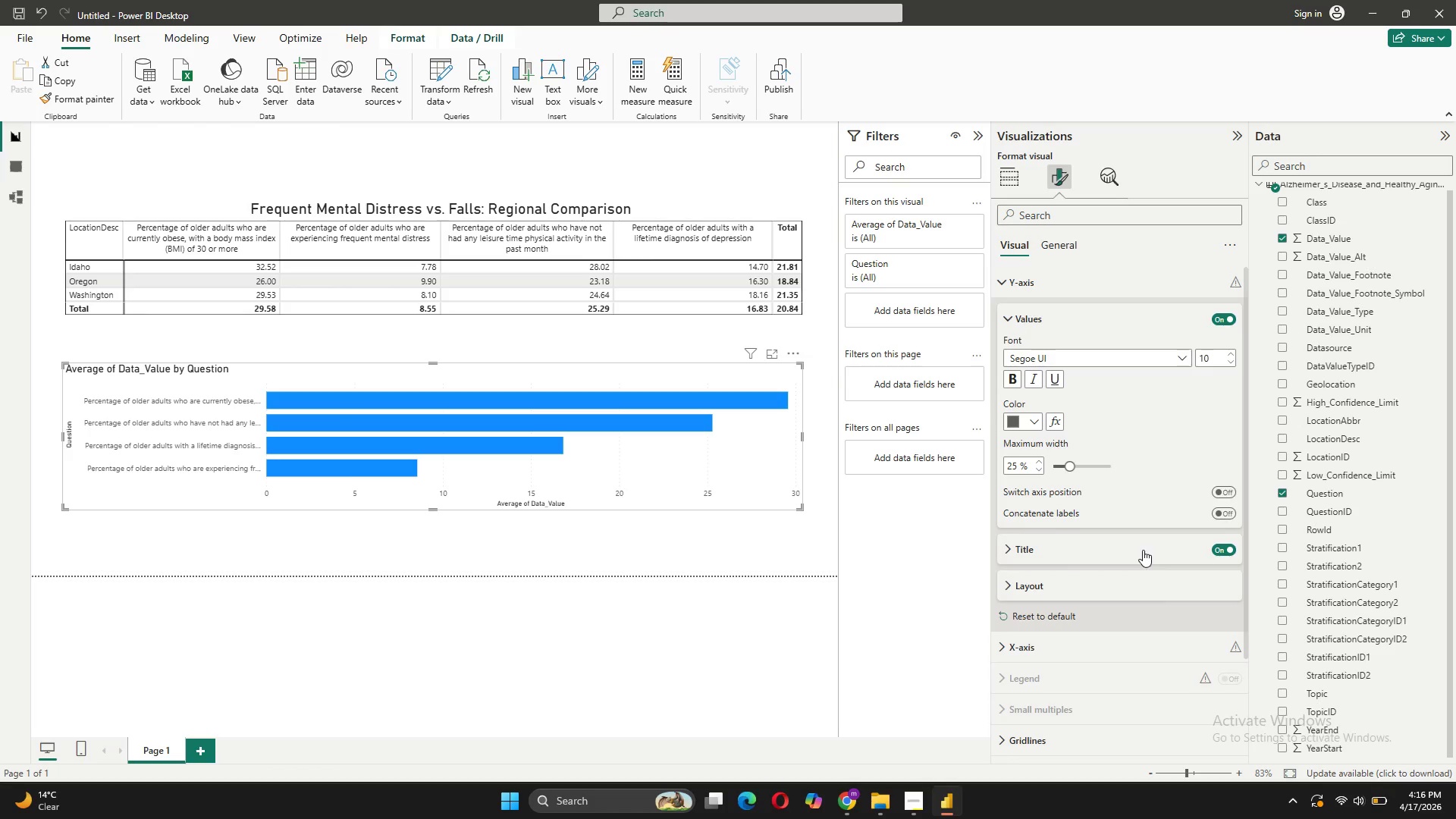 
mouse_move([1161, 631])
 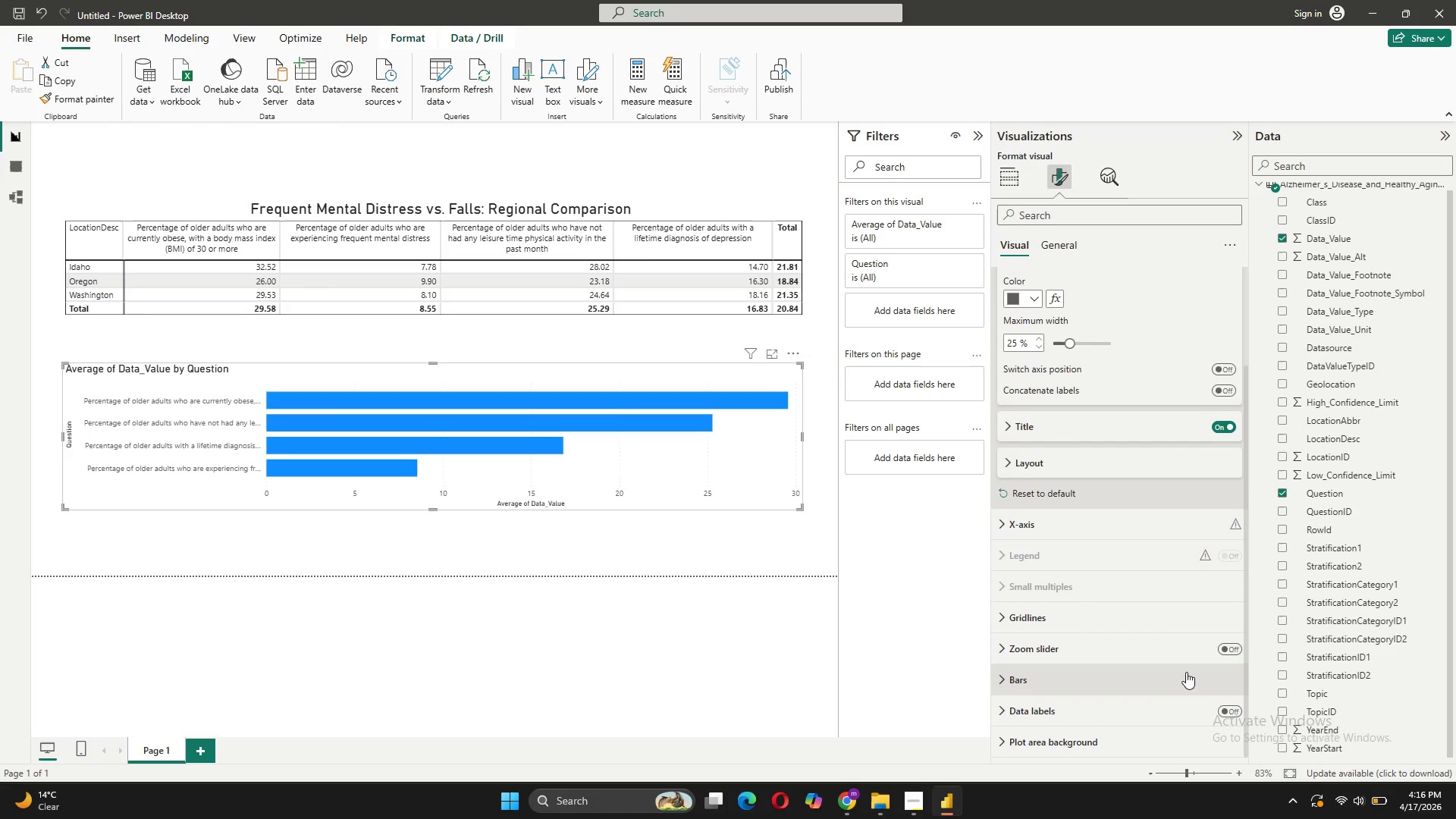 
left_click([1156, 714])
 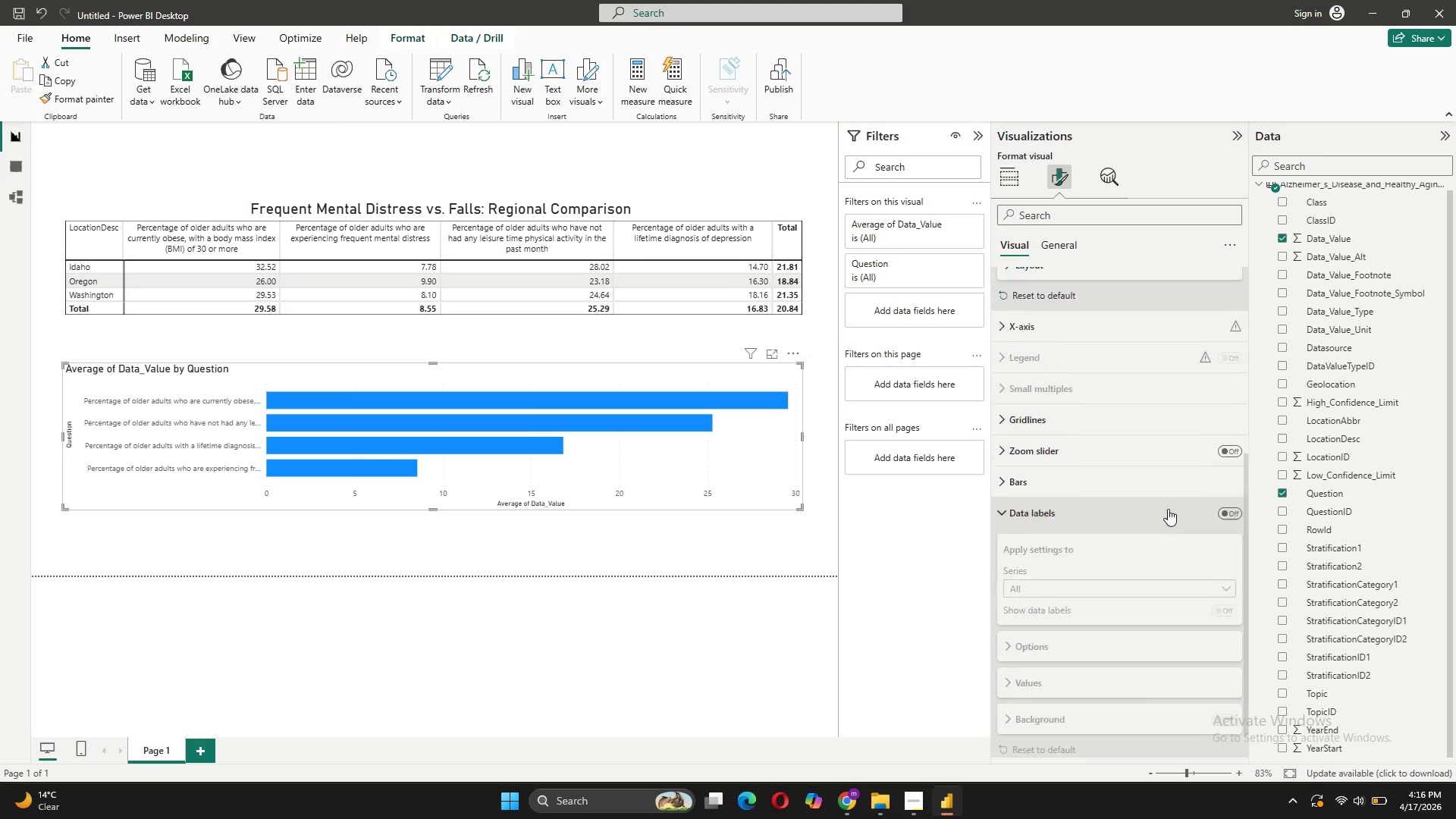 
wait(7.28)
 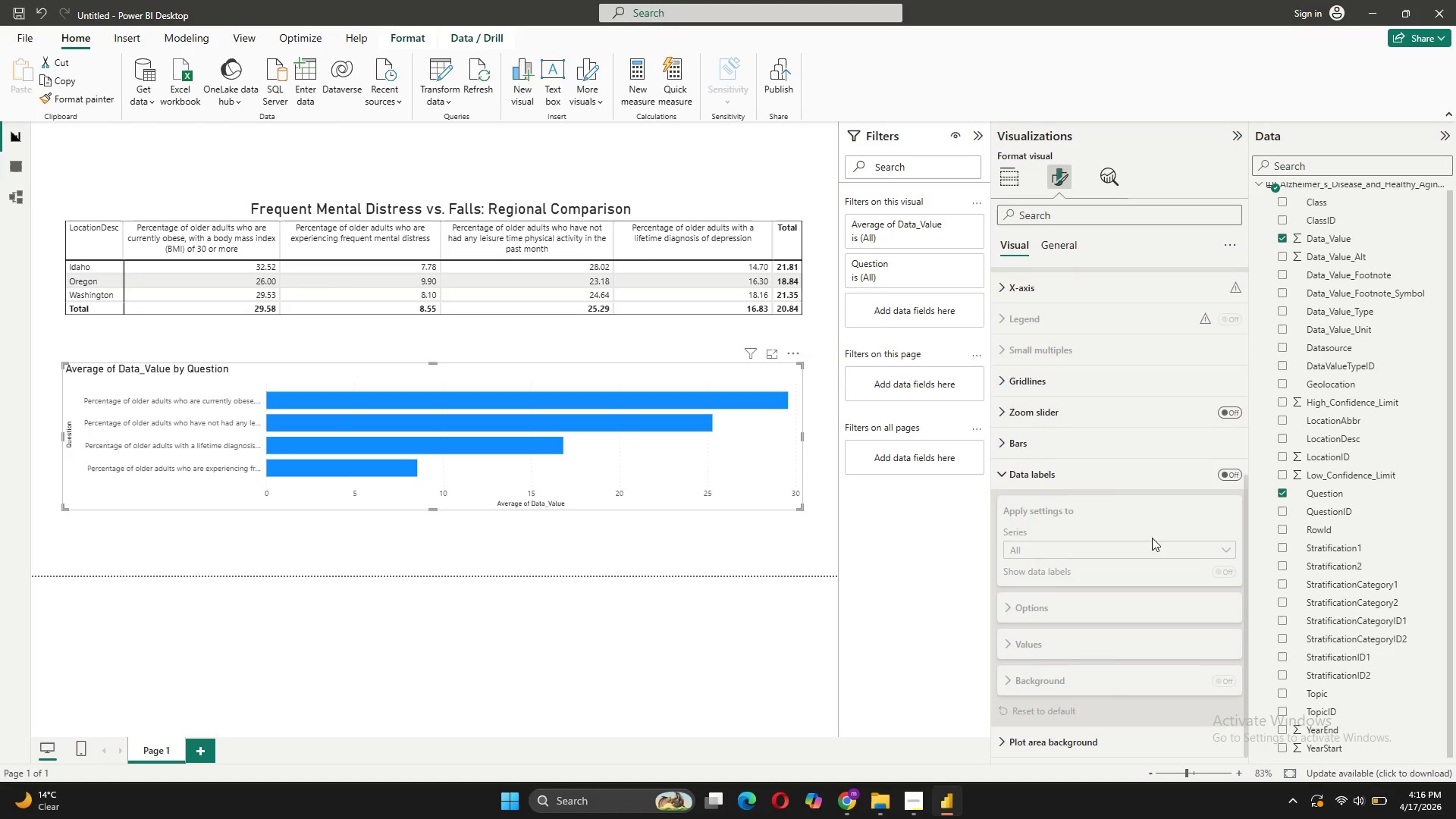 
left_click([1012, 684])
 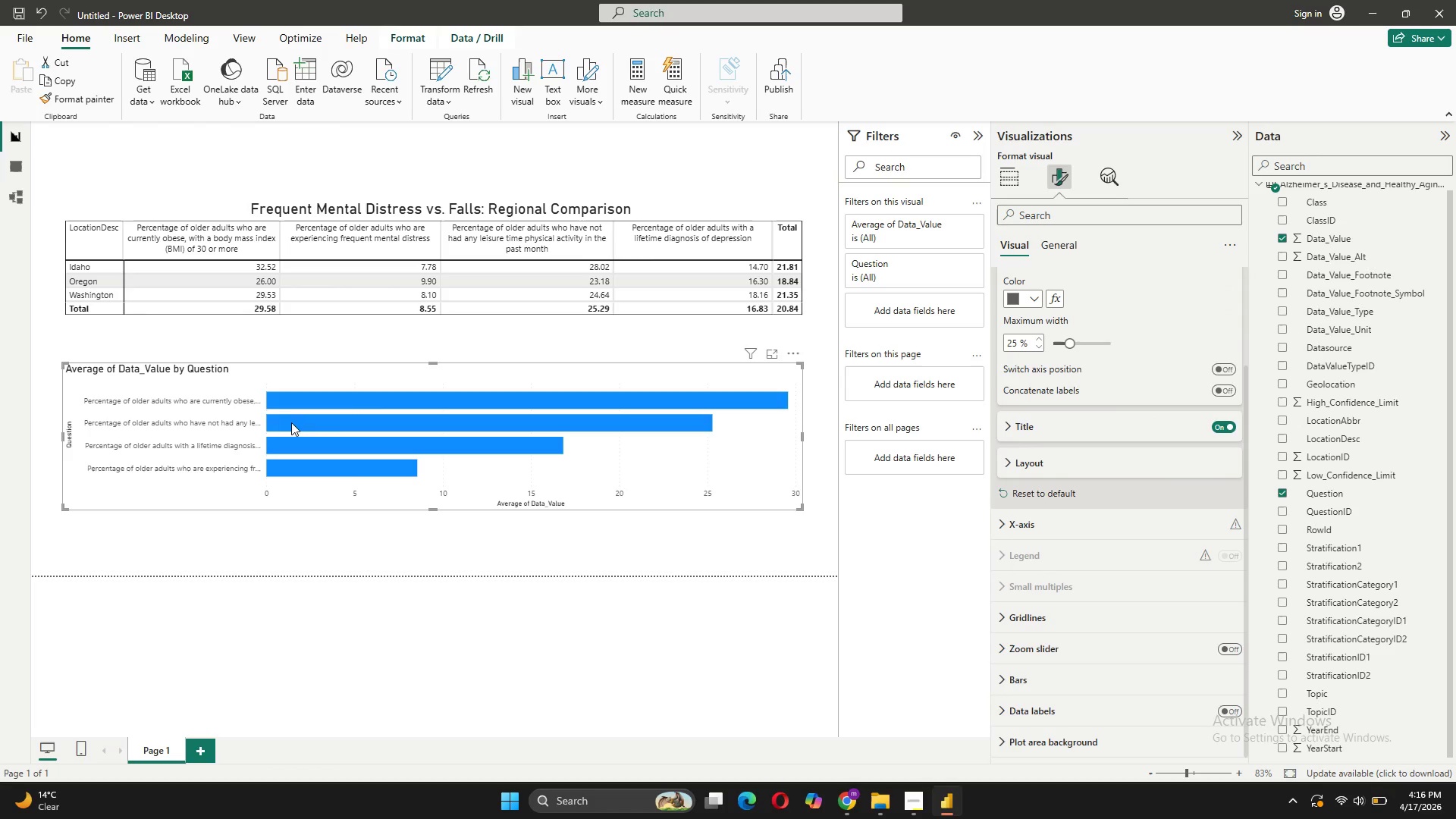 
left_click([242, 400])
 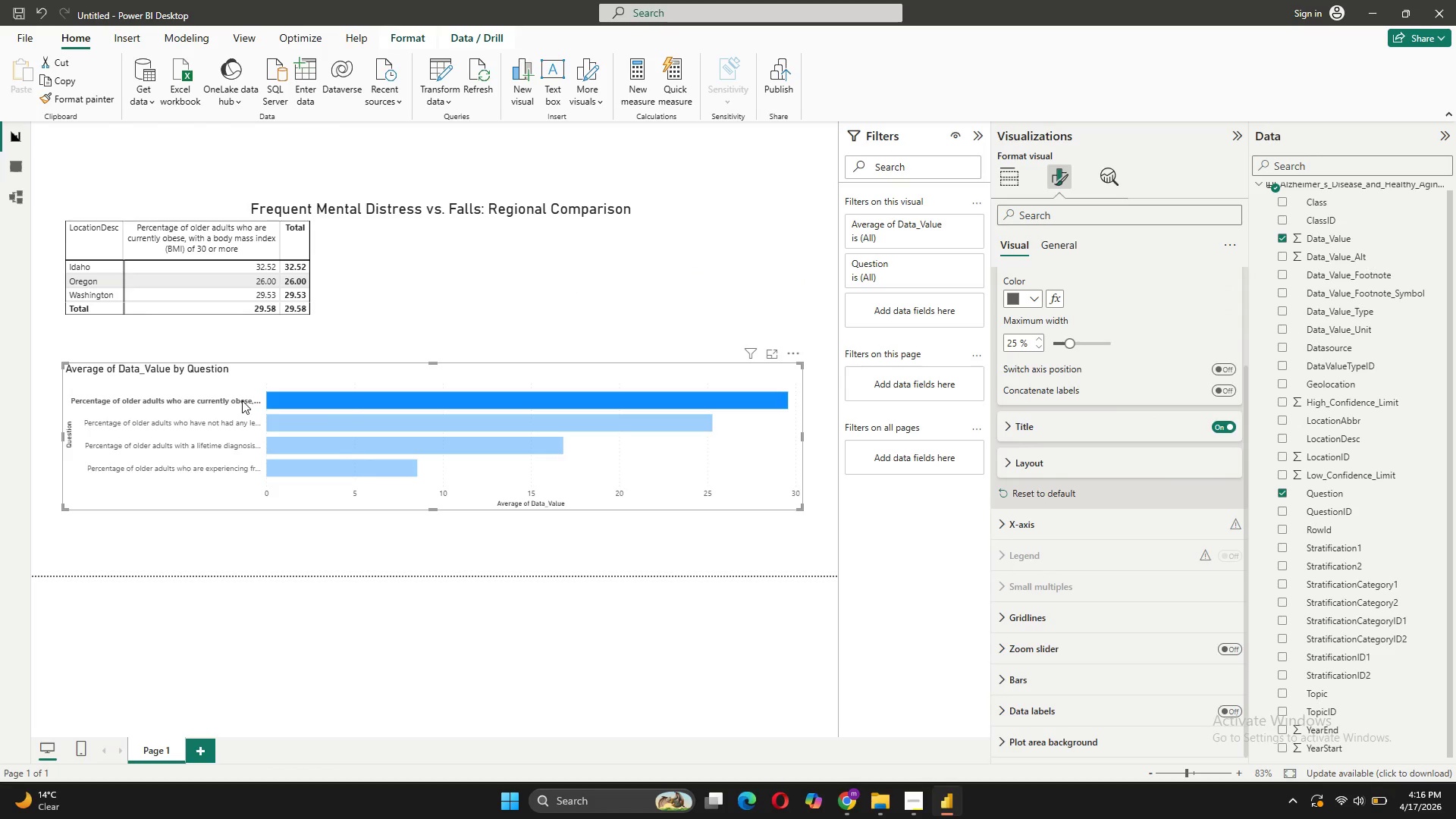 
left_click([242, 400])
 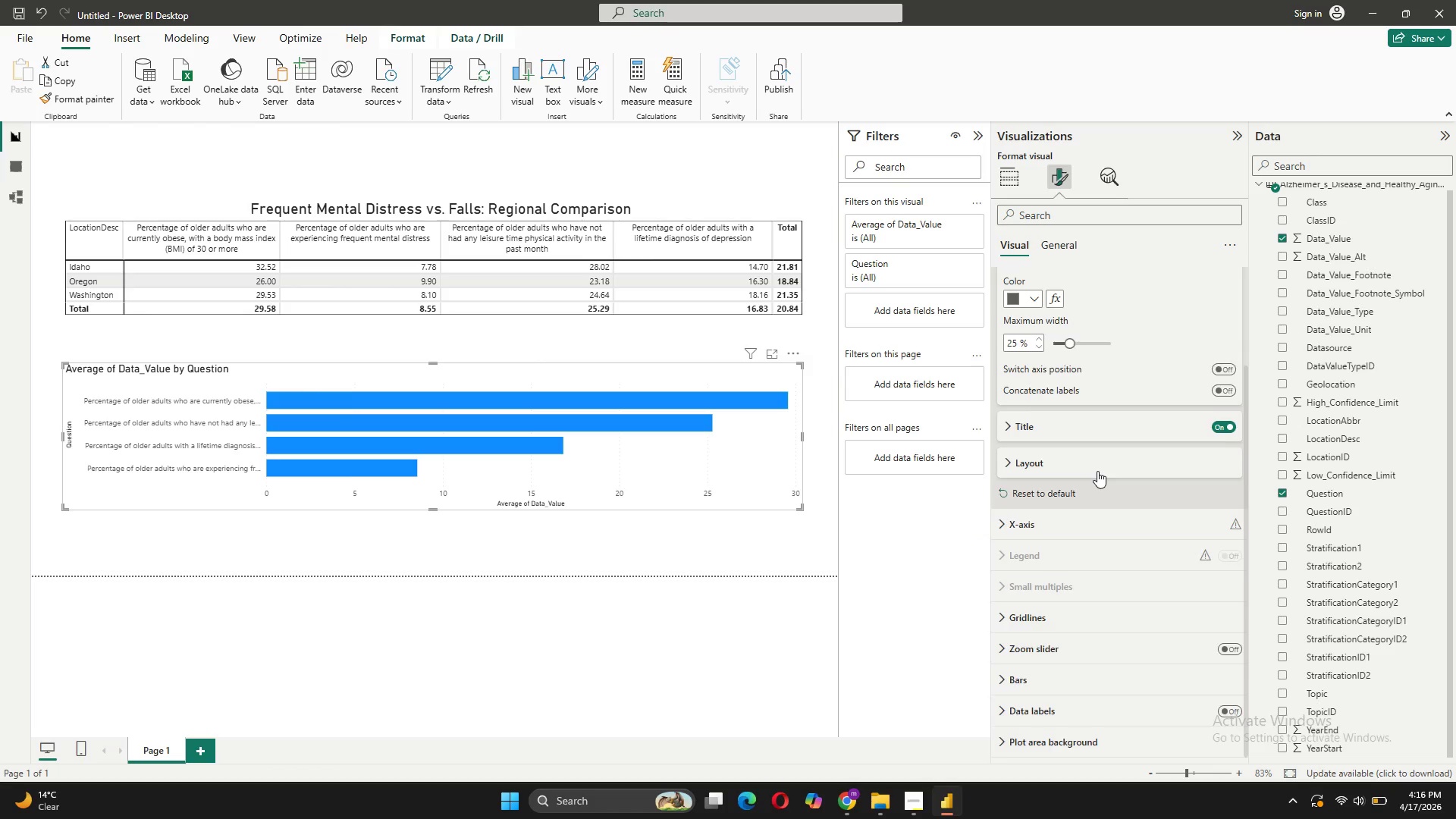 
wait(5.2)
 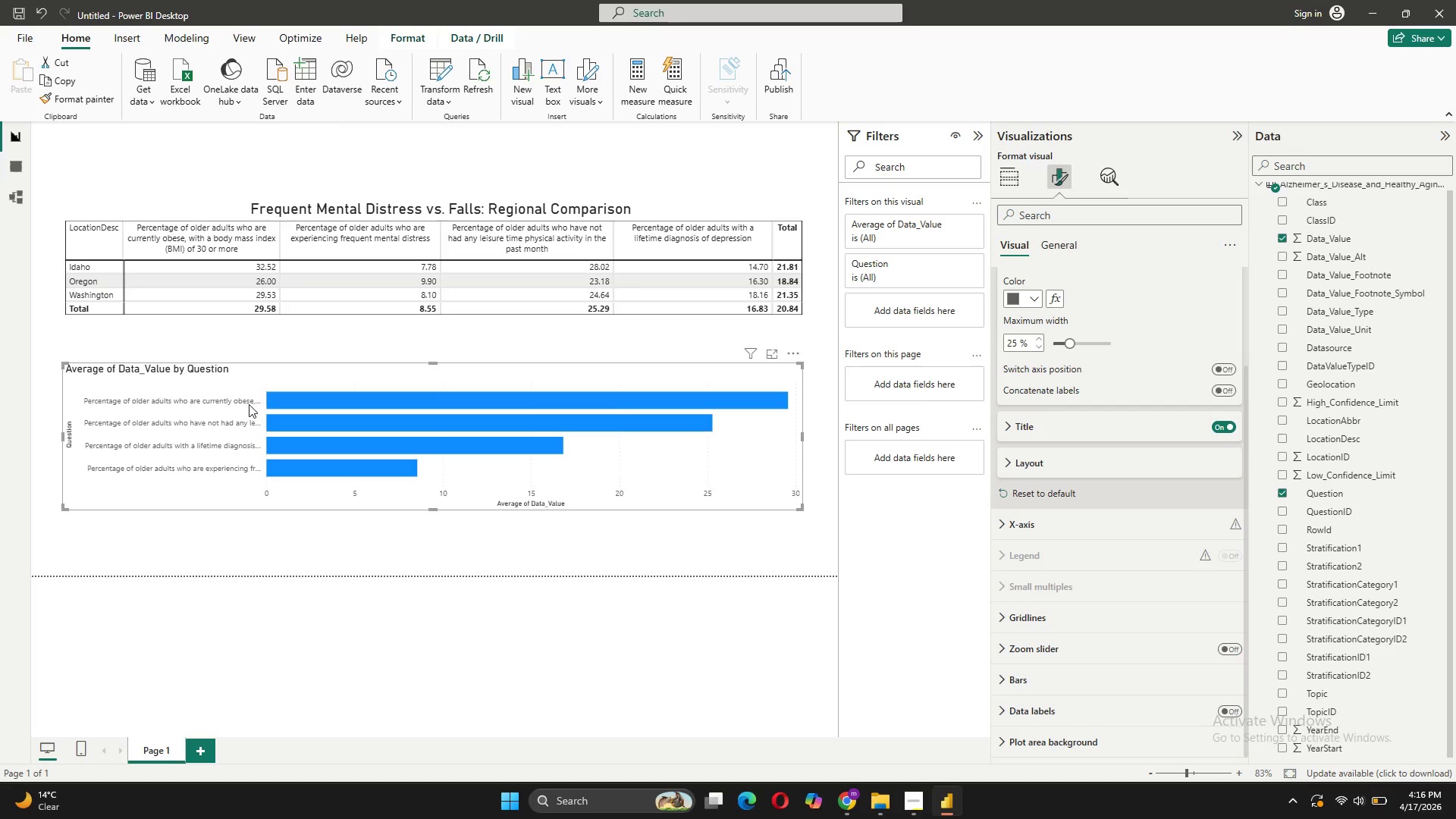 
left_click([1009, 316])
 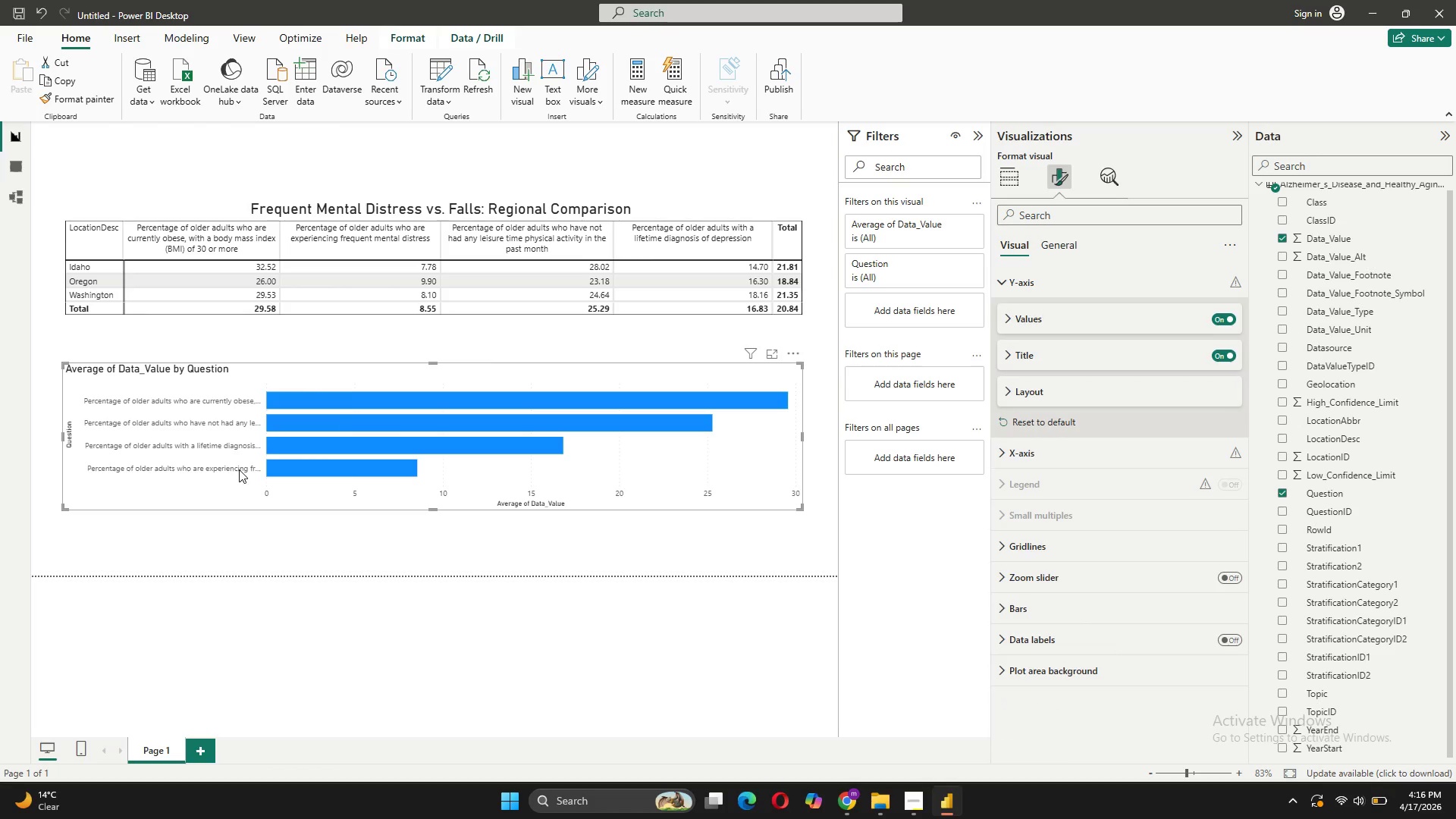 
wait(6.19)
 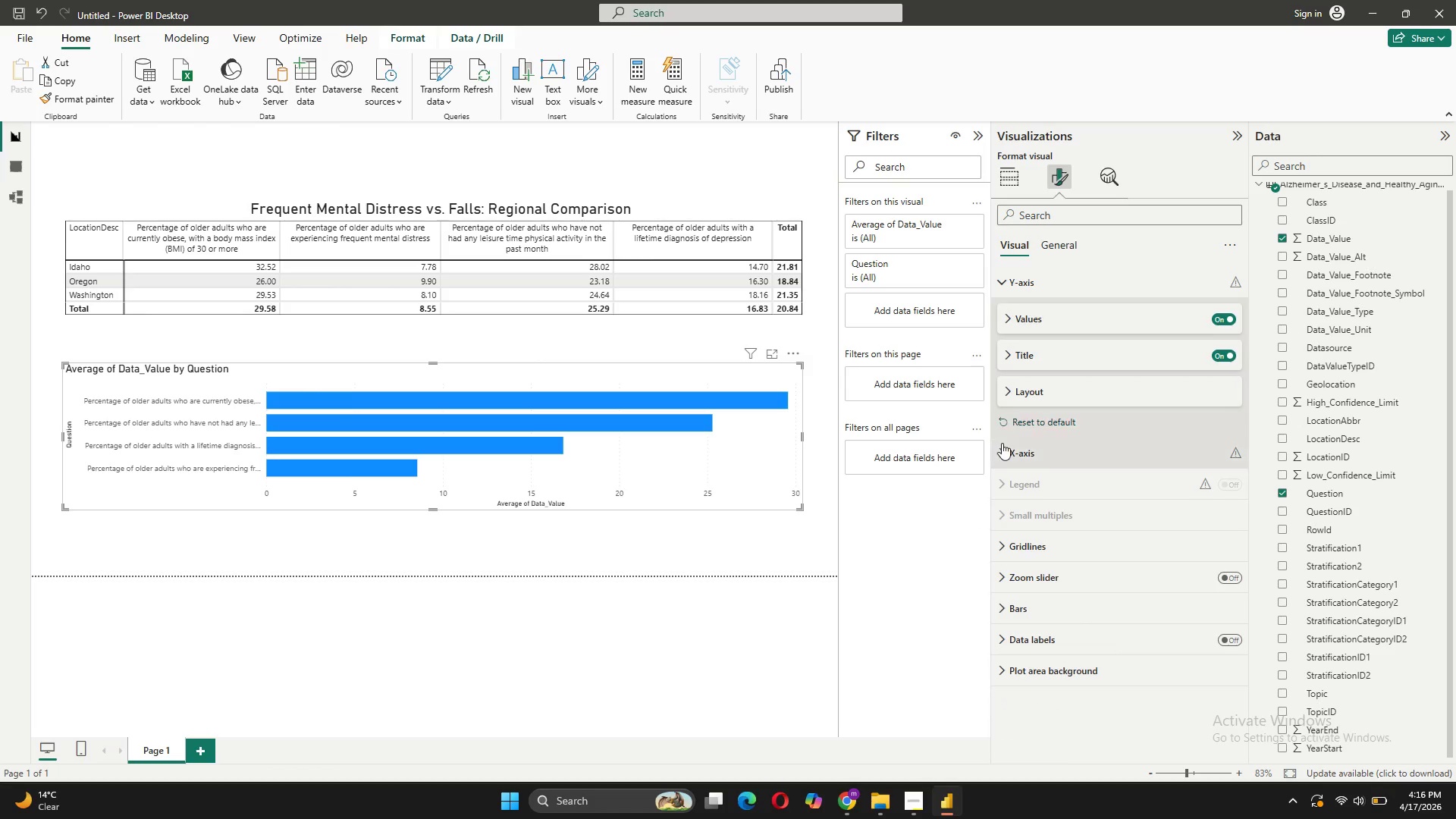 
left_click_drag(start_coordinate=[62, 434], to_coordinate=[224, 406])
 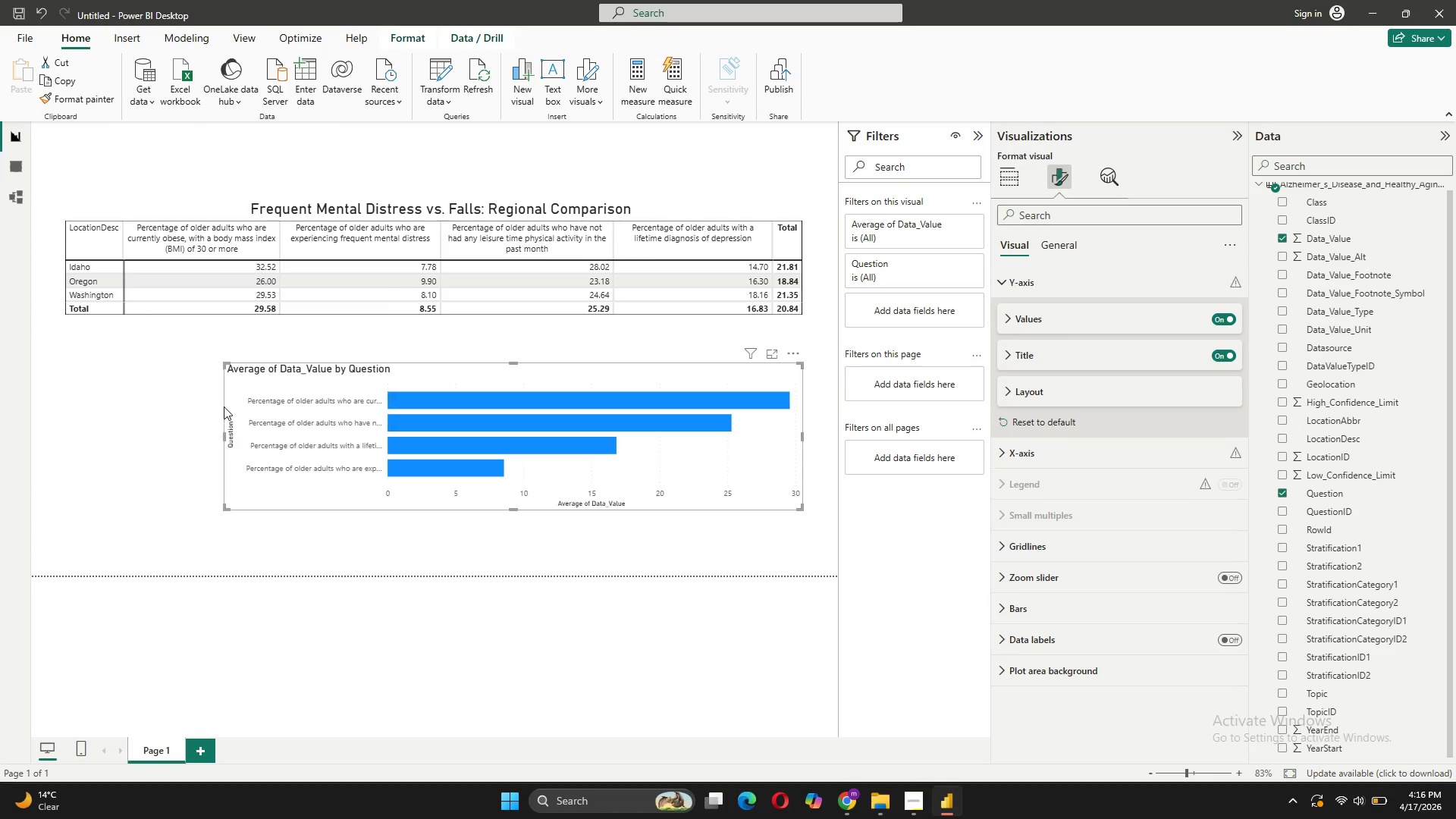 
left_click([224, 406])
 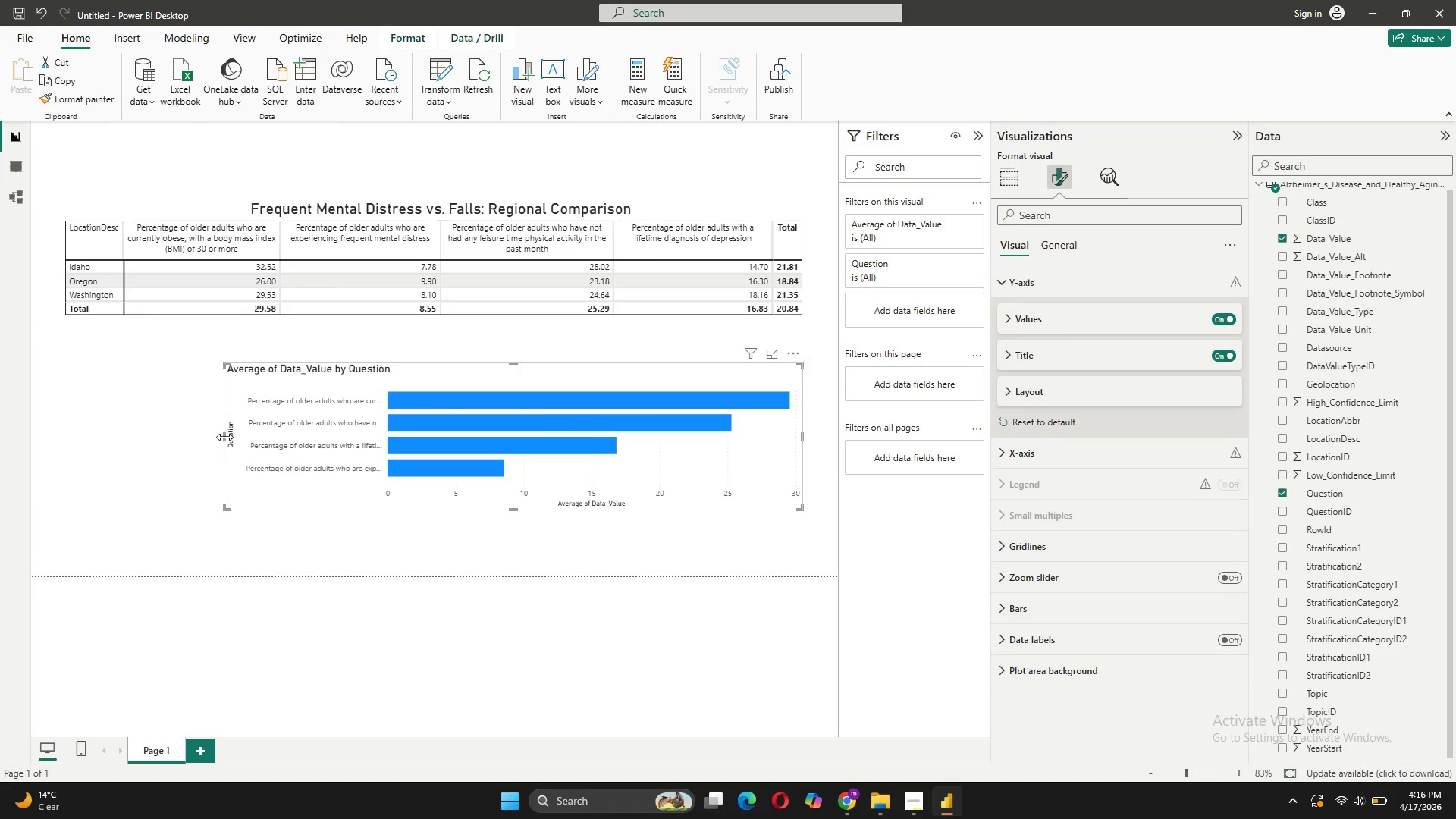 
left_click_drag(start_coordinate=[224, 437], to_coordinate=[59, 405])
 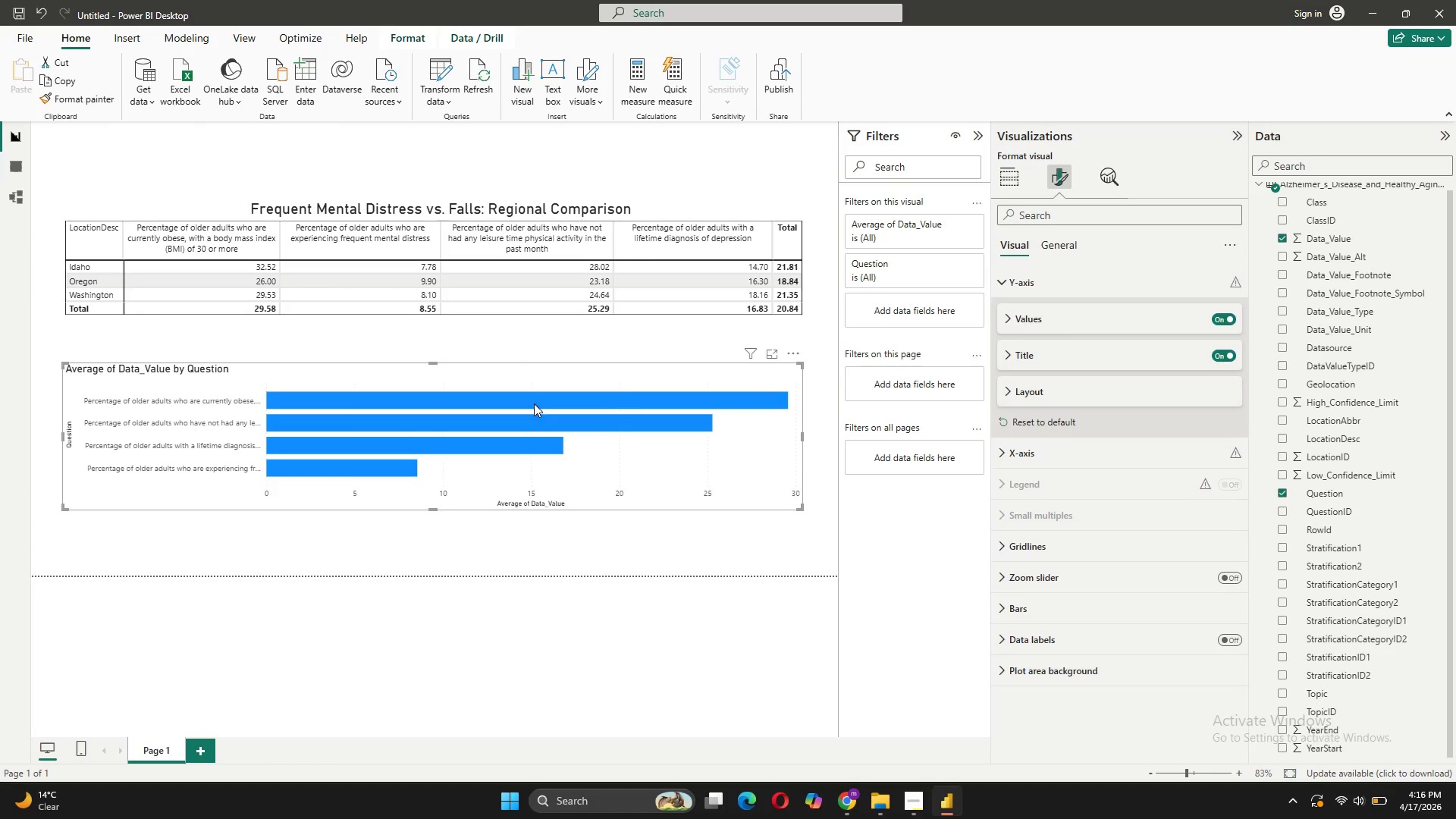 
left_click([534, 403])
 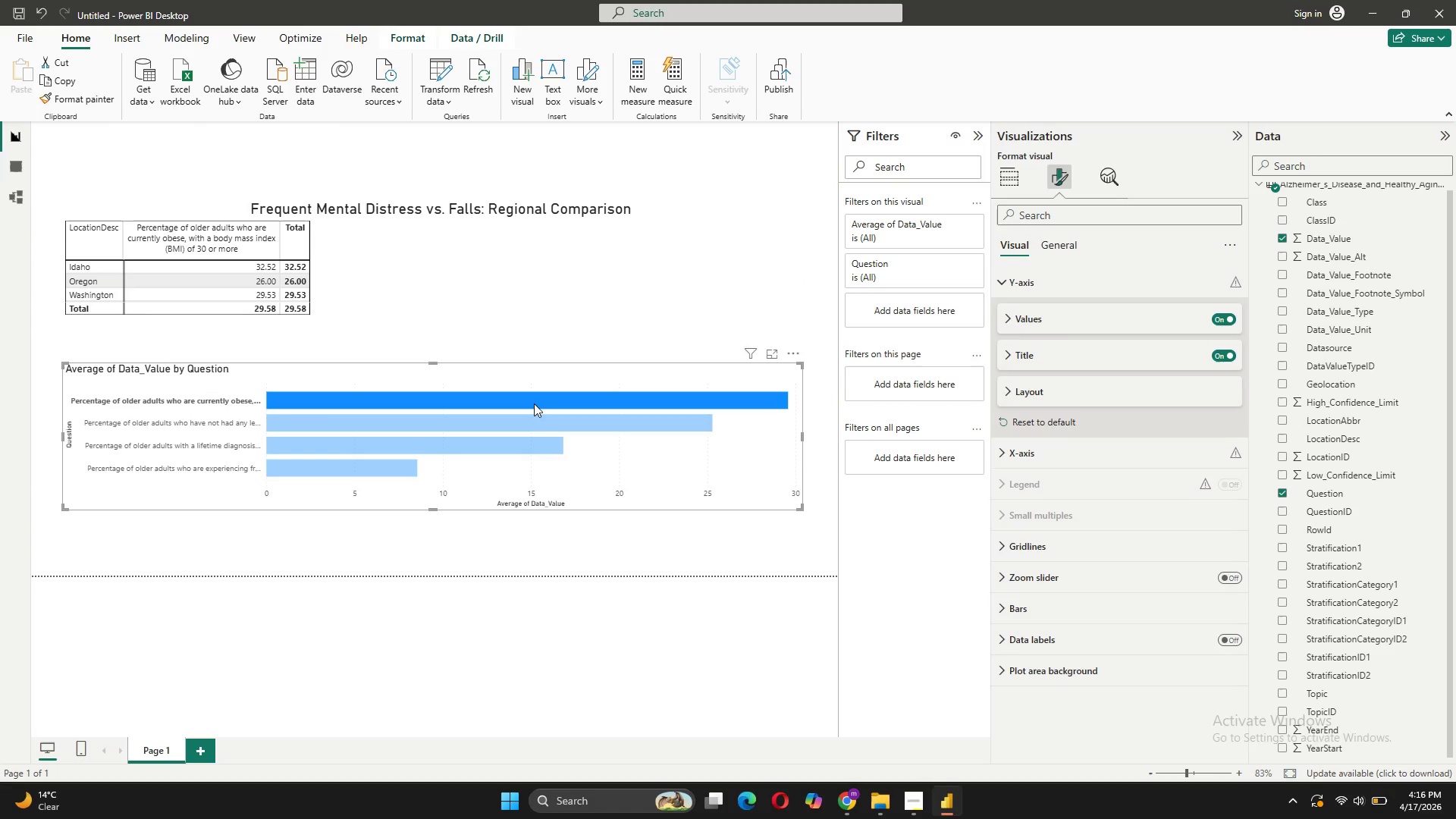 
mouse_move([604, 417])
 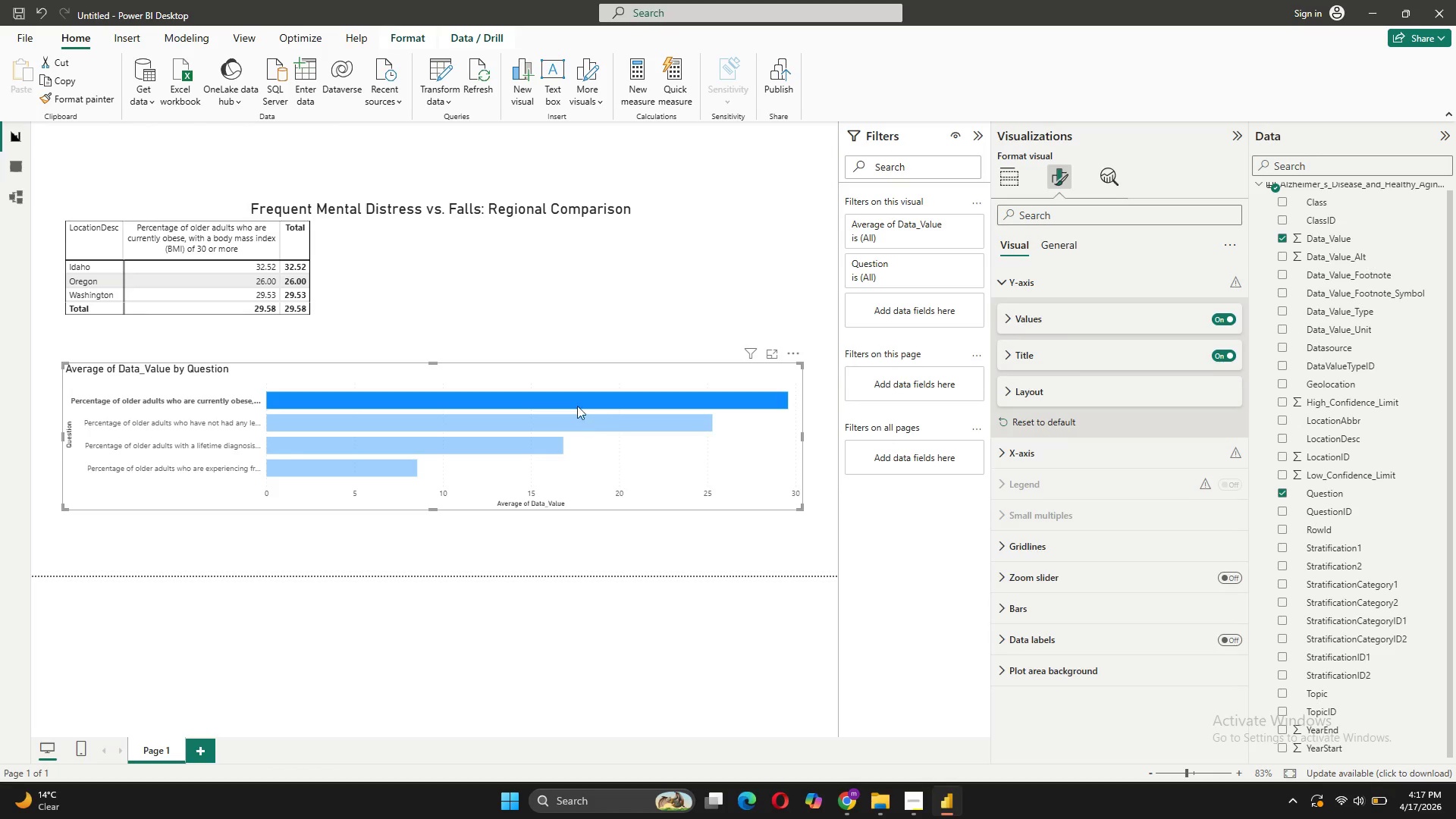 
left_click([576, 405])
 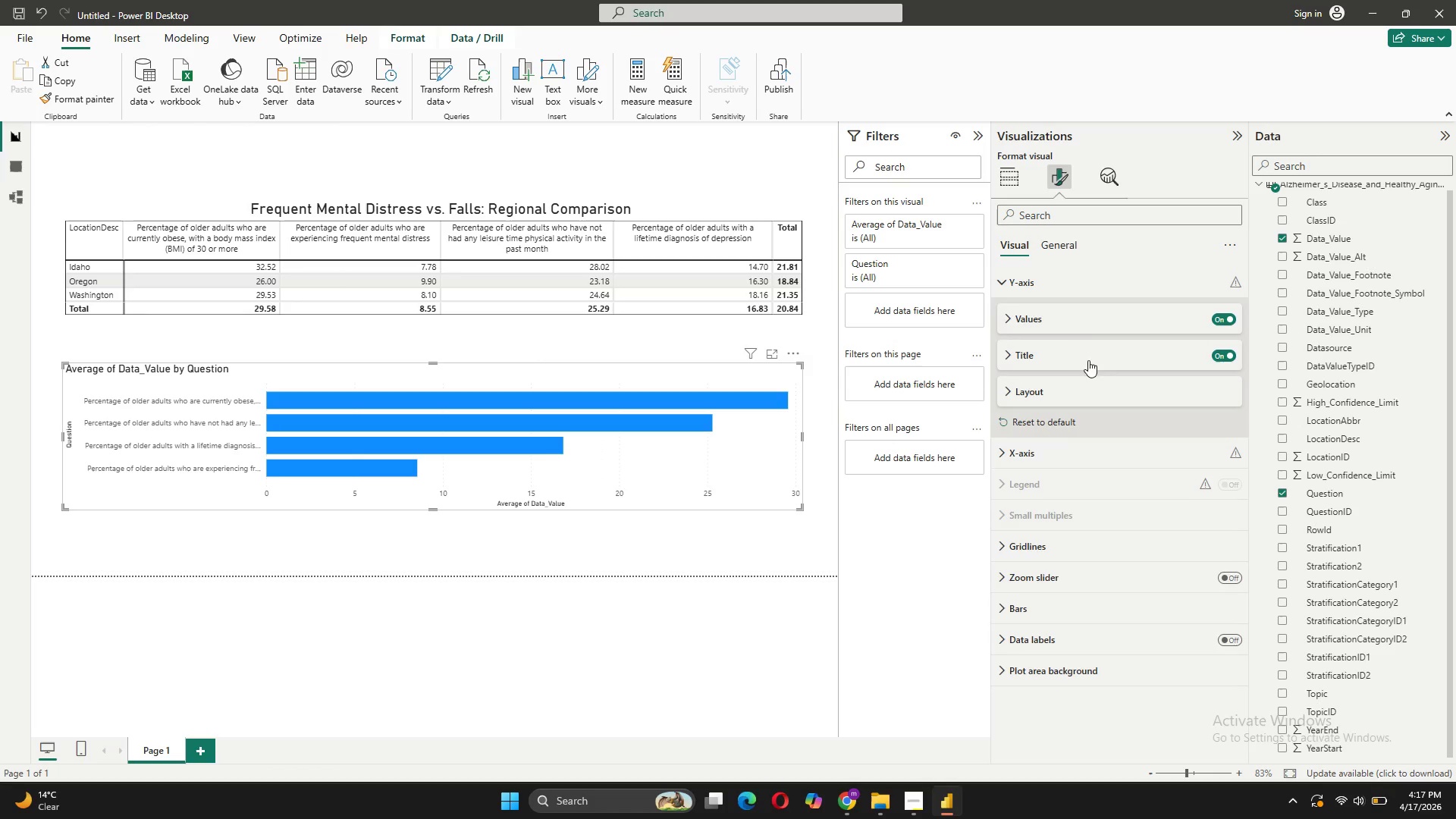 
left_click([1037, 608])
 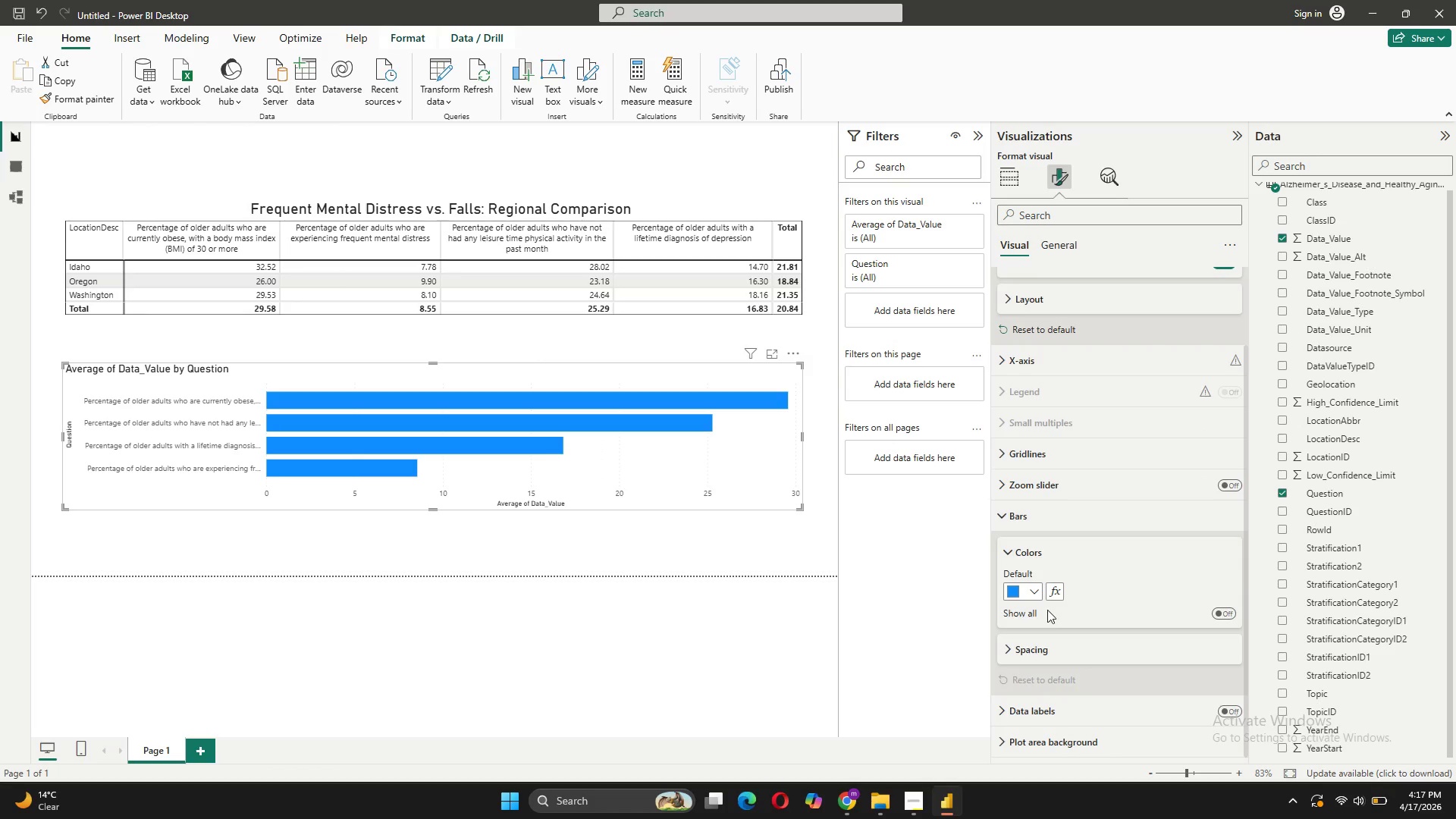 
left_click([1037, 596])
 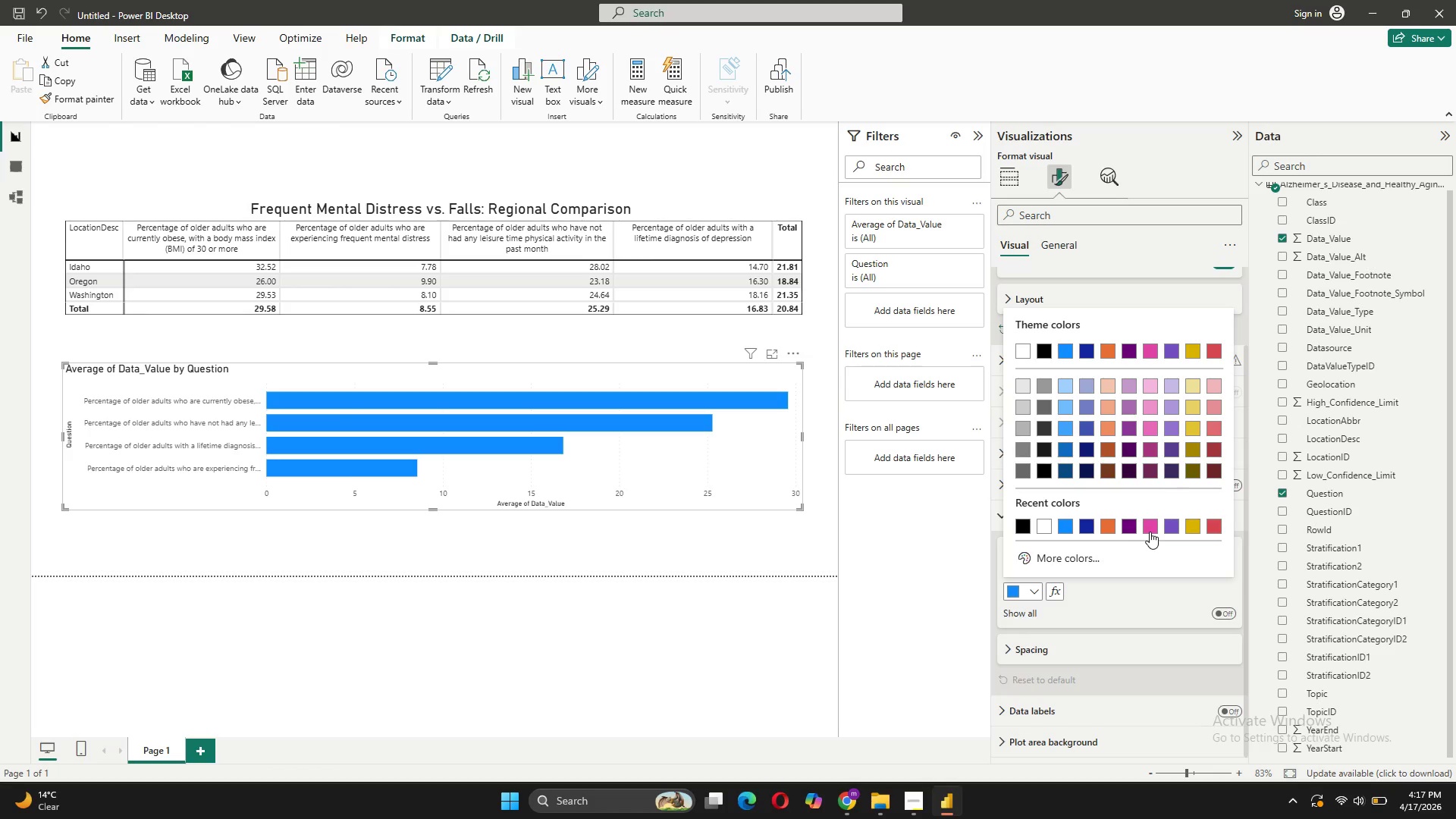 
left_click([1194, 526])
 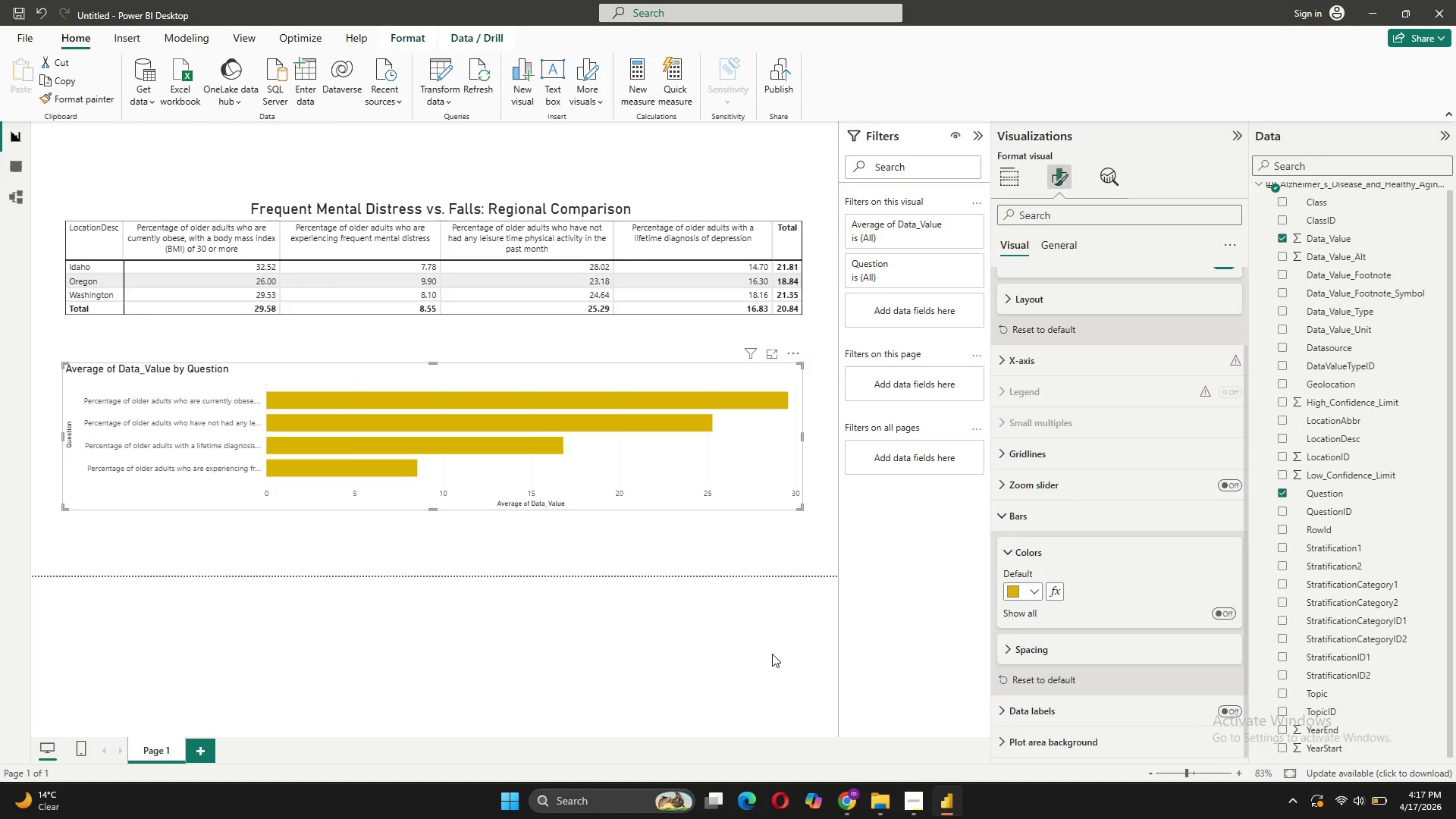 
wait(21.3)
 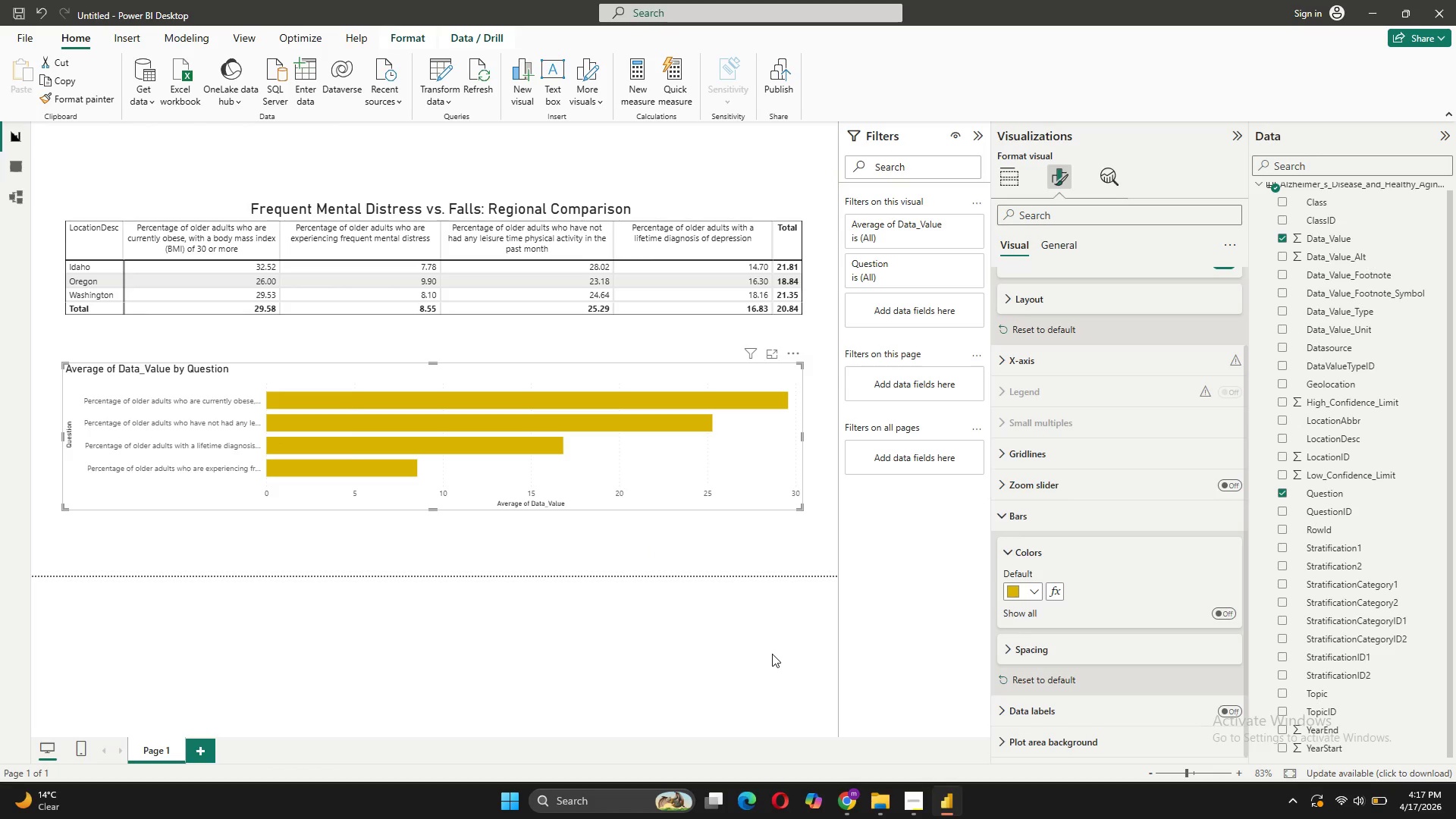 
left_click([1007, 165])
 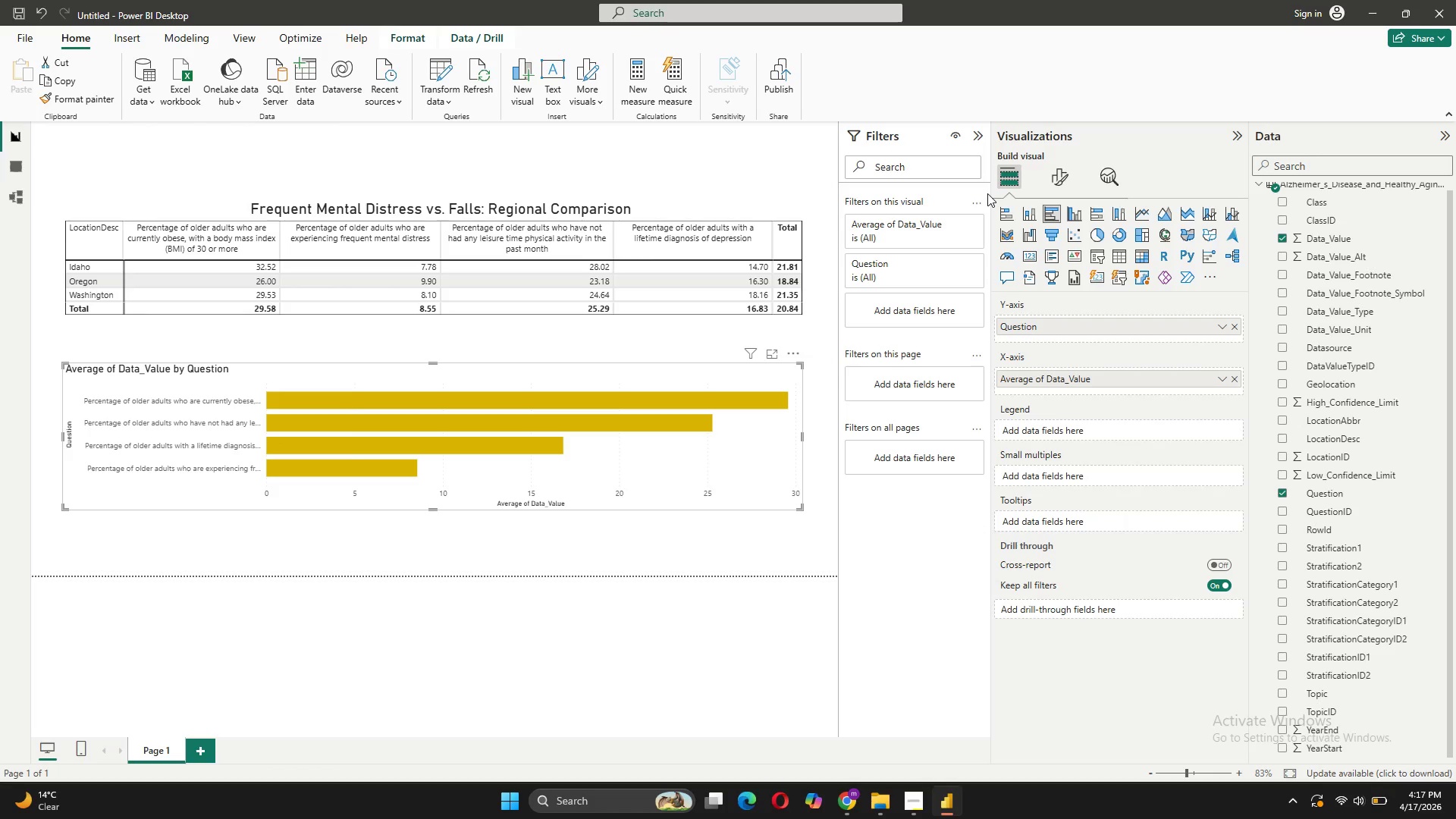 
wait(14.99)
 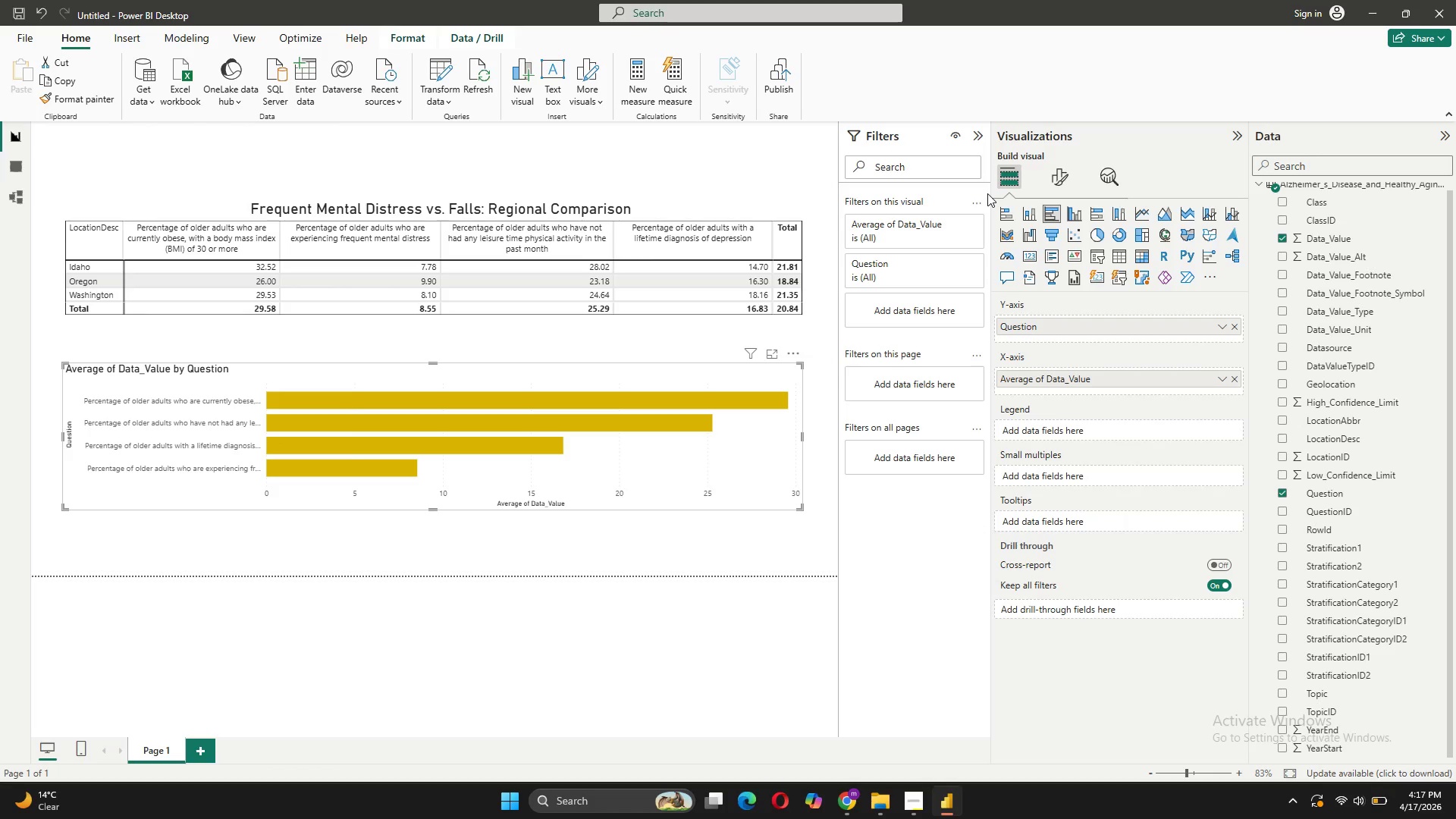 
mouse_move([902, 250])
 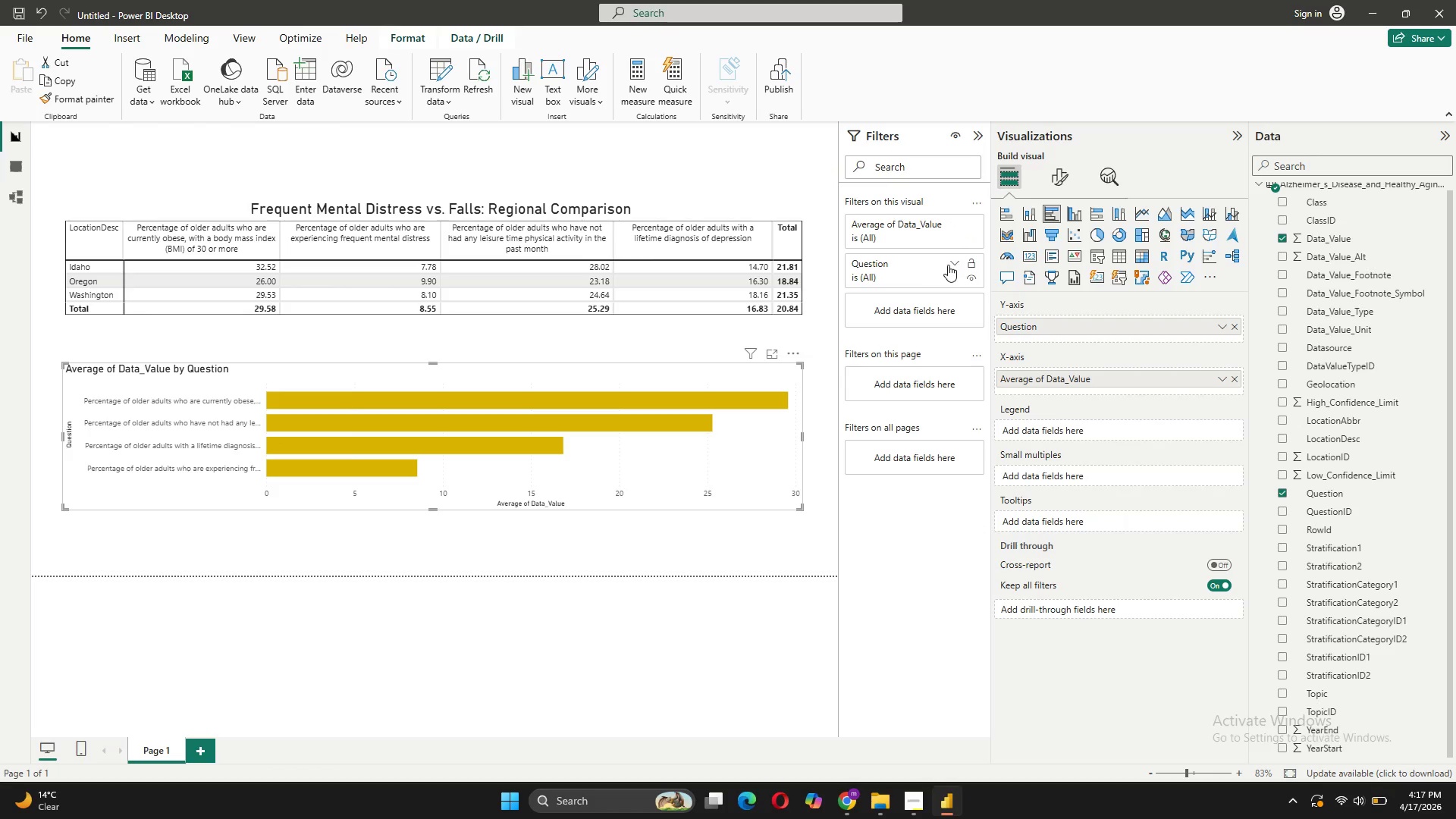 
left_click([952, 264])
 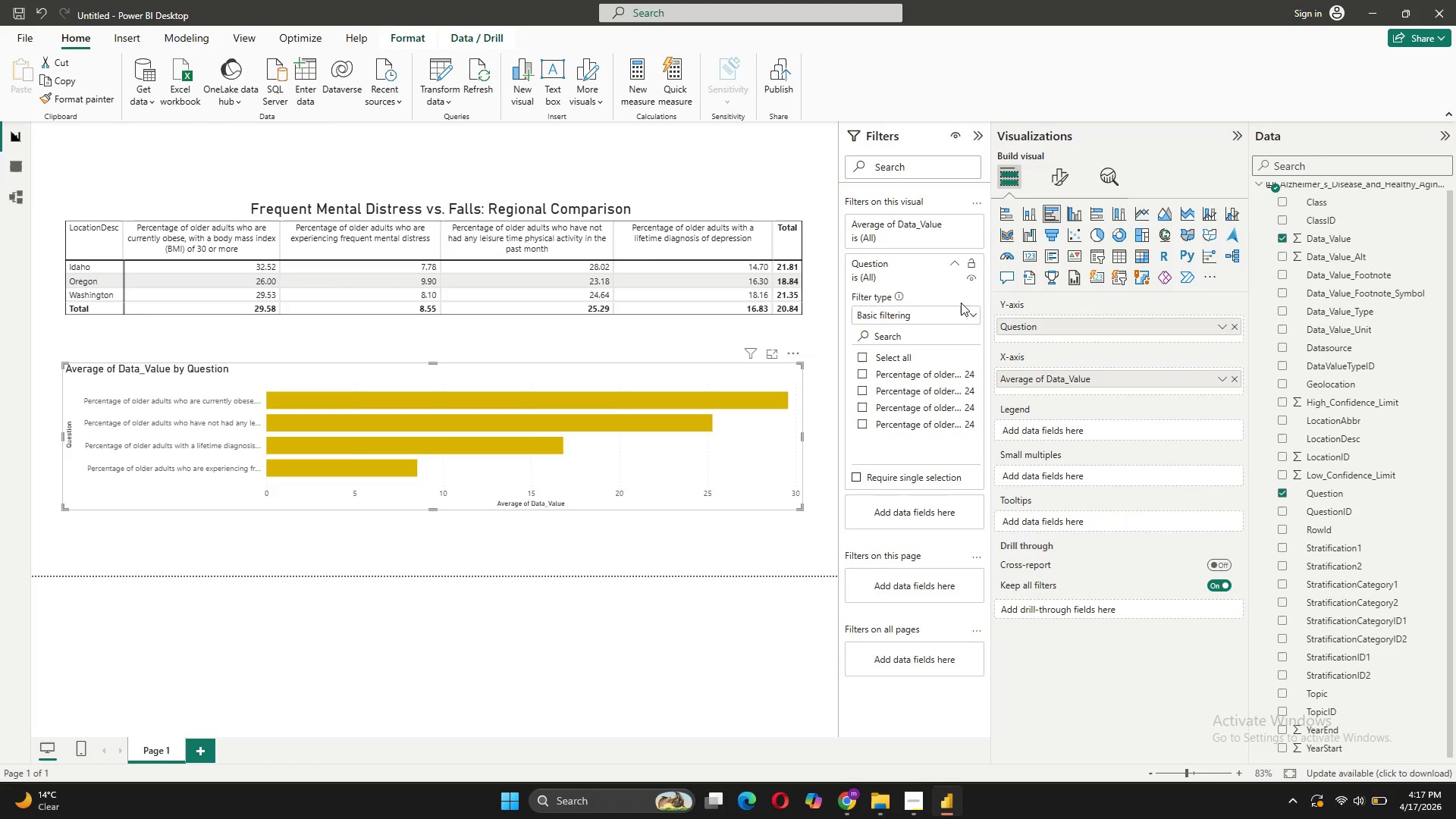 
wait(6.77)
 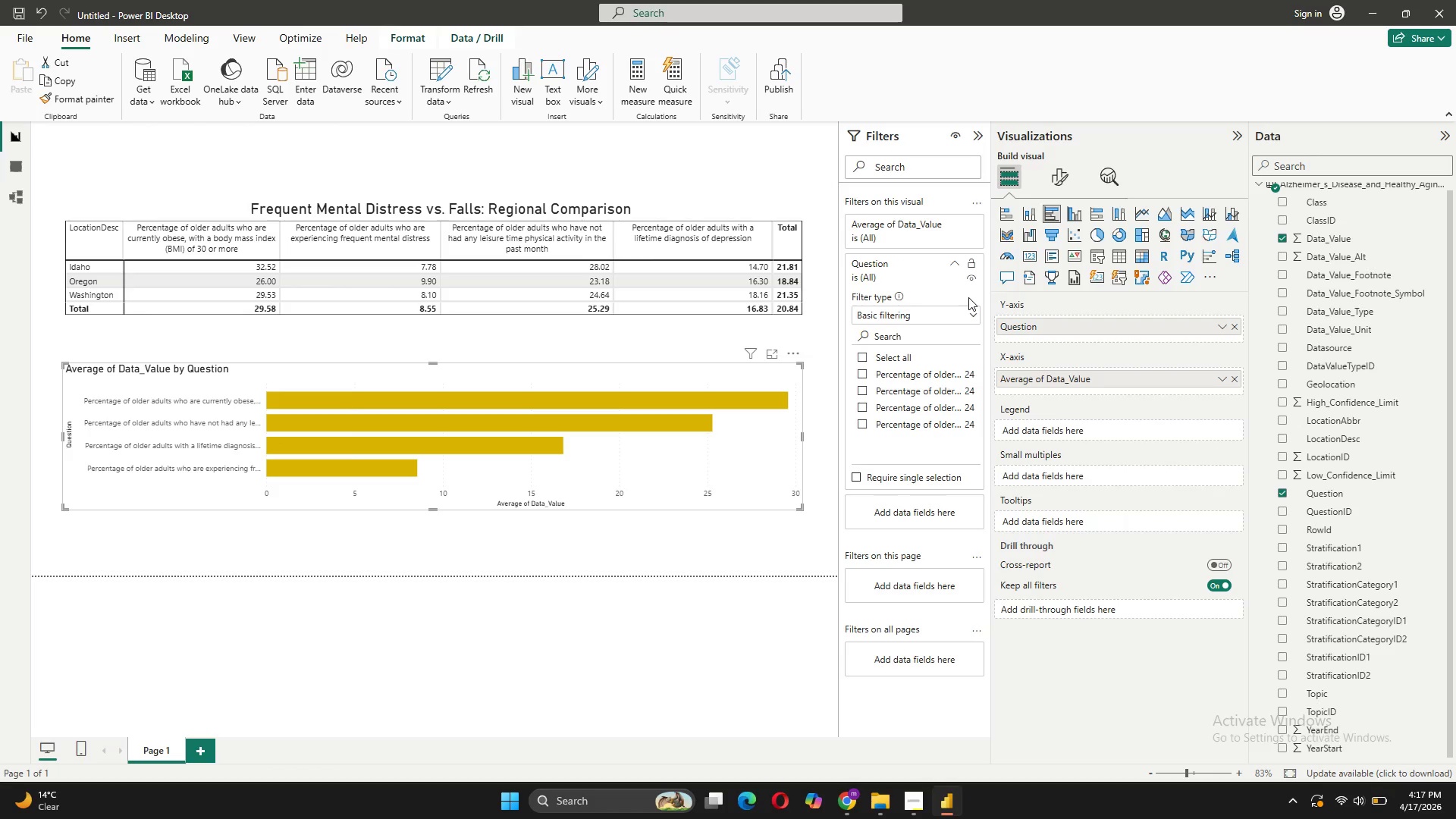 
left_click([940, 310])
 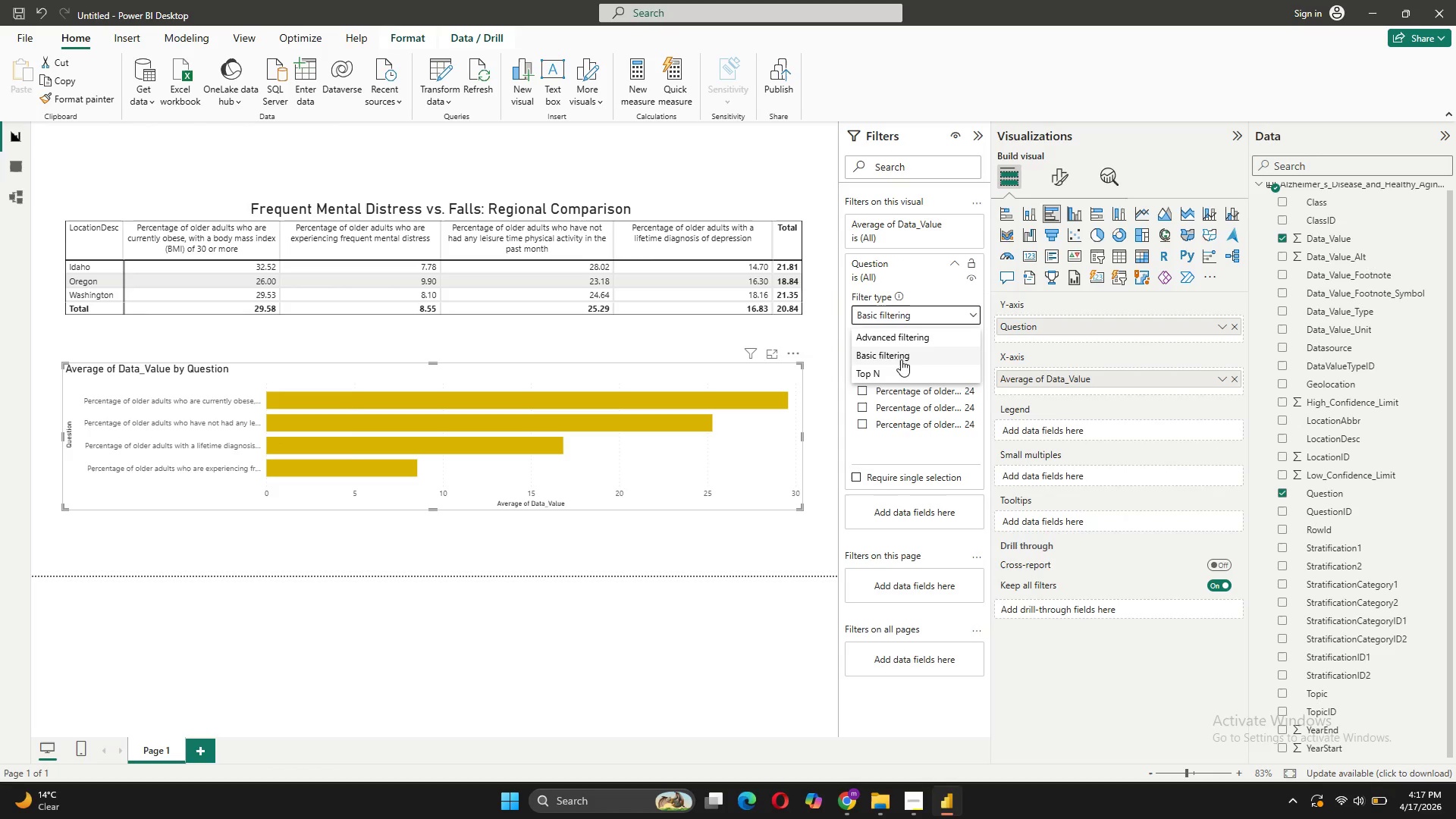 
left_click([898, 366])
 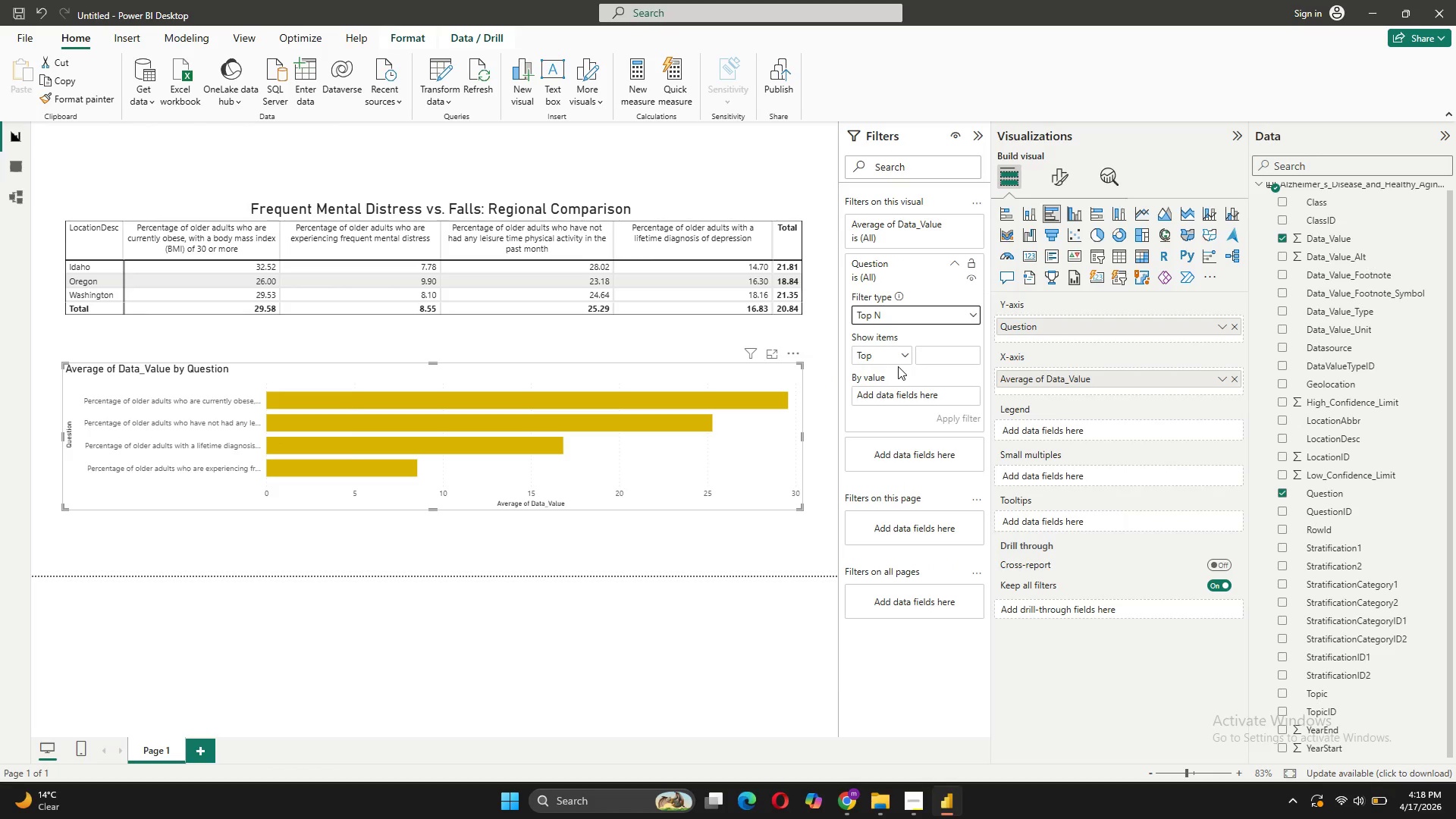 
wait(8.77)
 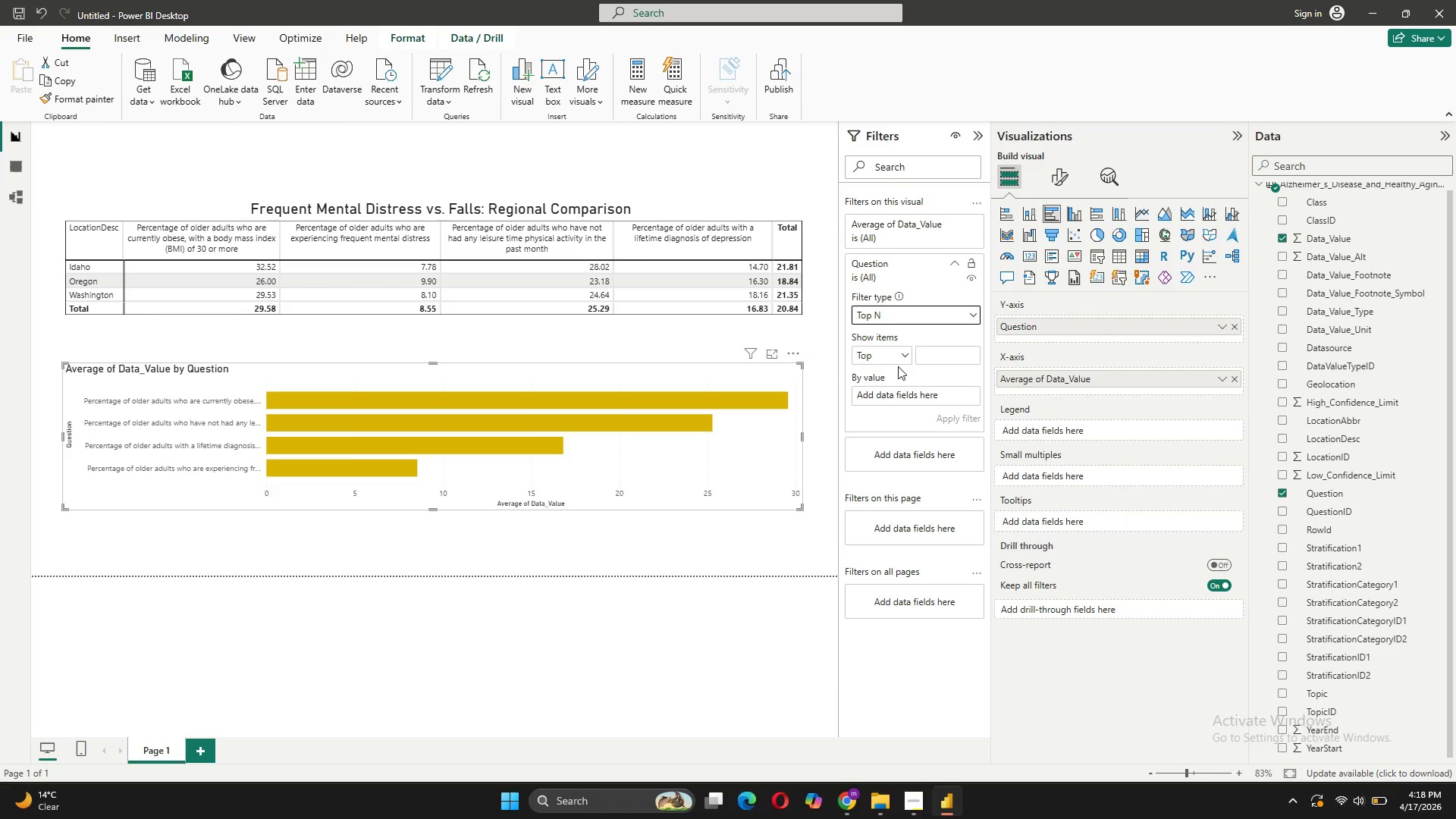 
left_click_drag(start_coordinate=[1325, 241], to_coordinate=[912, 394])
 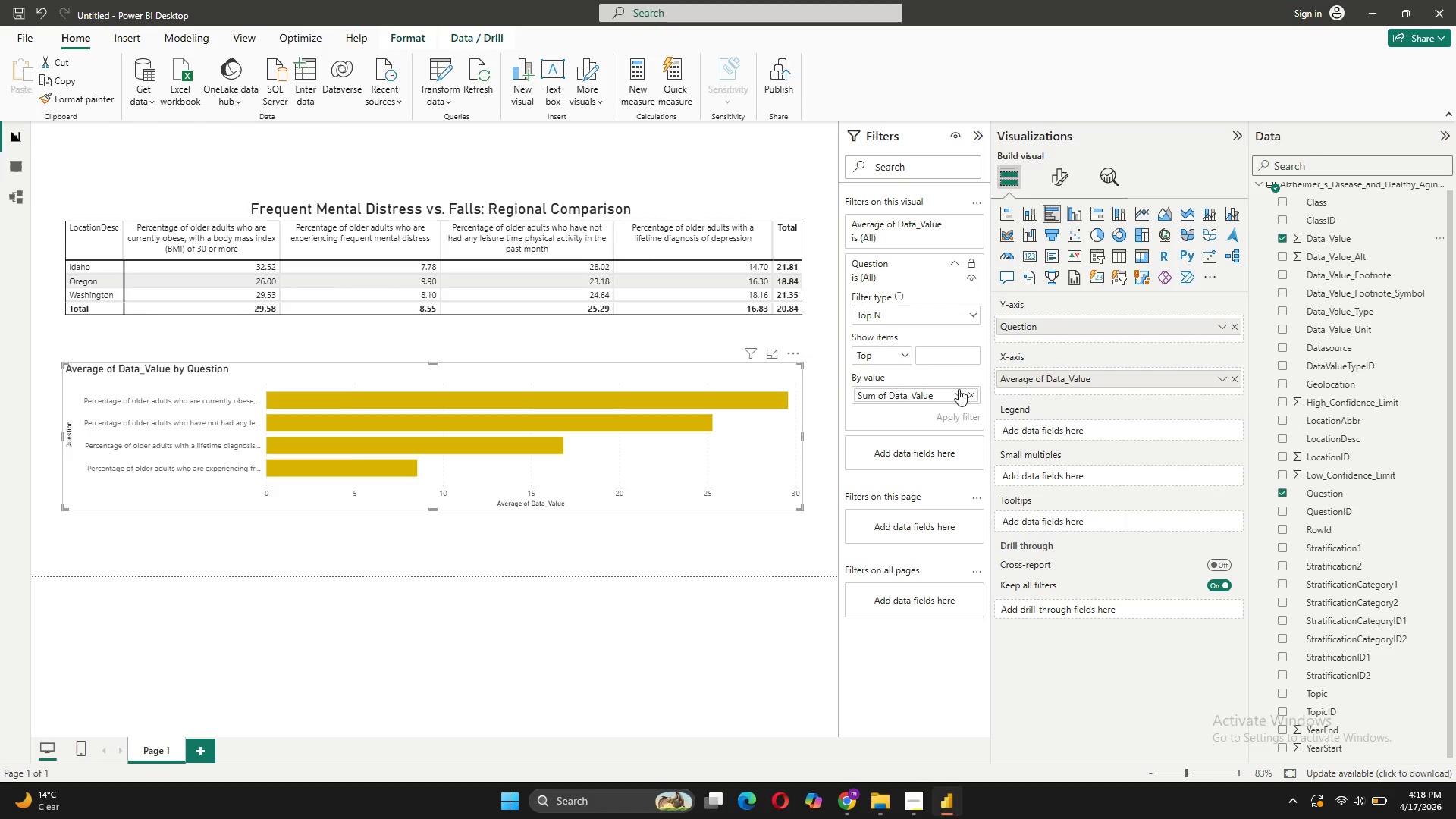 
left_click([959, 394])
 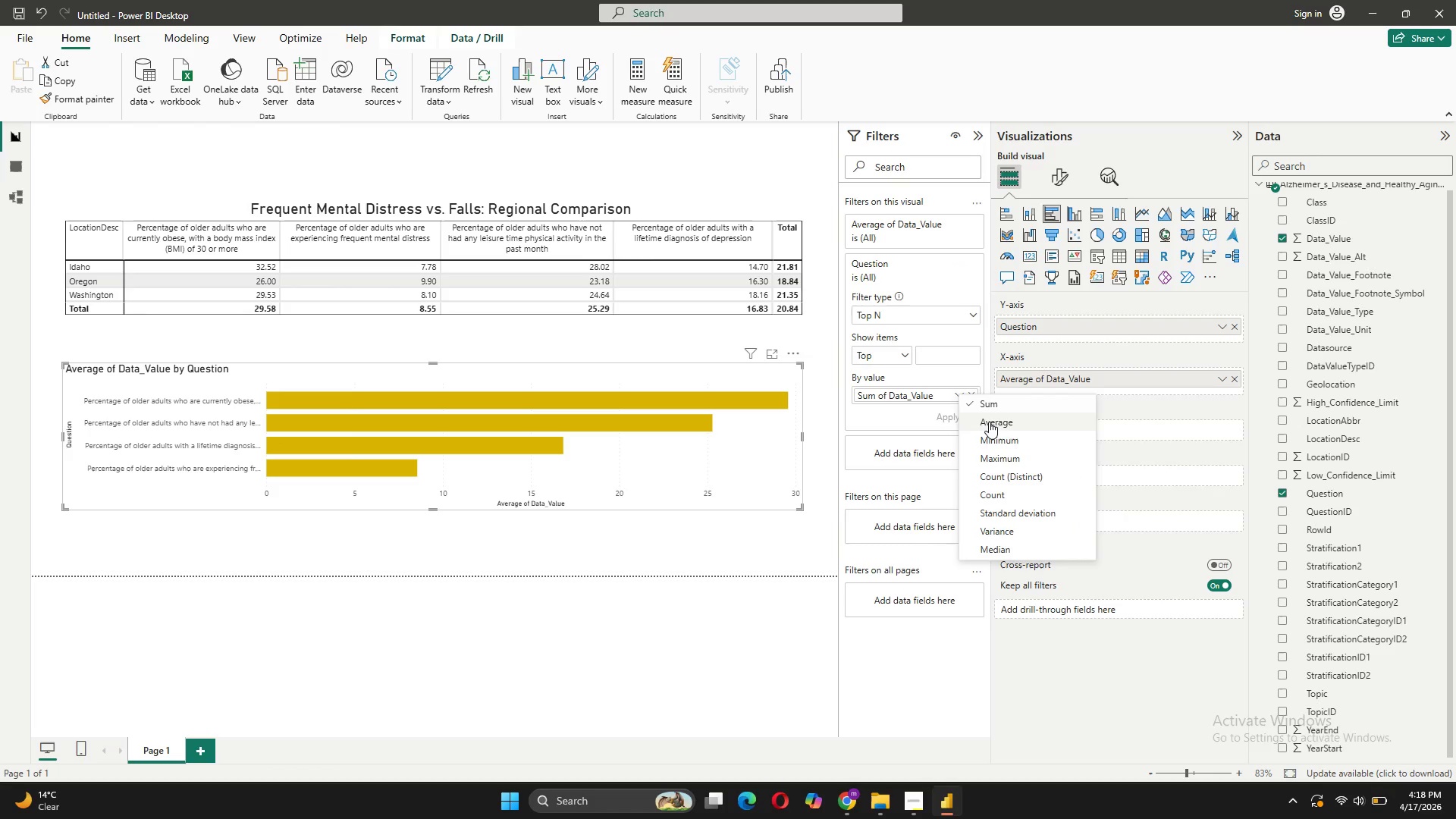 
left_click([989, 422])
 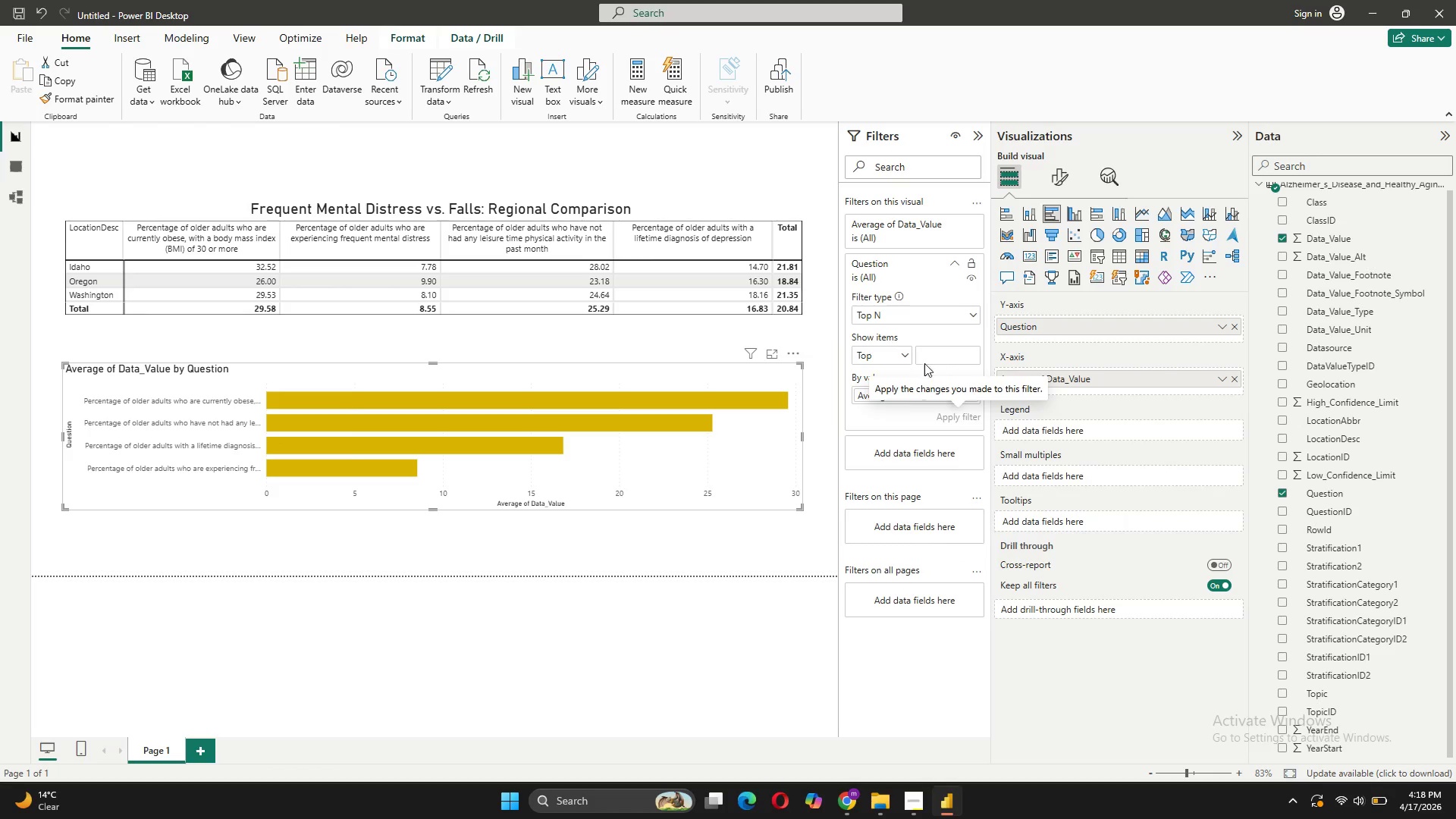 
left_click([938, 359])
 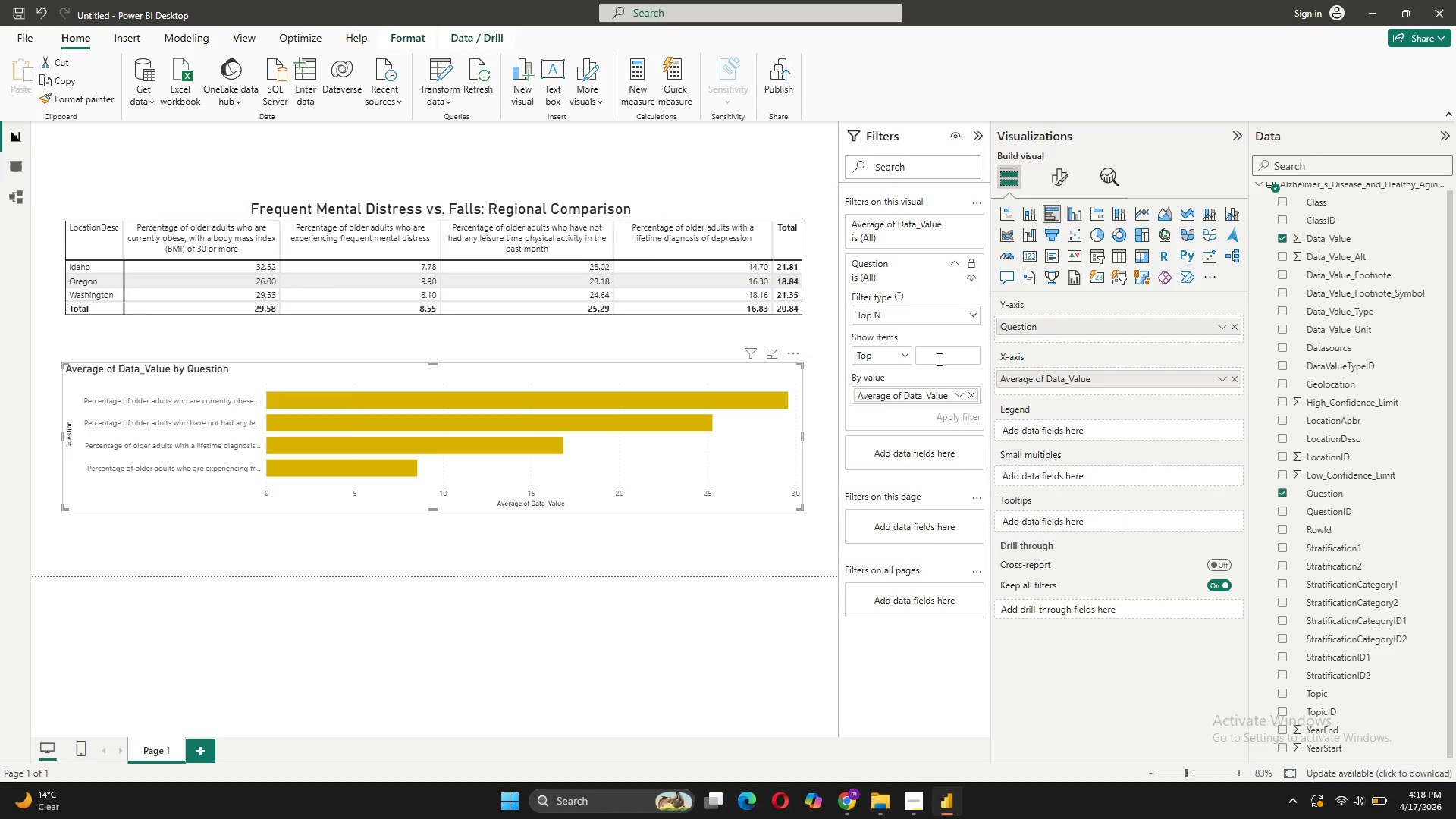 
key(4)
 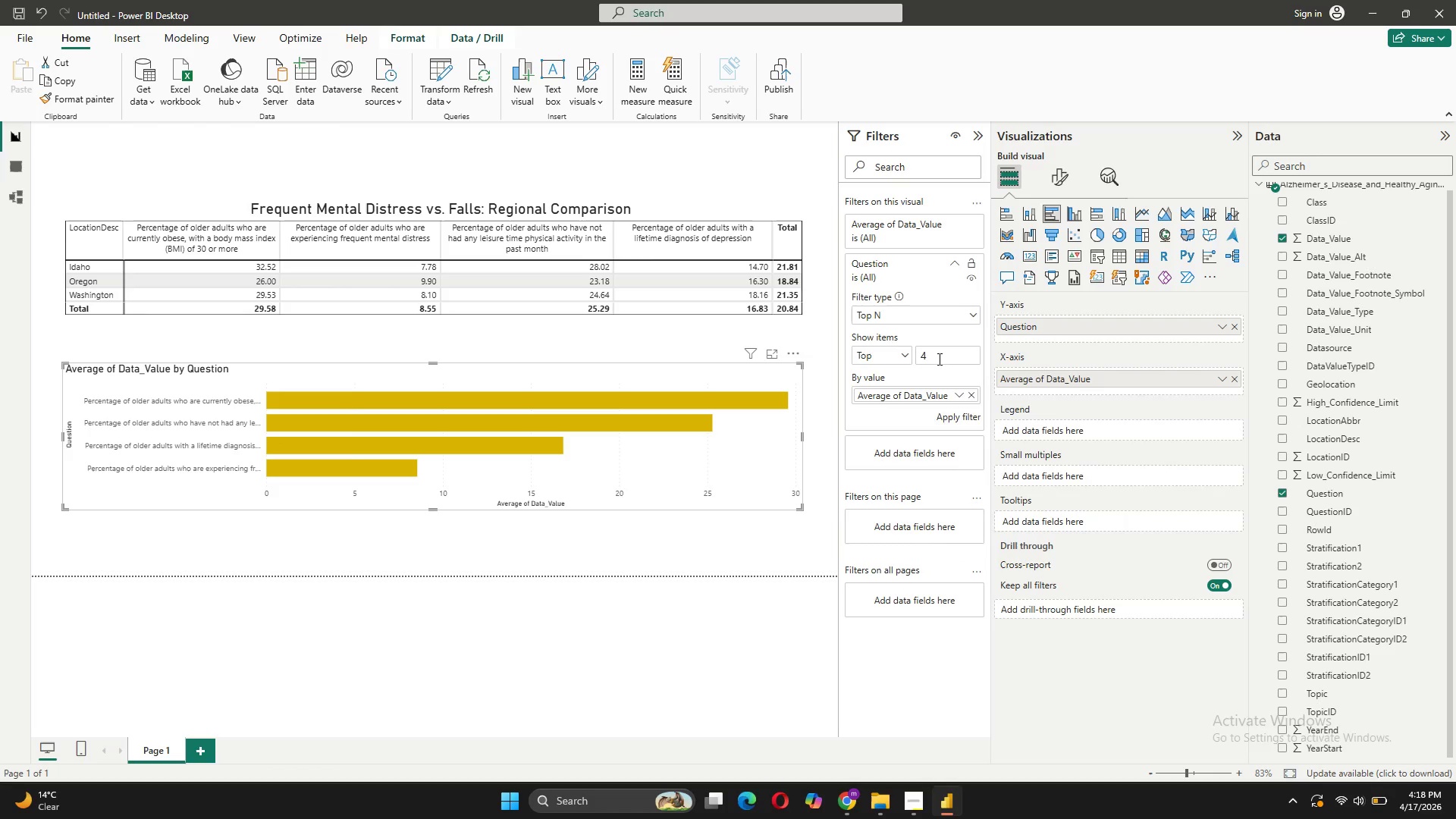 
key(Backspace)
 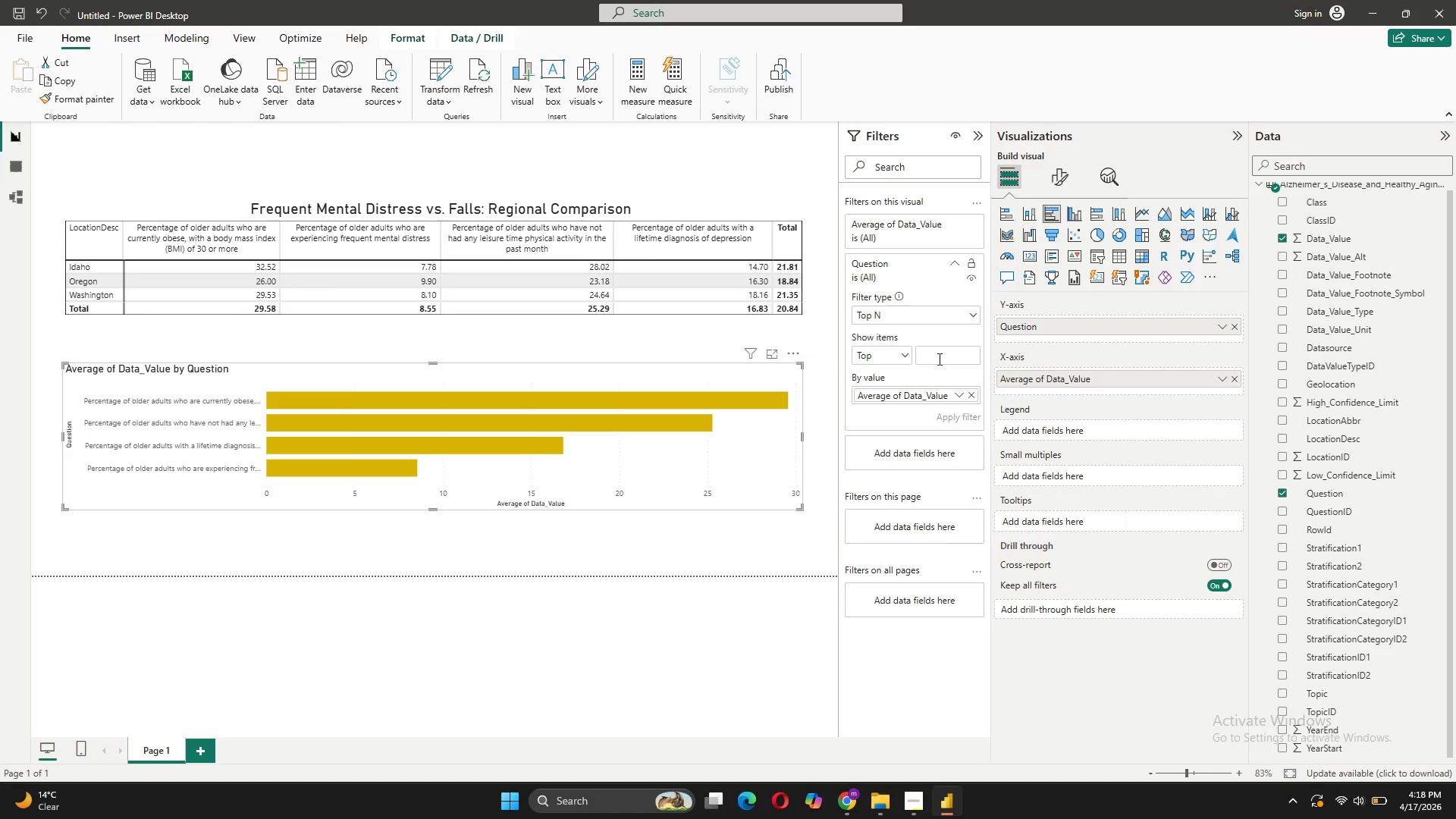 
key(5)
 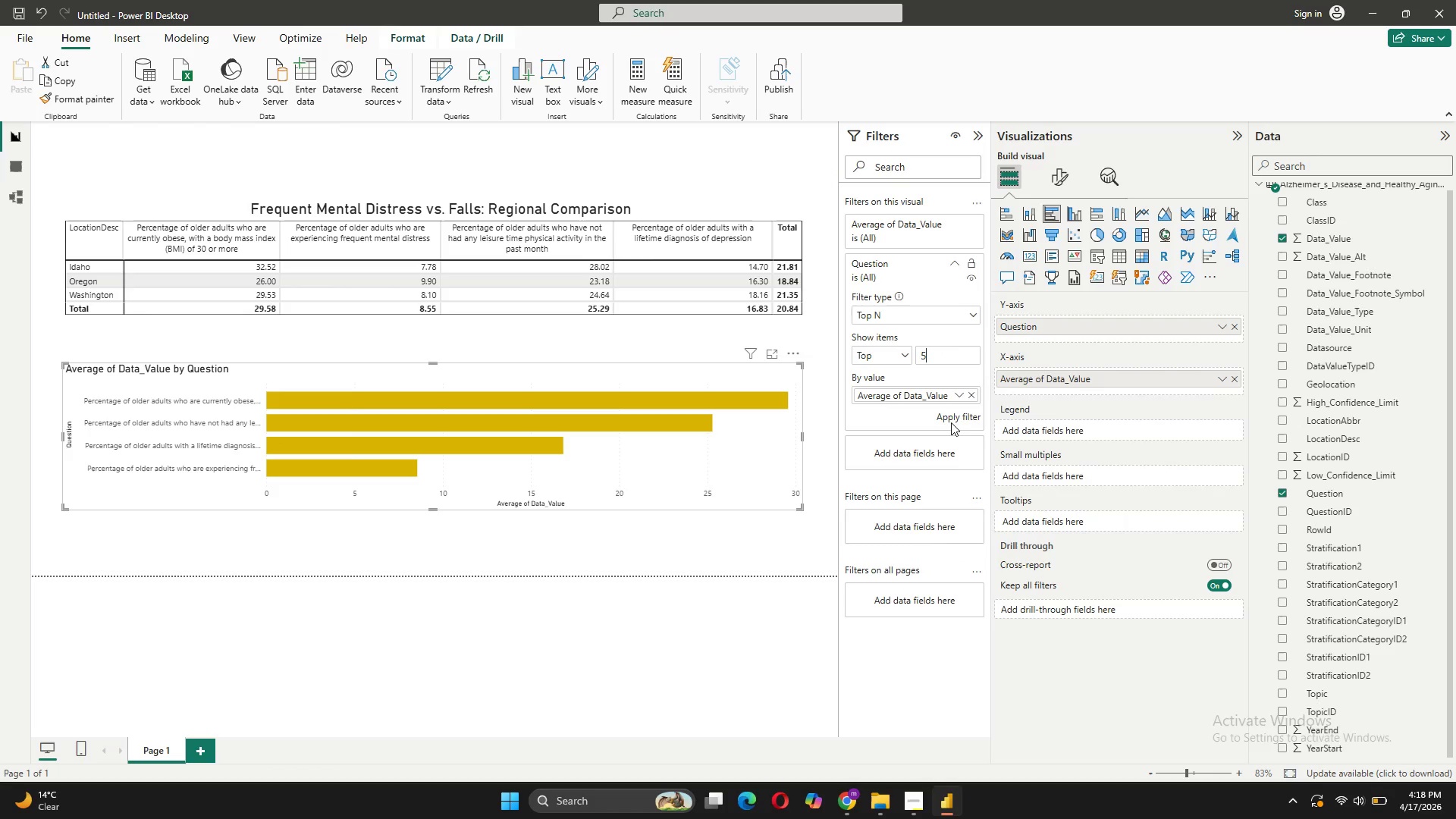 
left_click([951, 422])
 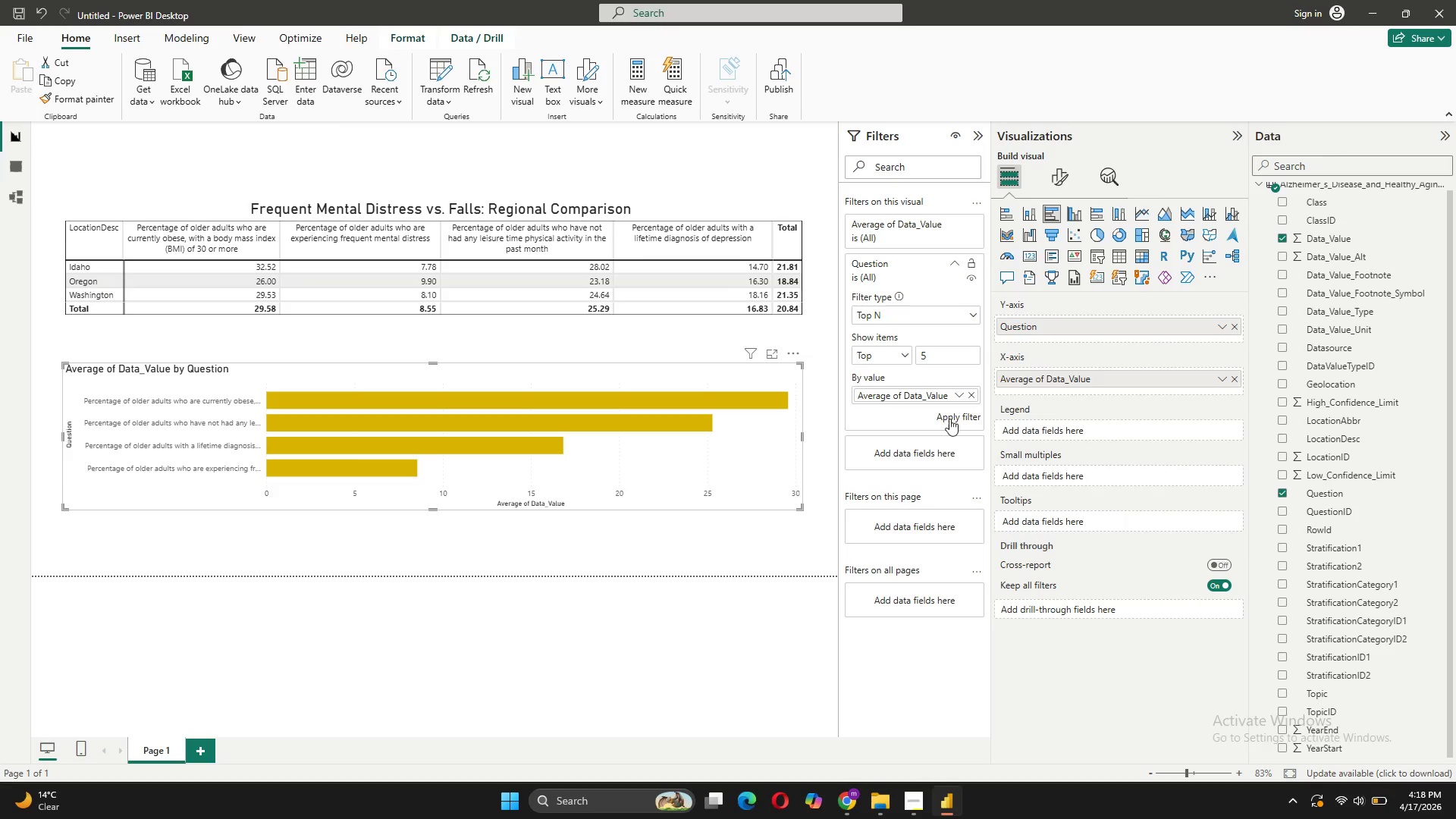 
left_click([949, 418])
 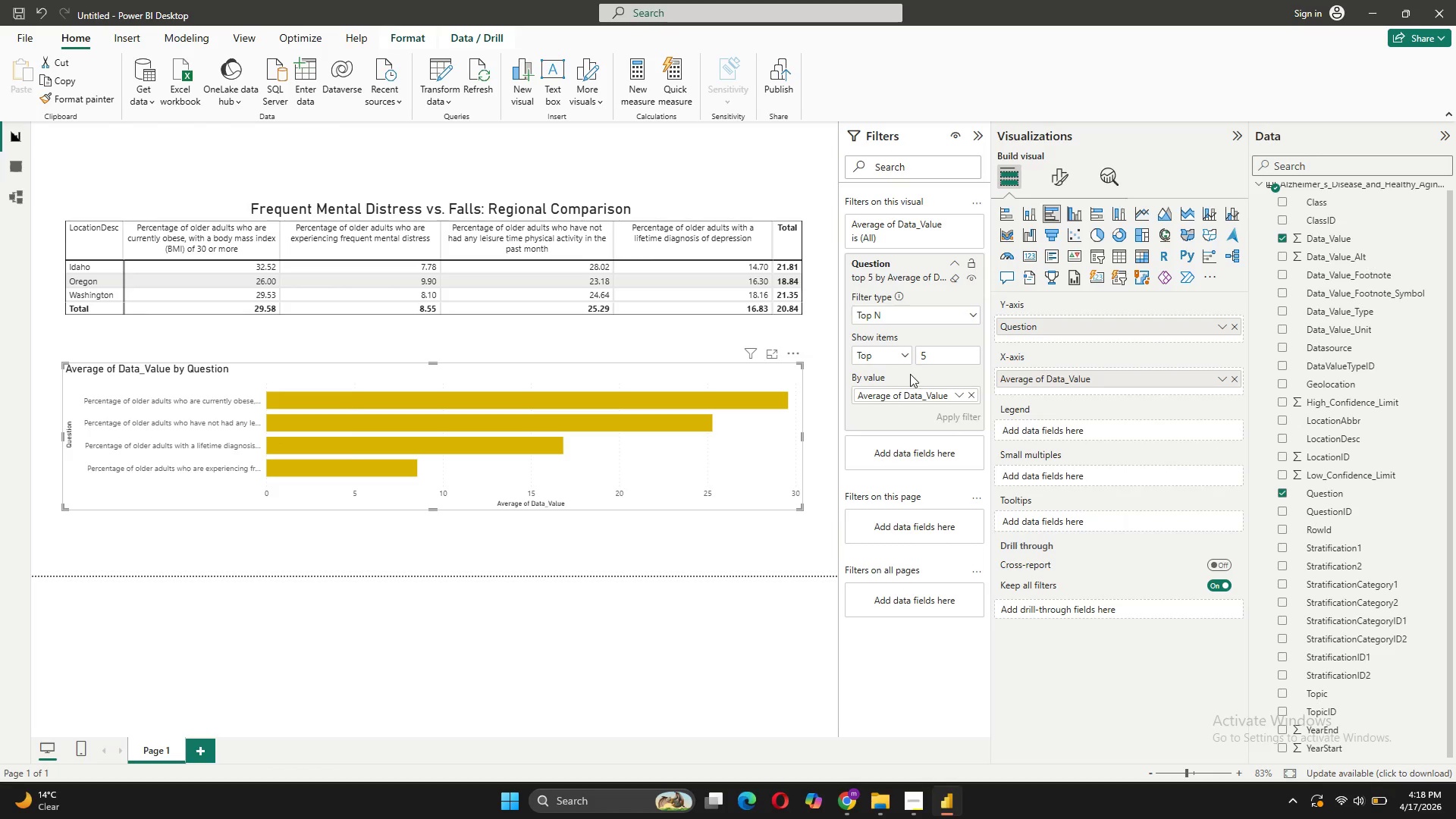 
wait(6.75)
 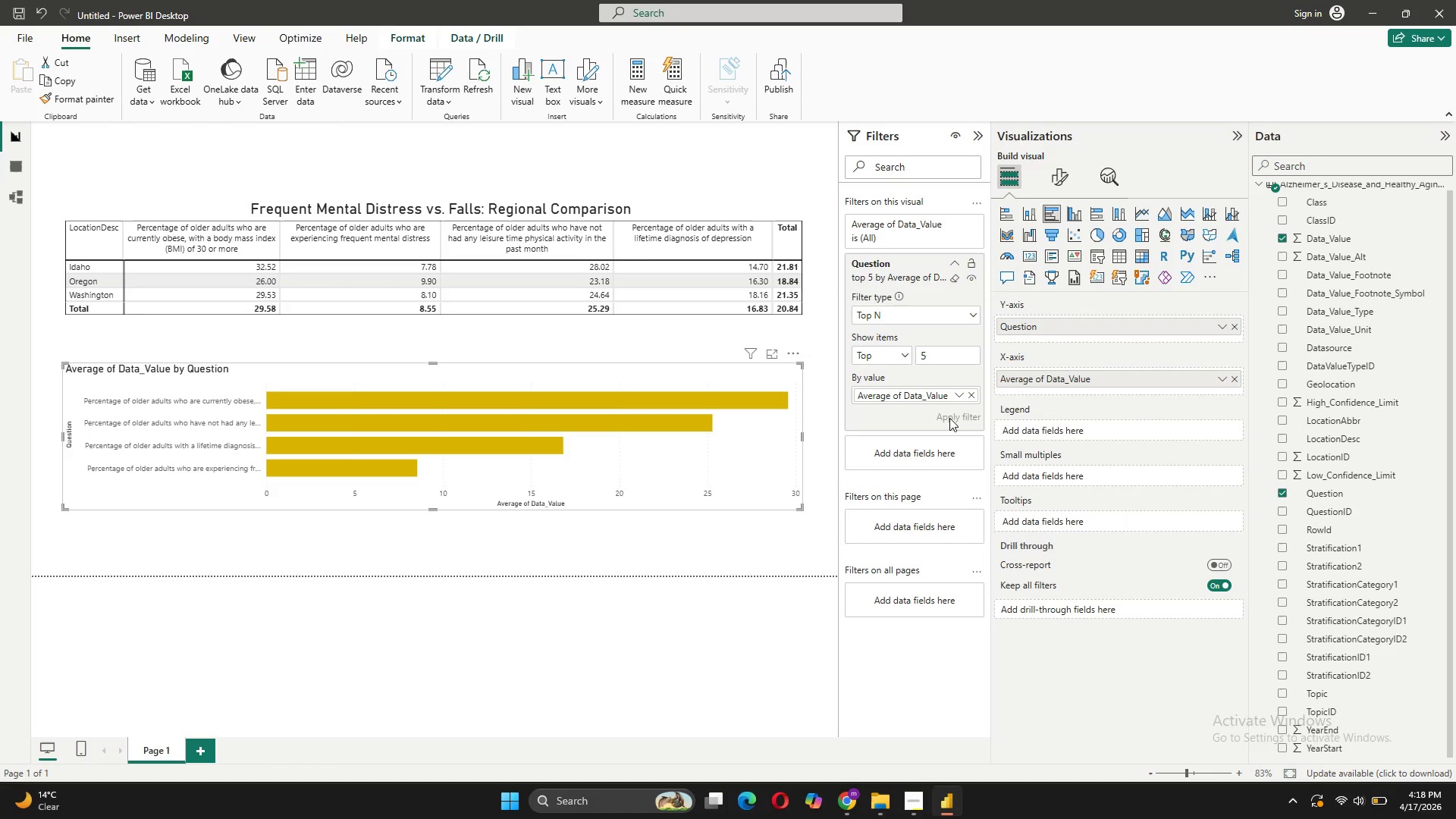 
left_click([967, 422])
 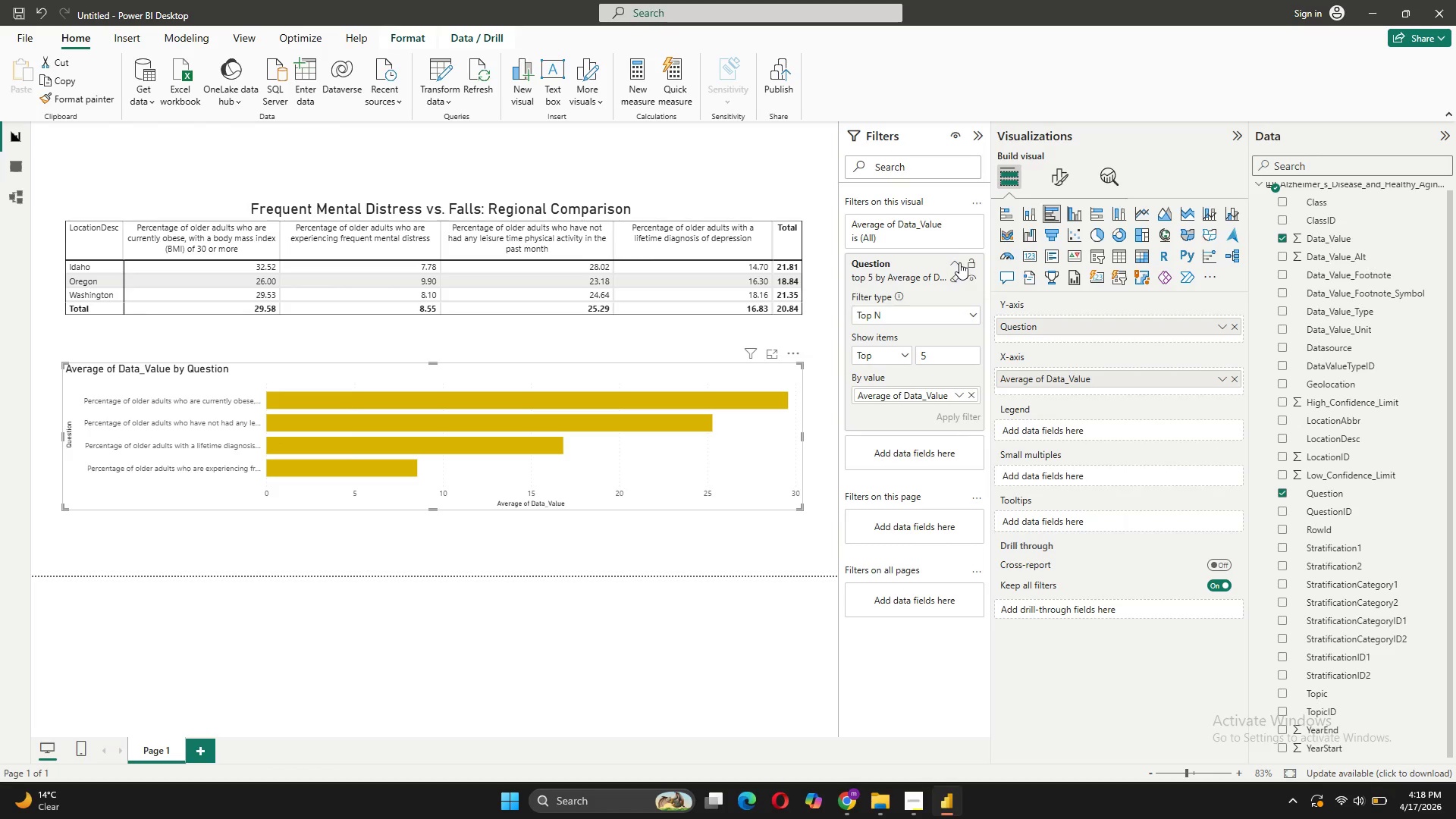 
left_click([959, 262])
 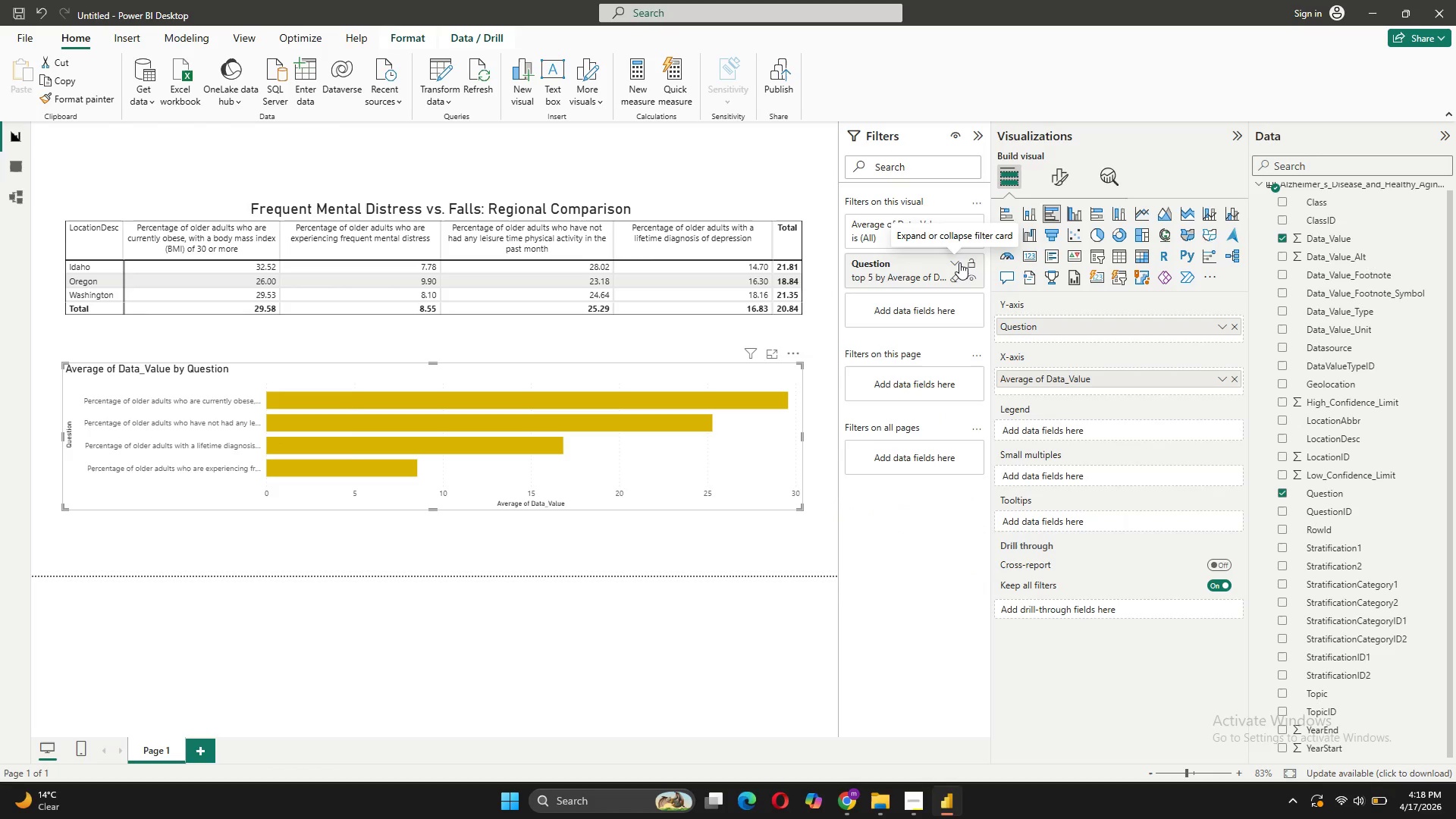 
left_click([959, 262])
 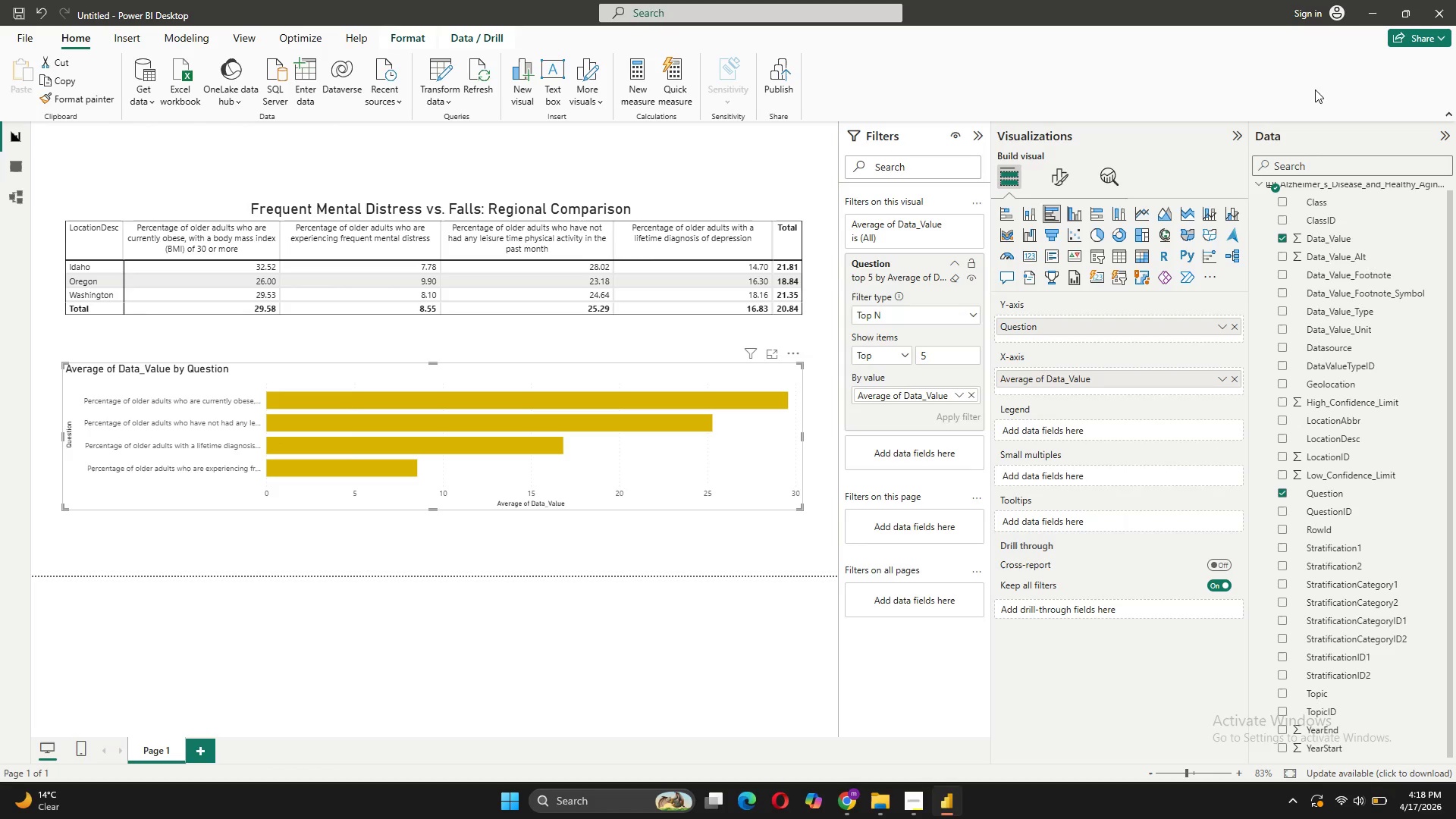 
wait(5.67)
 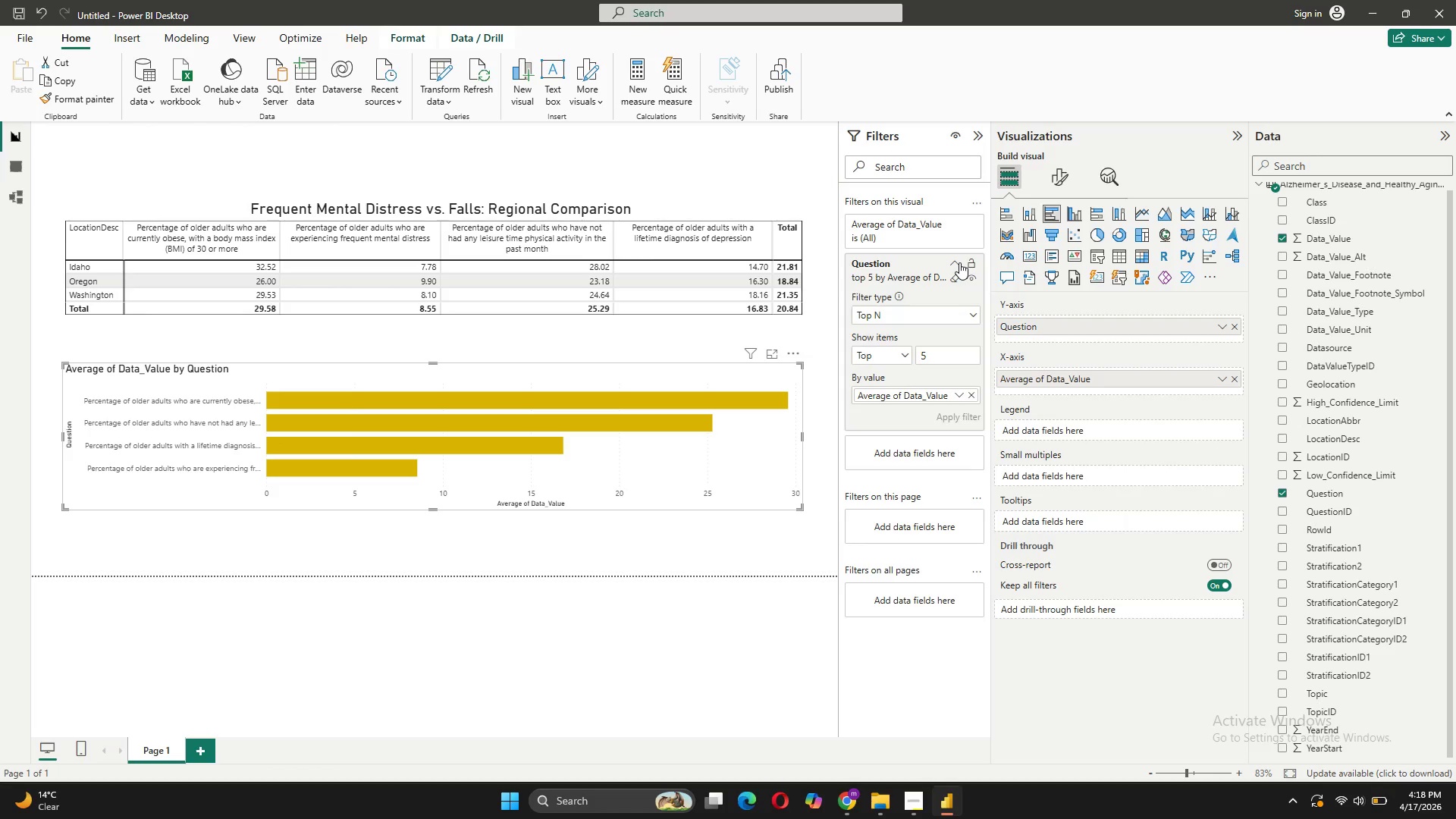 
left_click([1068, 178])
 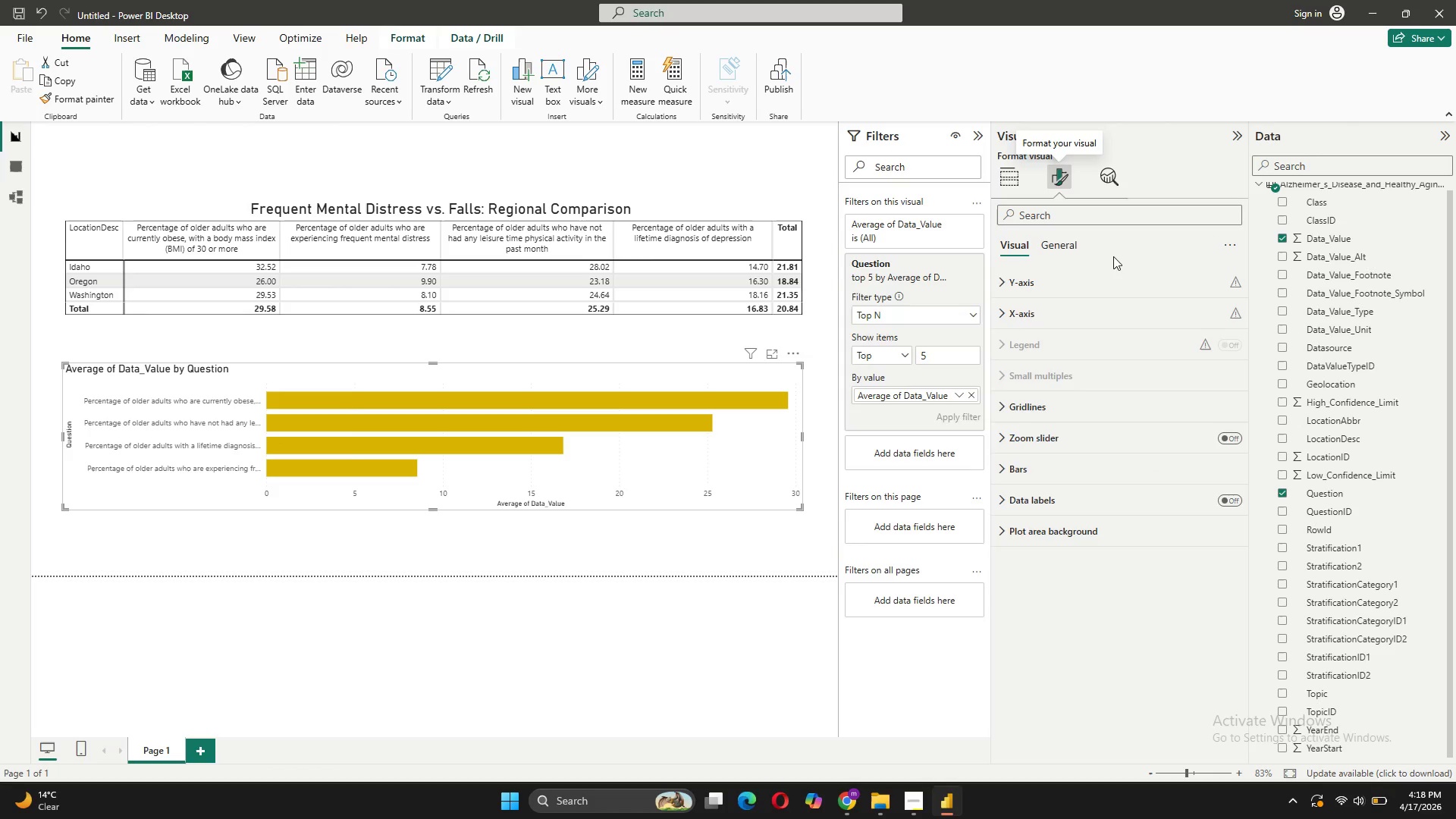 
left_click([1055, 245])
 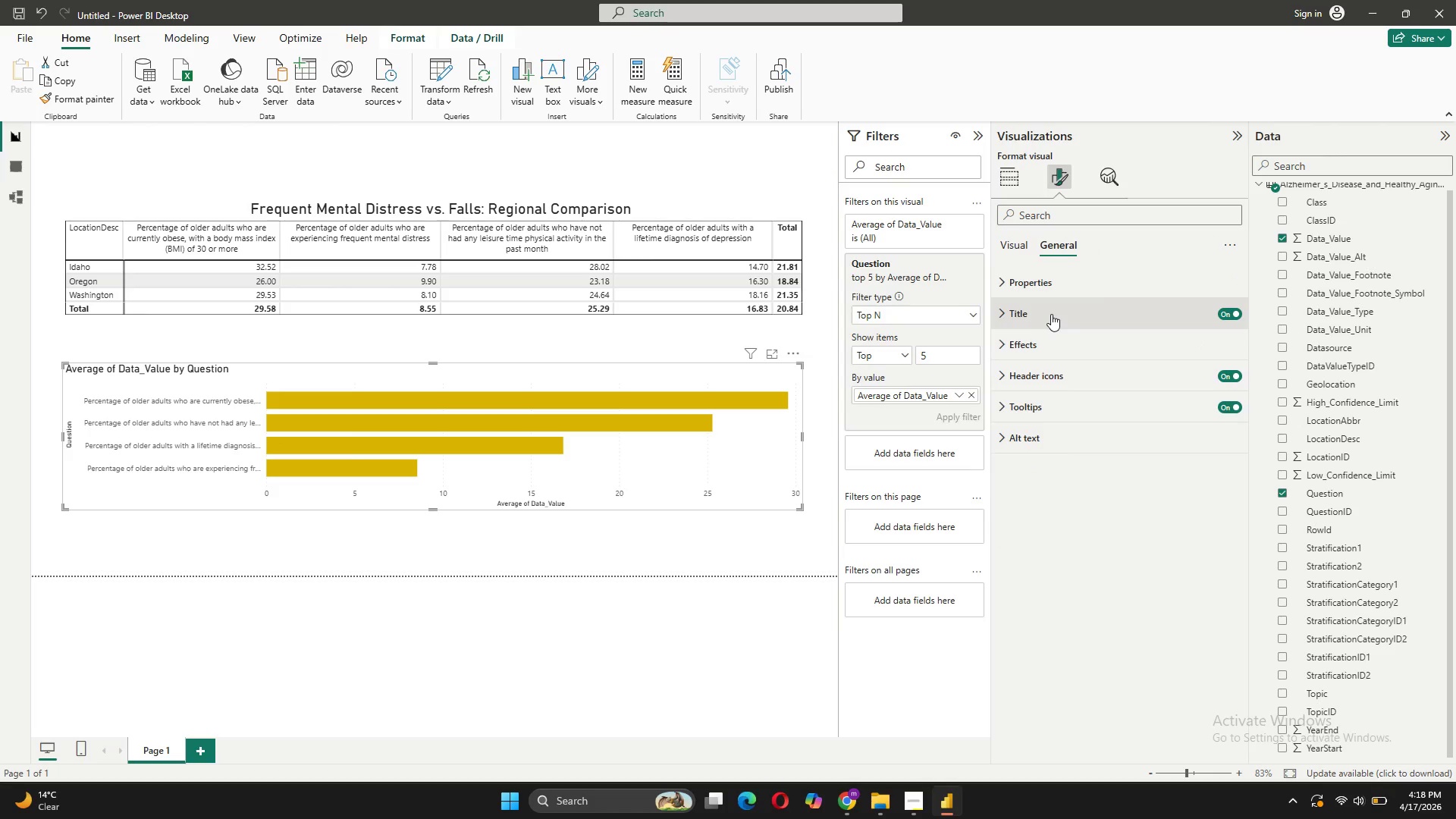 
left_click([1051, 314])
 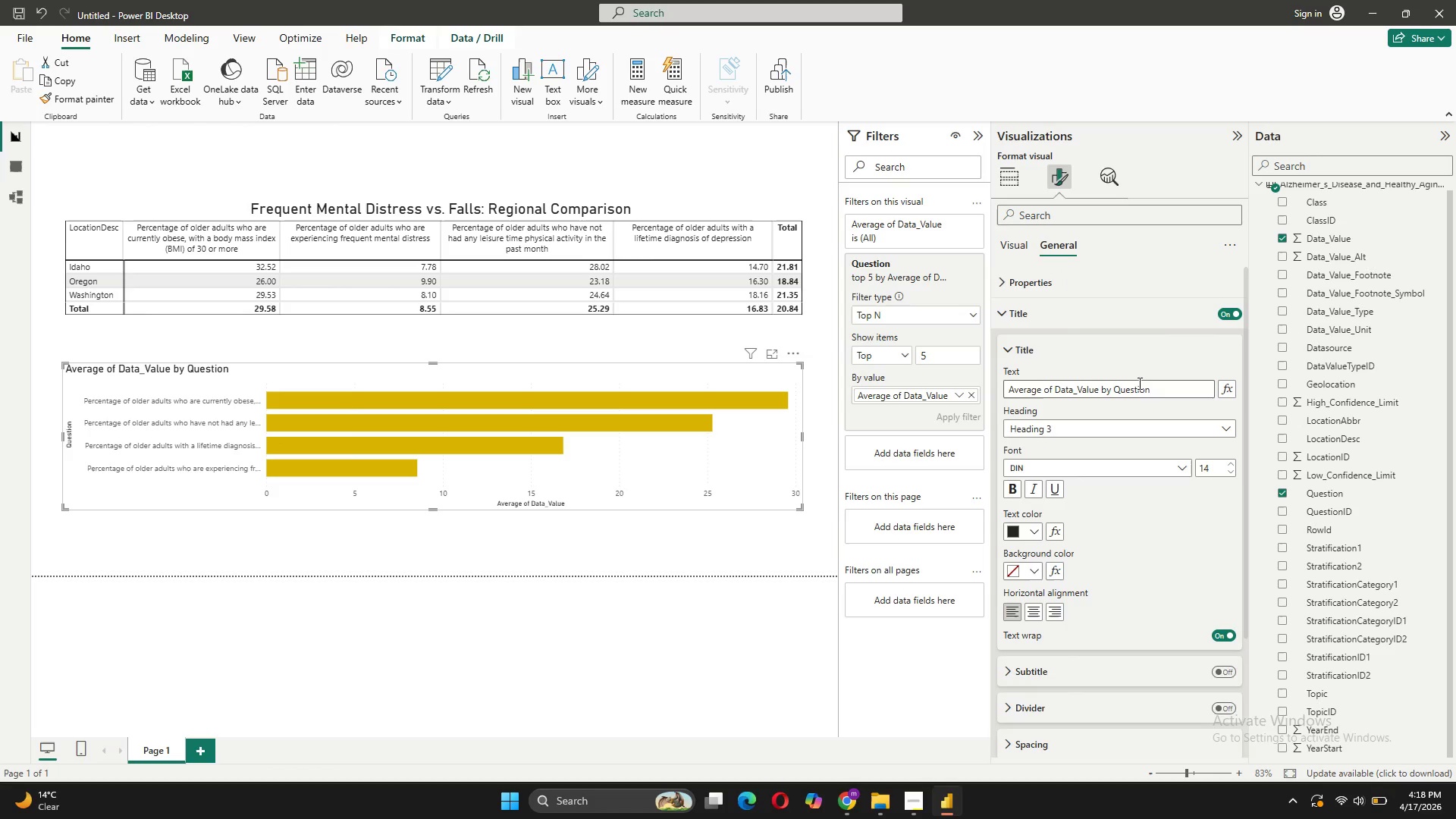 
left_click_drag(start_coordinate=[1156, 385], to_coordinate=[1000, 390])
 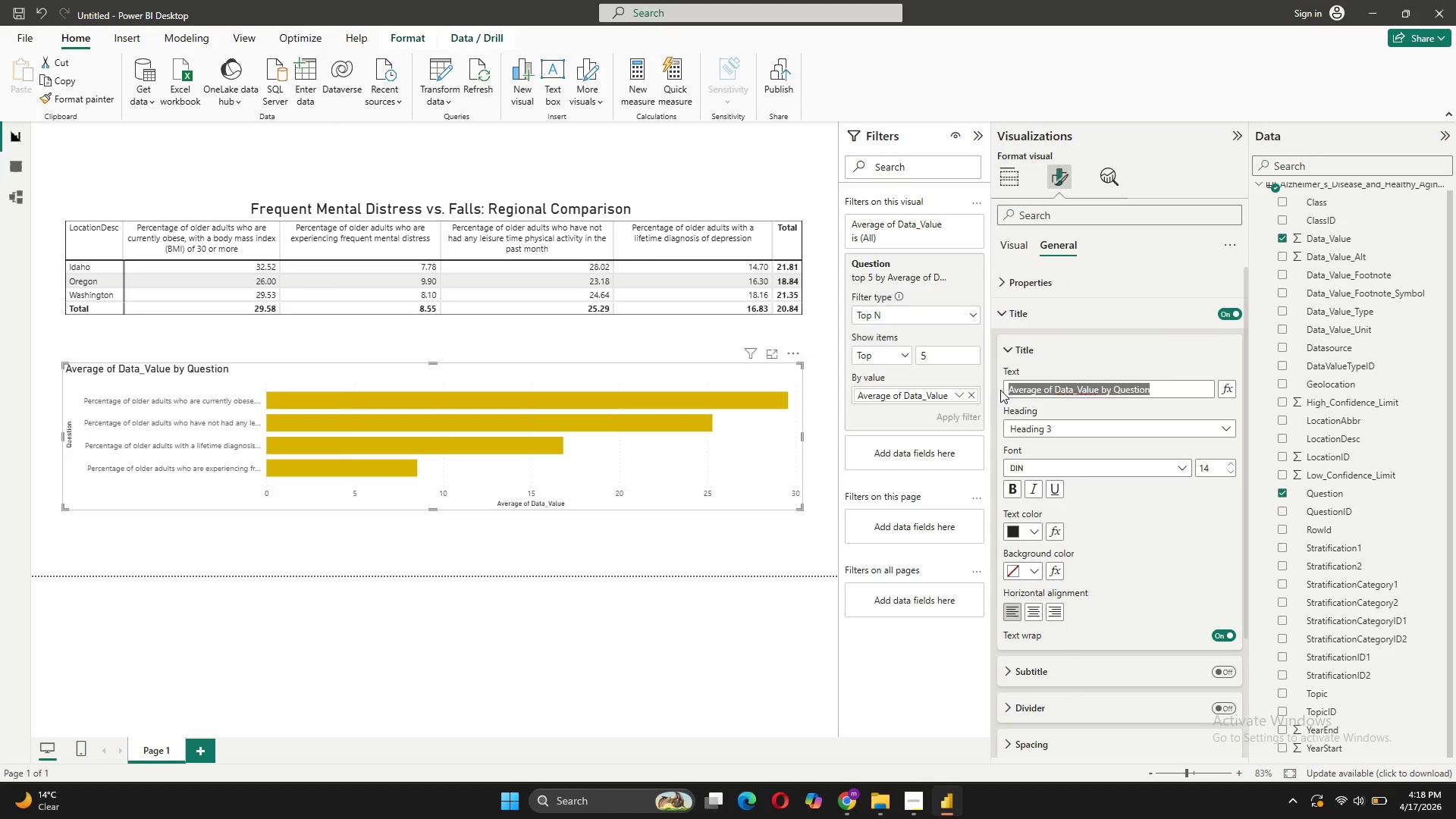 
type(Top 5 Health Indicatorsfor A )
 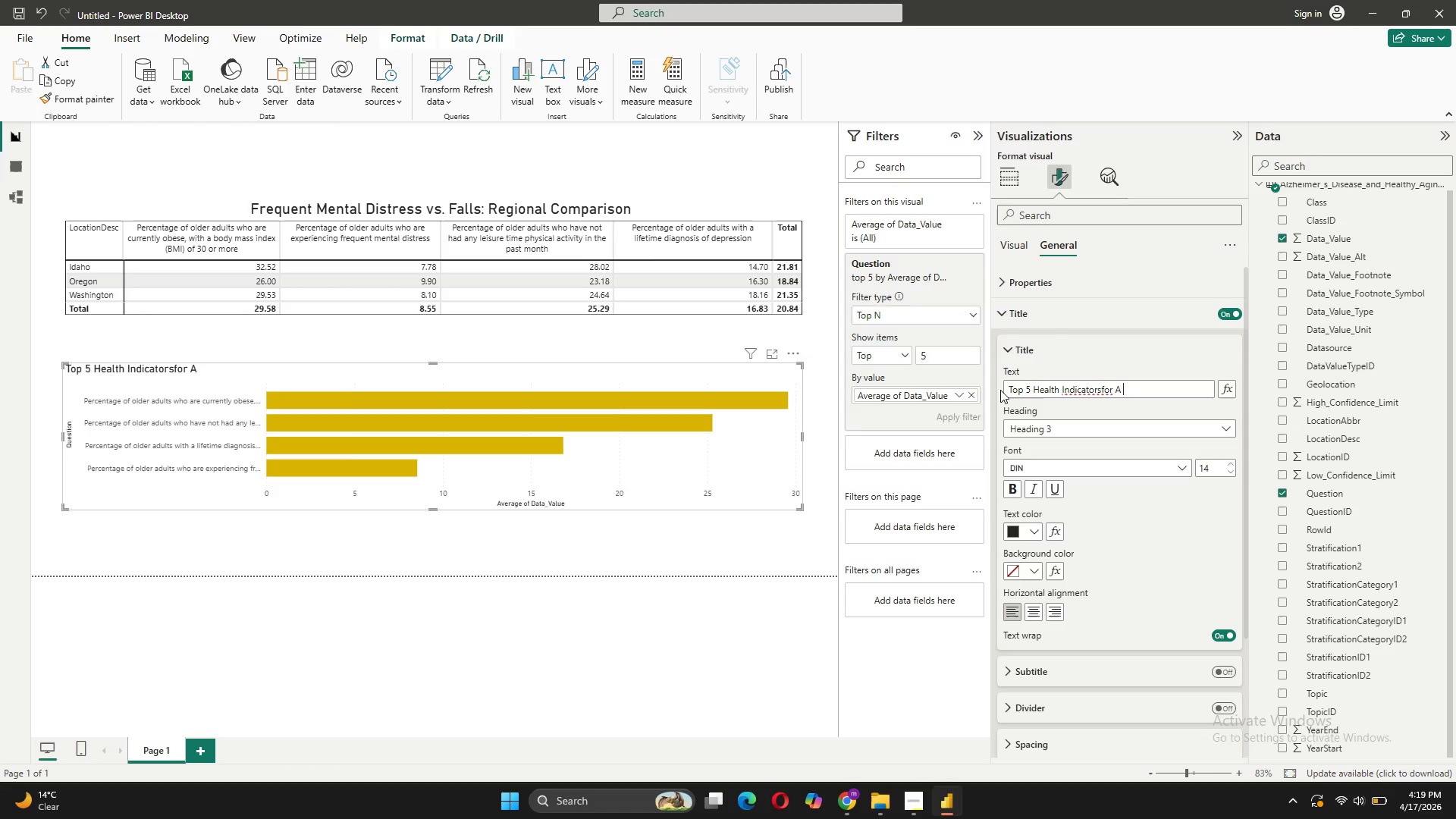 
key(Backspace)
key(Backspace)
key(Backspace)
key(Backspace)
key(Backspace)
key(Backspace)
type( for Ady)
key(Backspace)
type(ults 65+)
 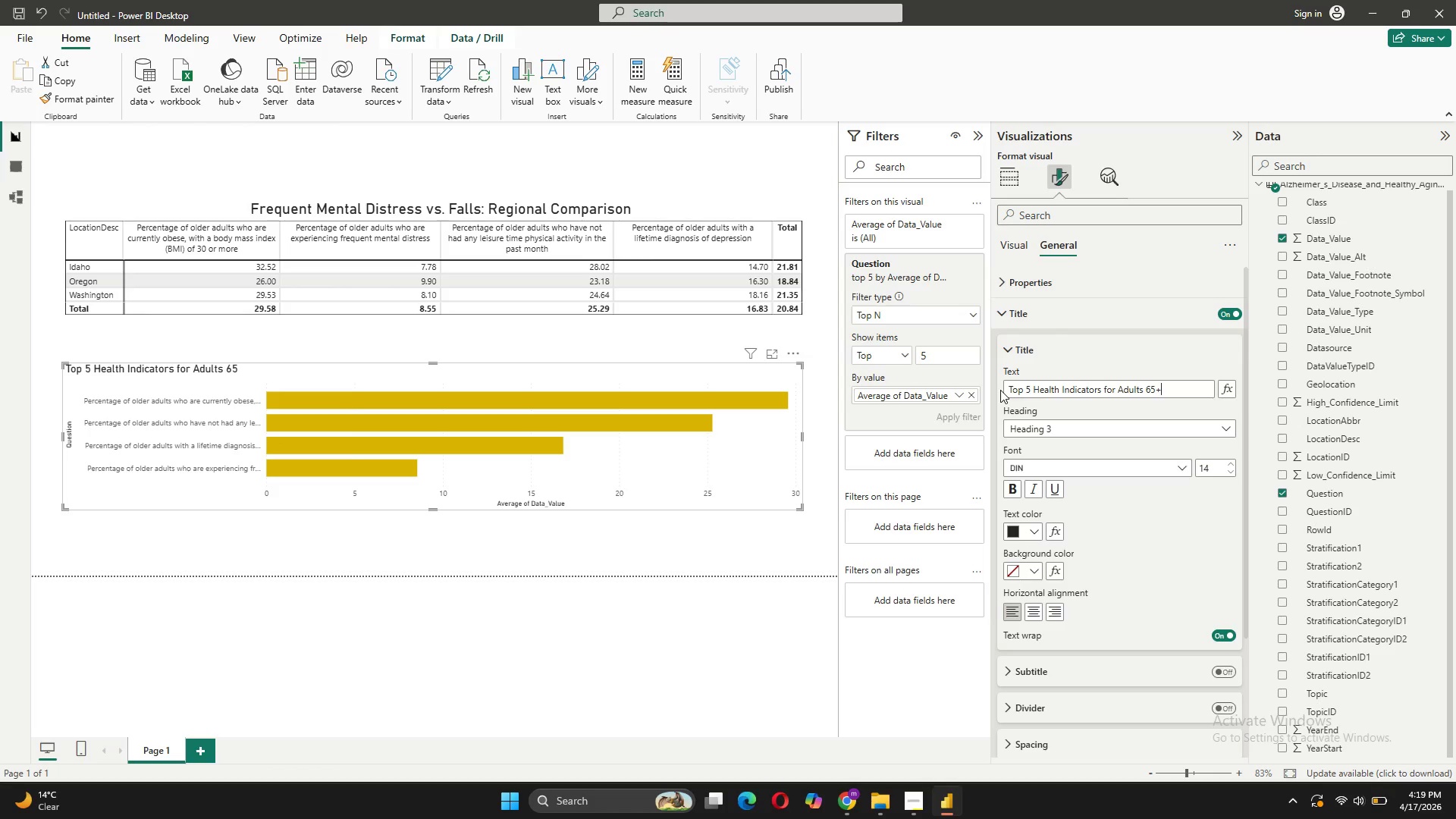 
key(Shift+Quote)
 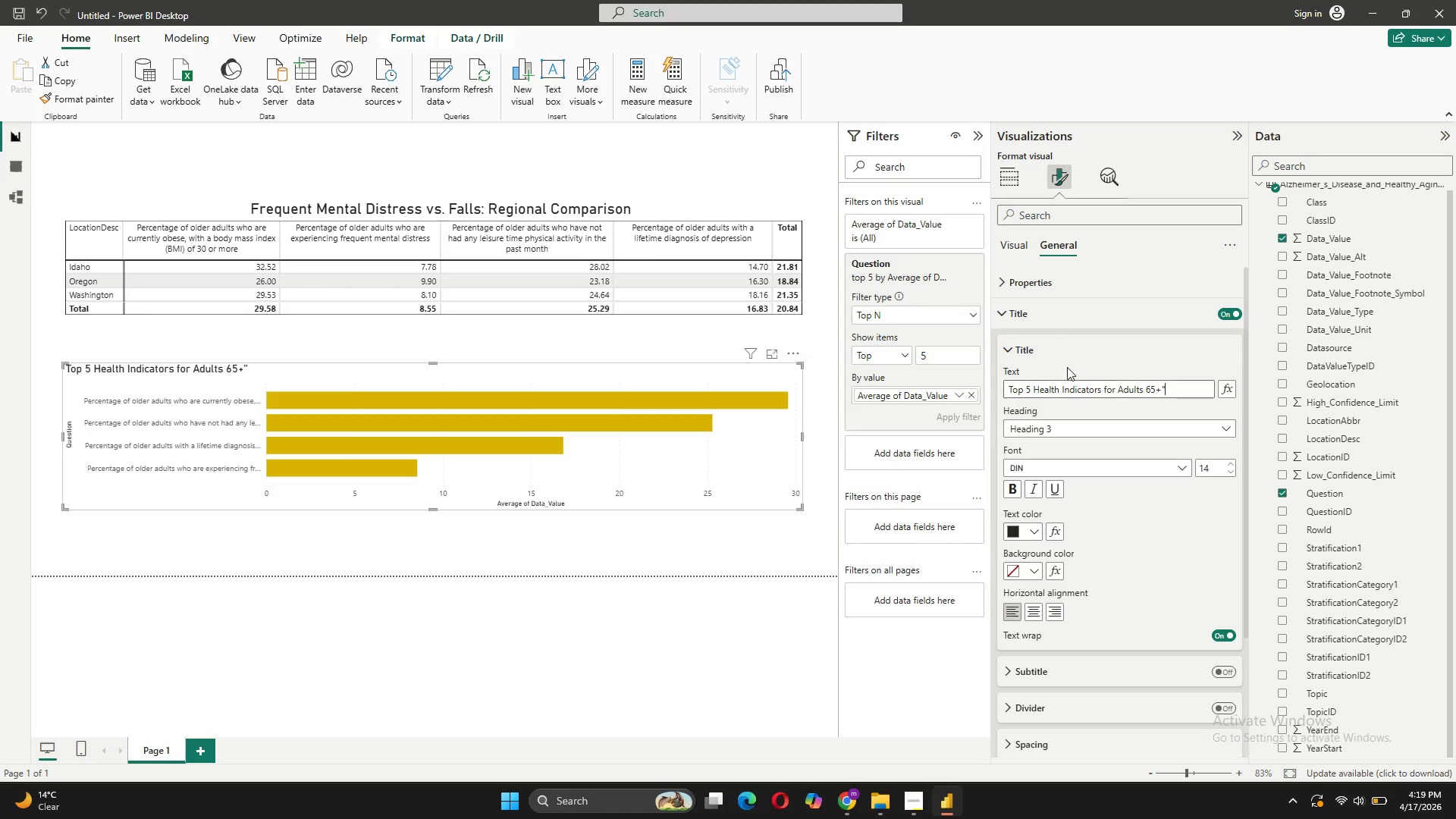 
wait(5.81)
 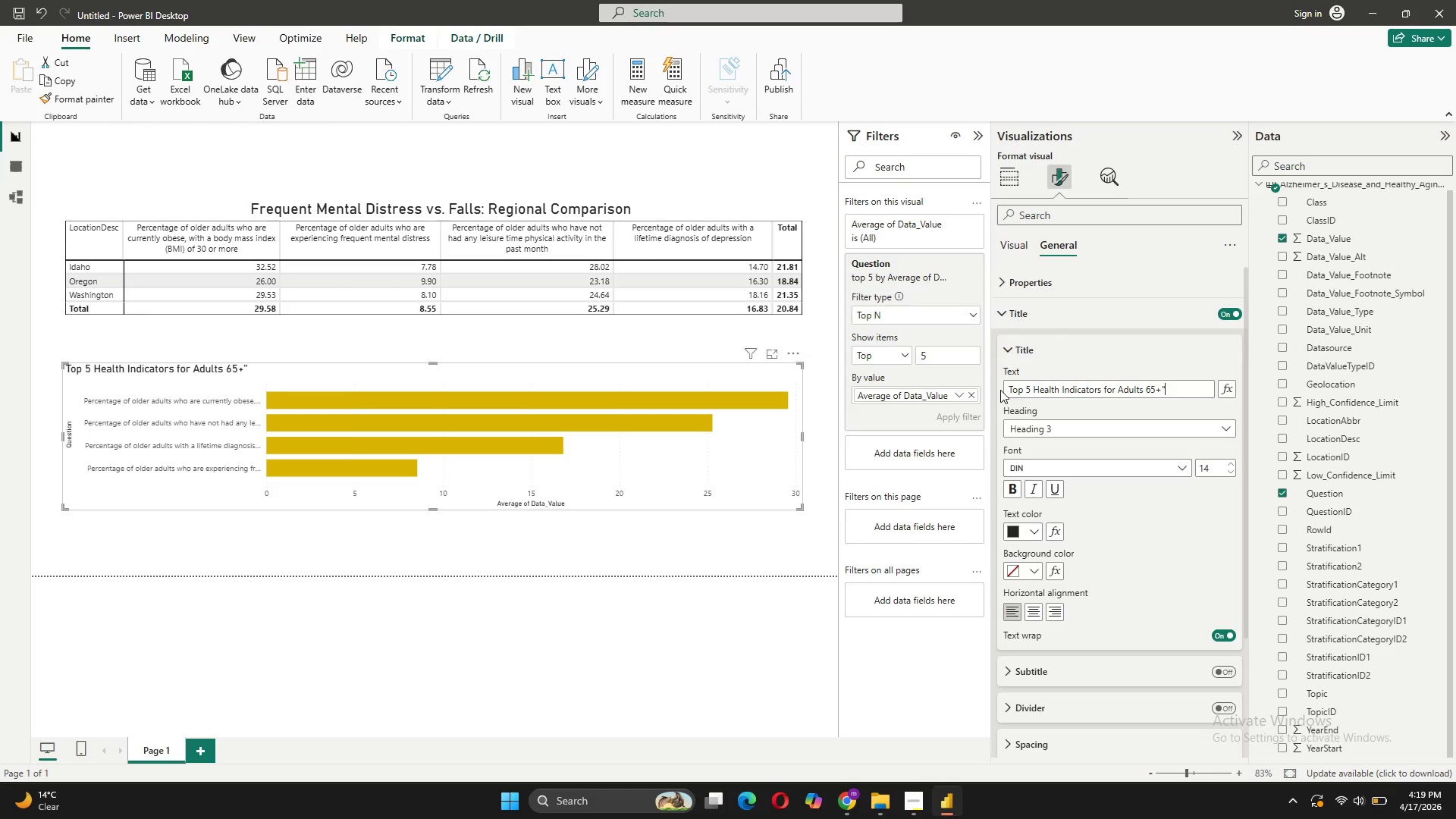 
left_click([1033, 619])
 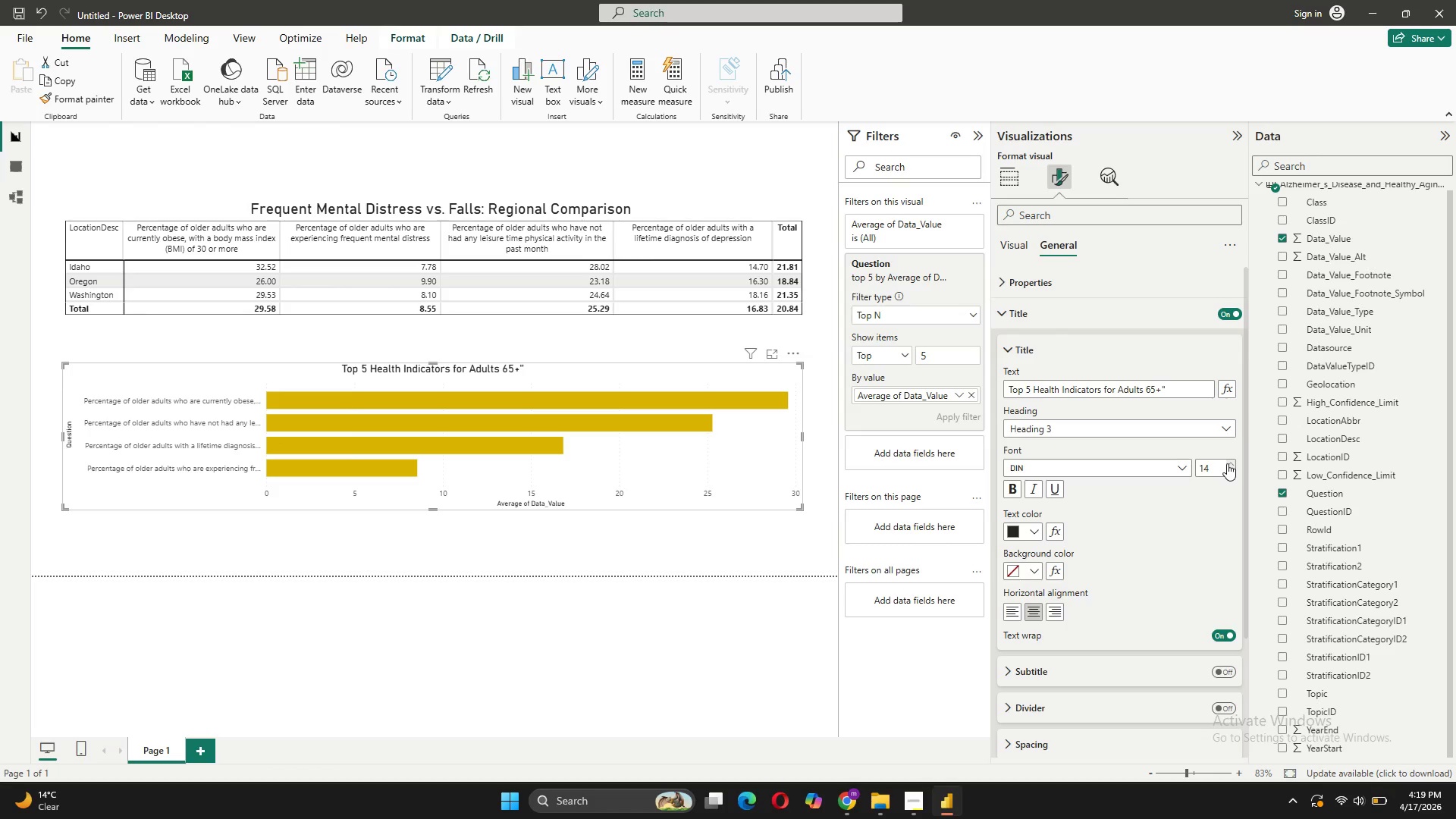 
double_click([1227, 463])
 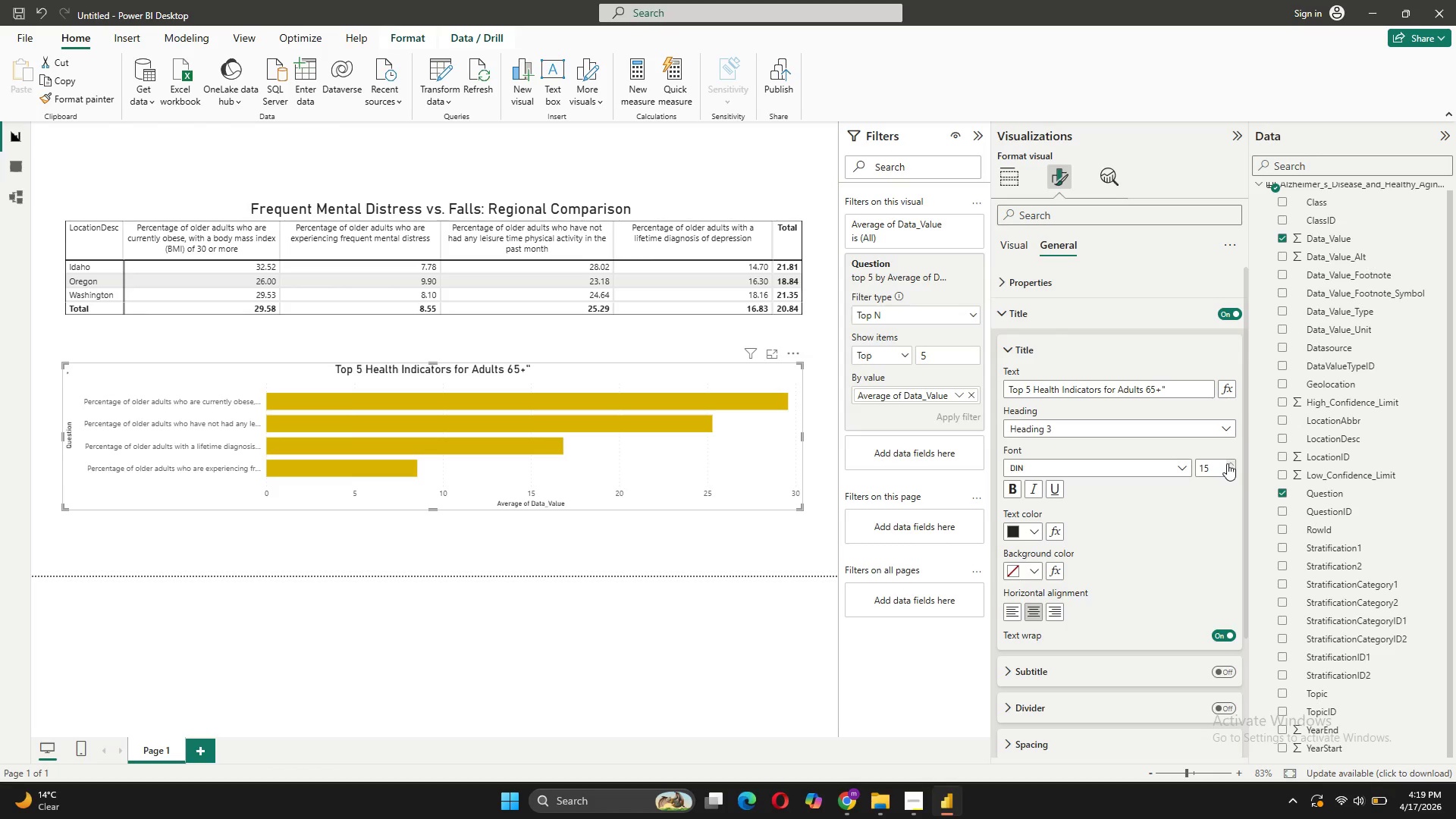 
triple_click([1227, 463])
 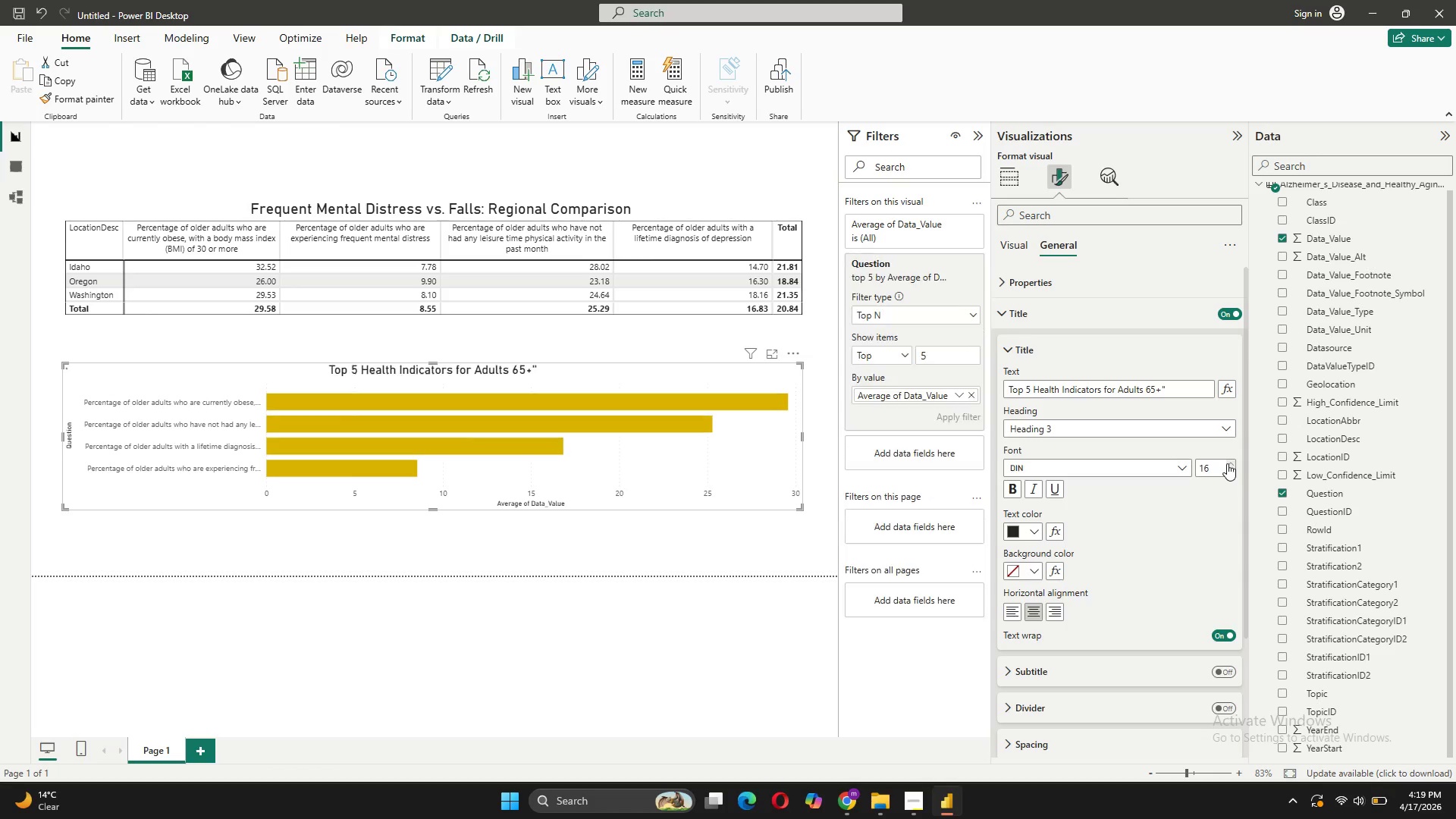 
triple_click([1227, 463])
 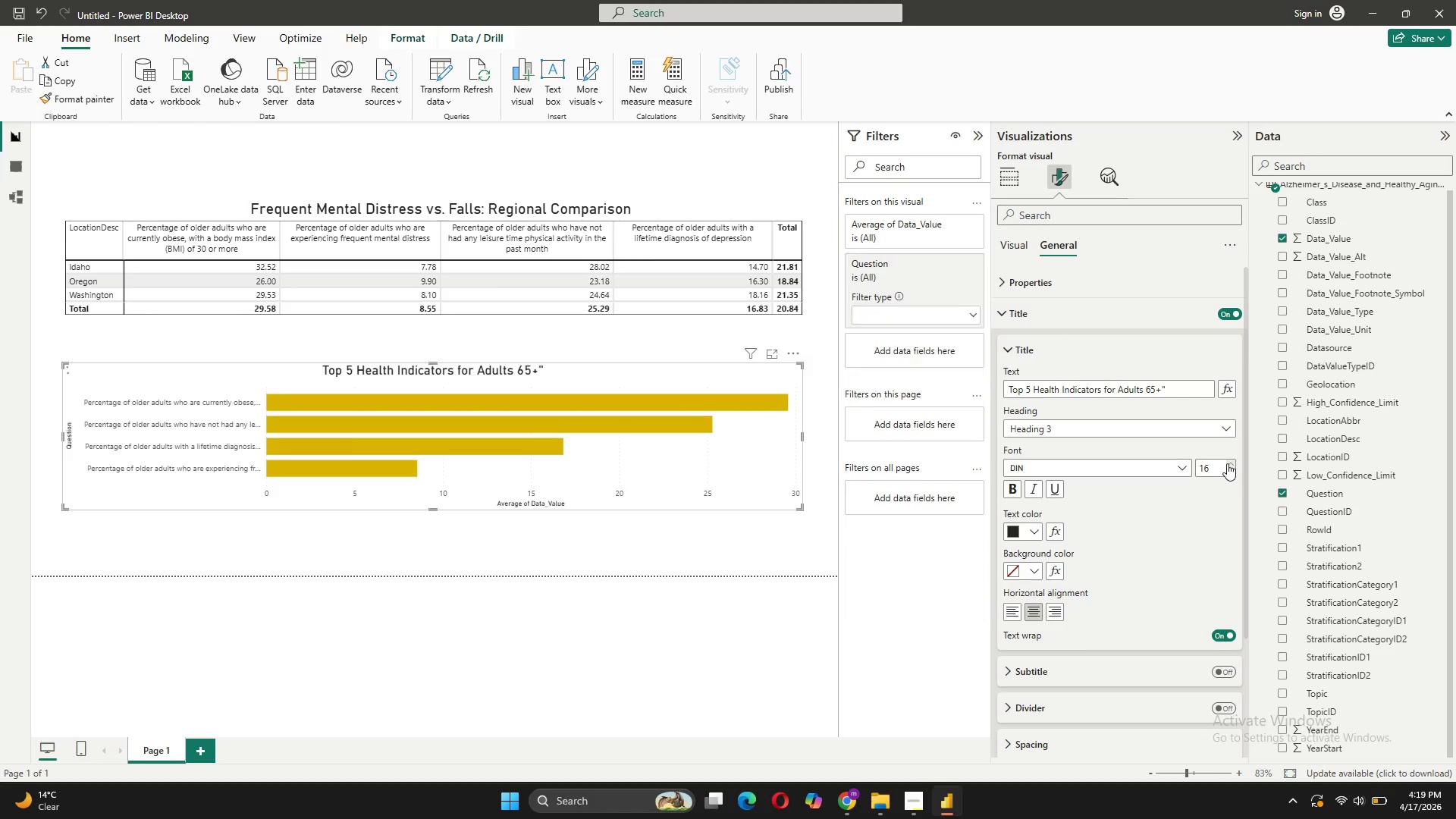 
triple_click([1227, 463])
 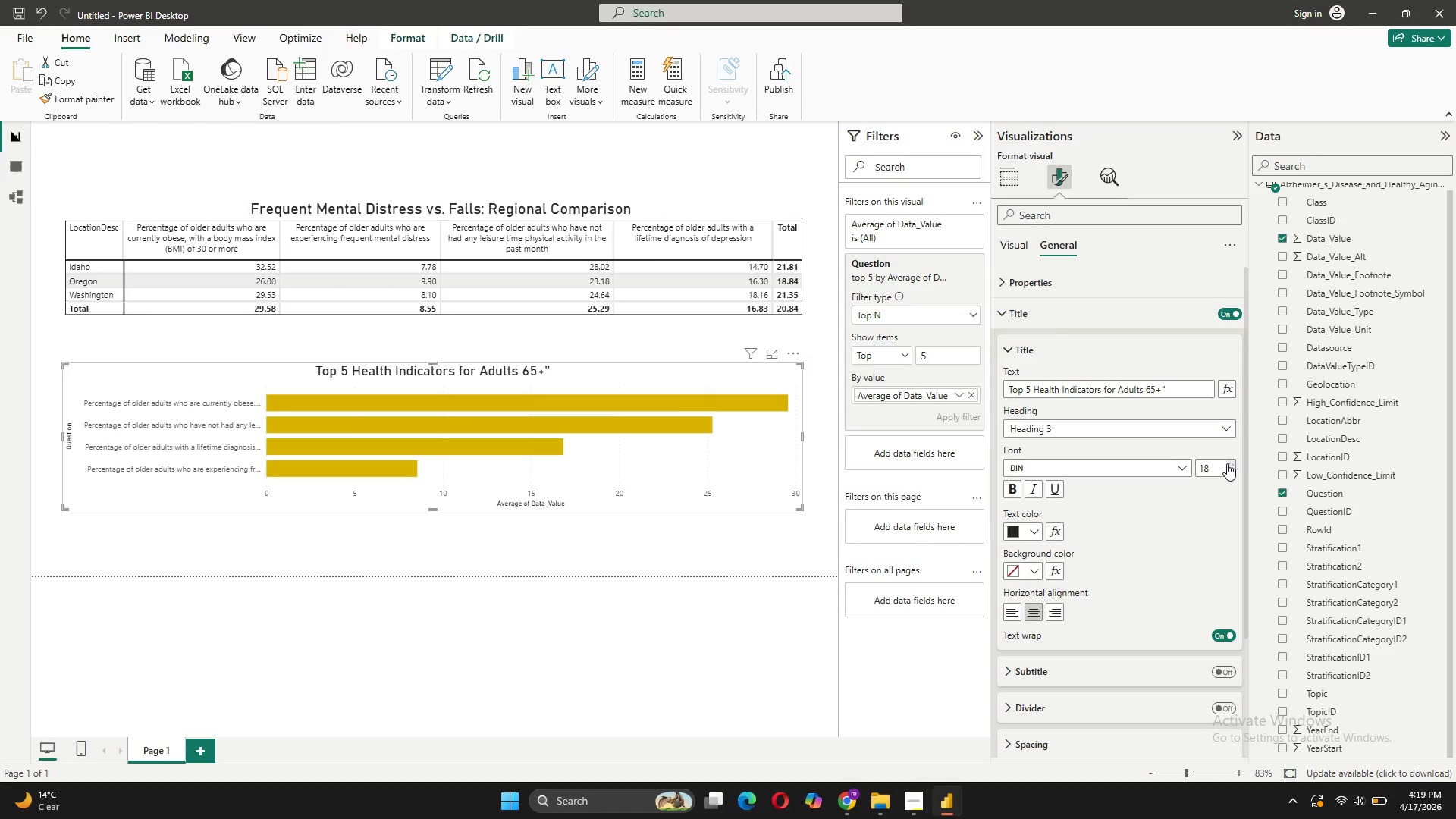 
double_click([1227, 463])
 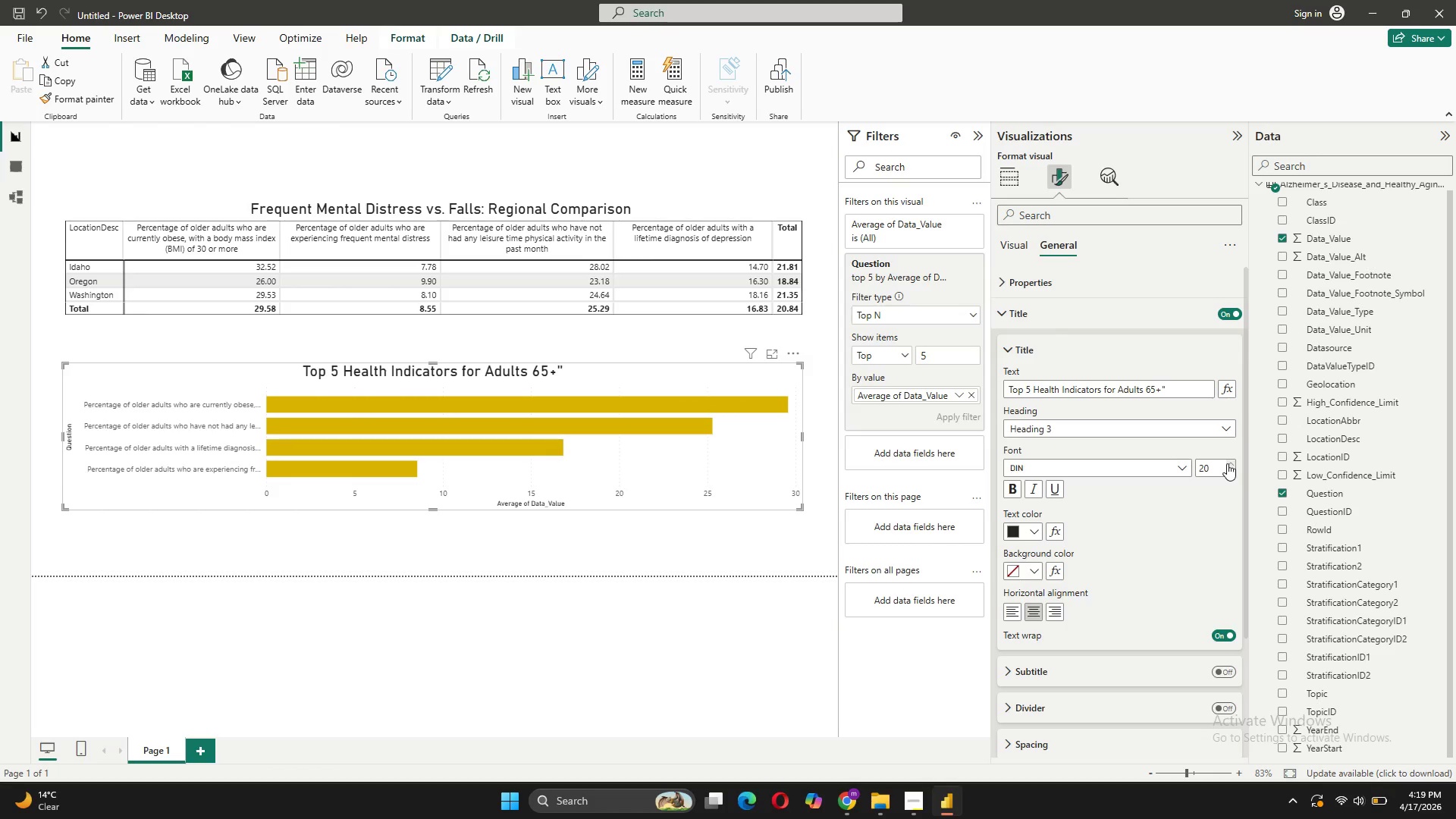 
double_click([1227, 463])
 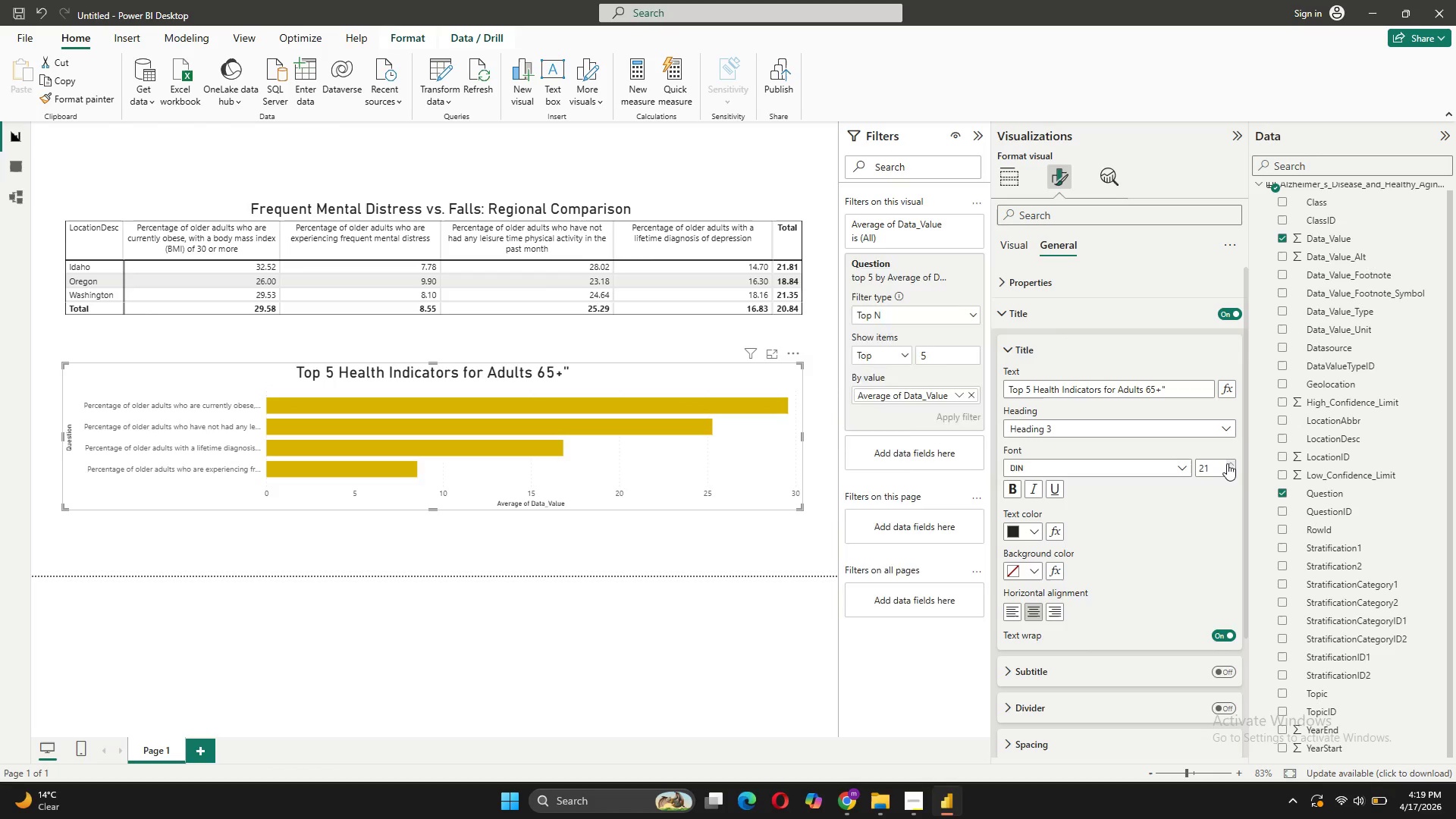 
triple_click([1227, 463])
 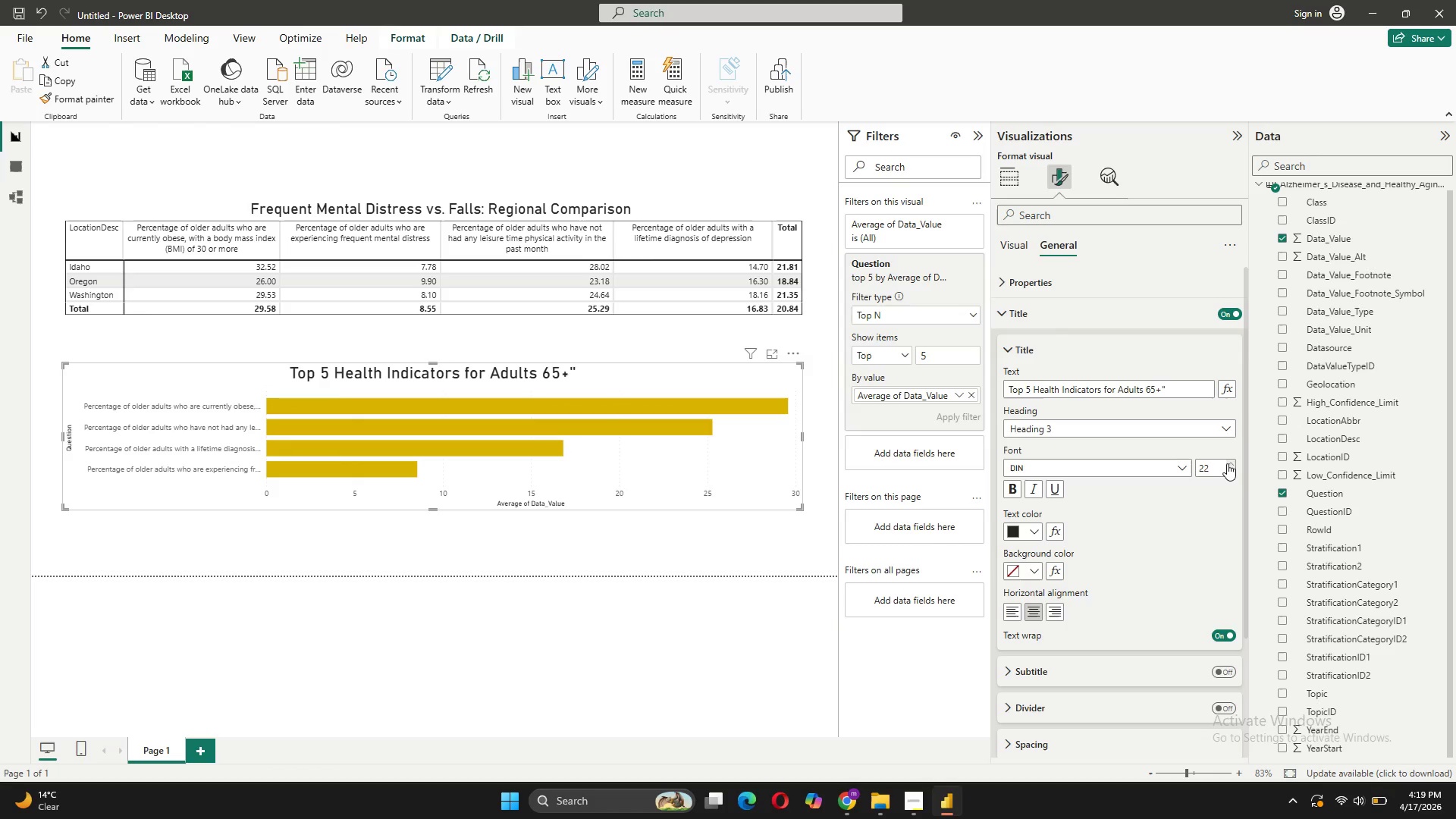 
triple_click([1227, 463])
 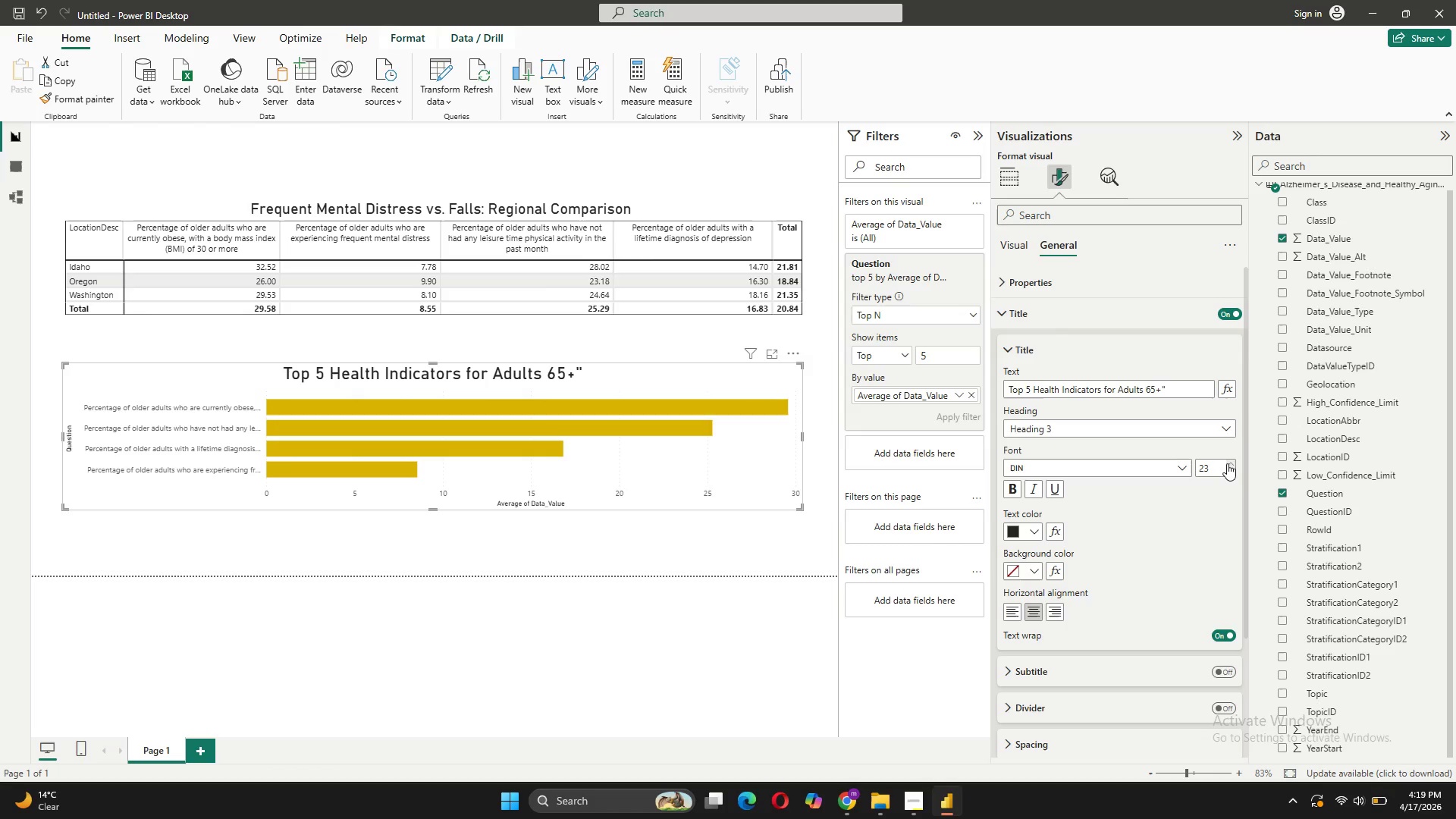 
triple_click([1227, 463])
 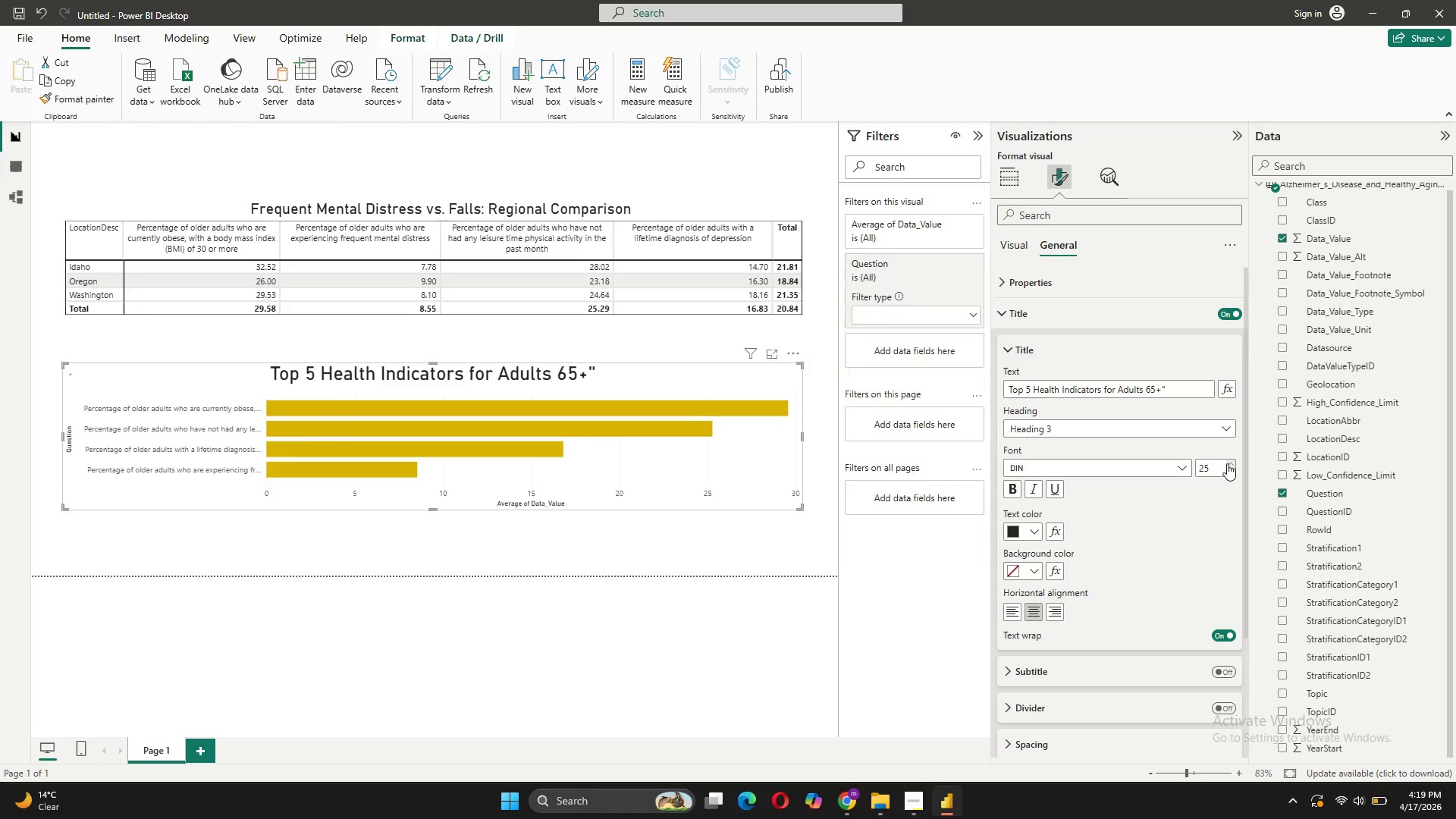 
triple_click([1227, 463])
 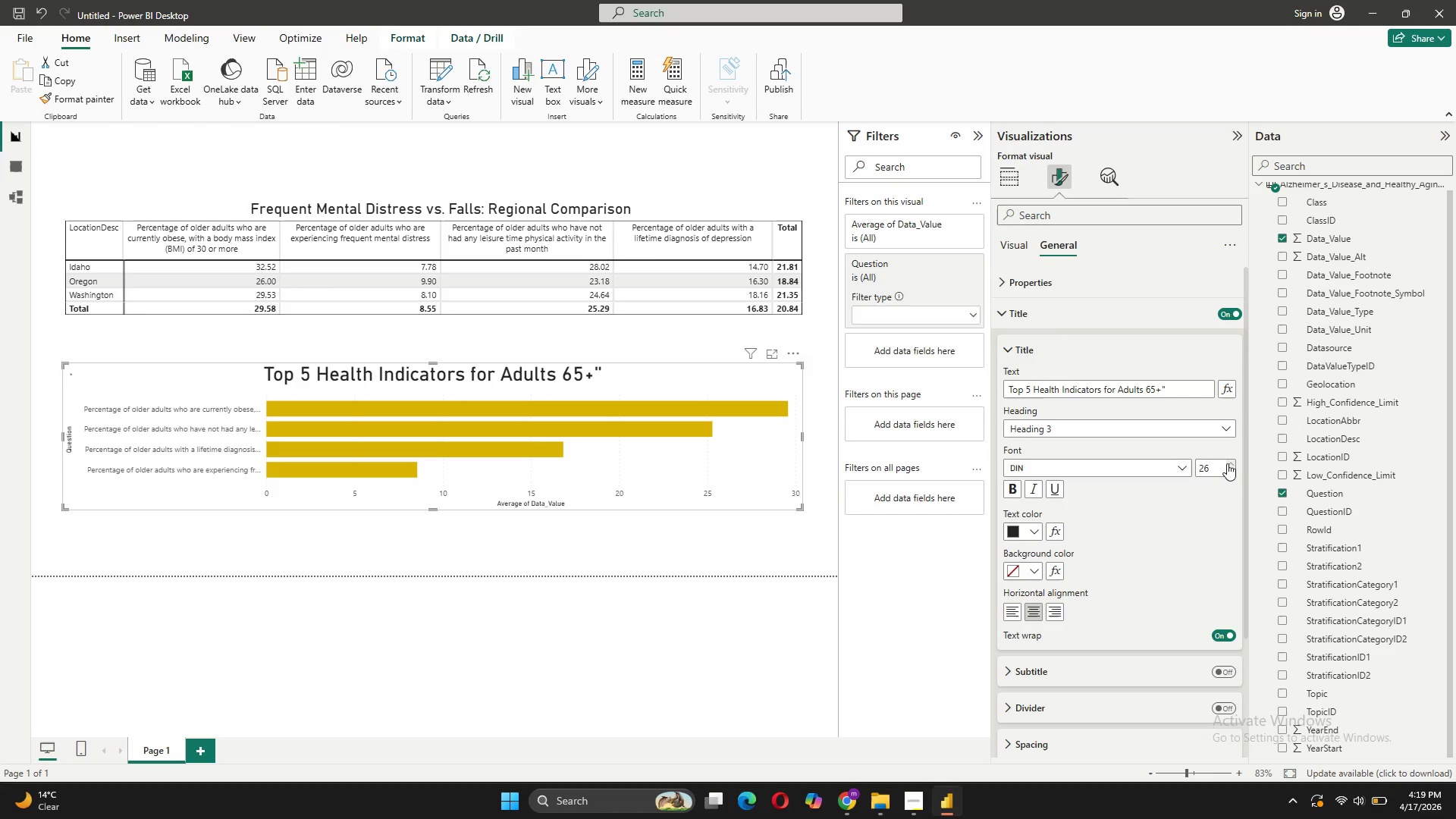 
triple_click([1227, 463])
 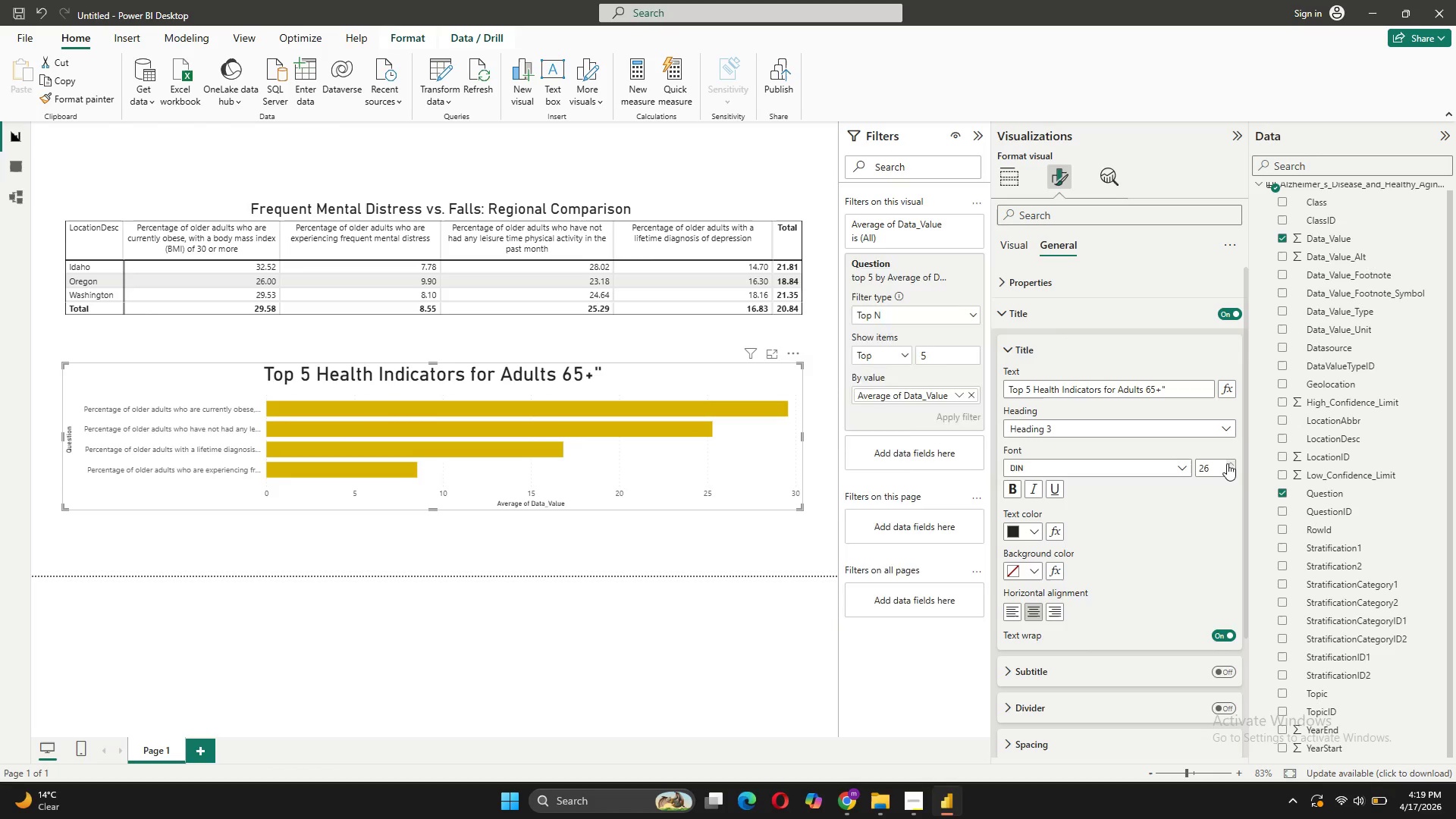 
triple_click([1227, 463])
 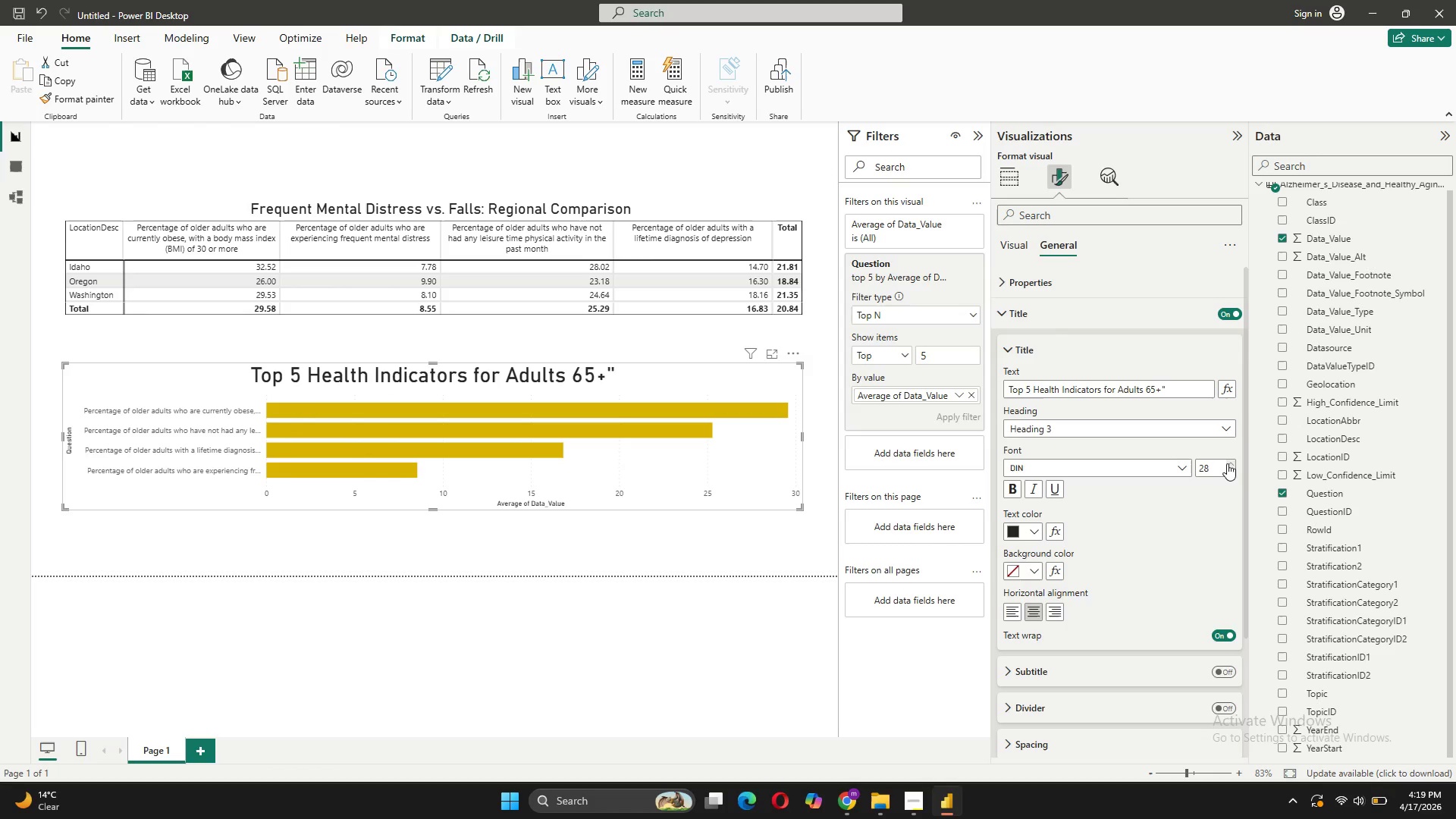 
left_click([1227, 463])
 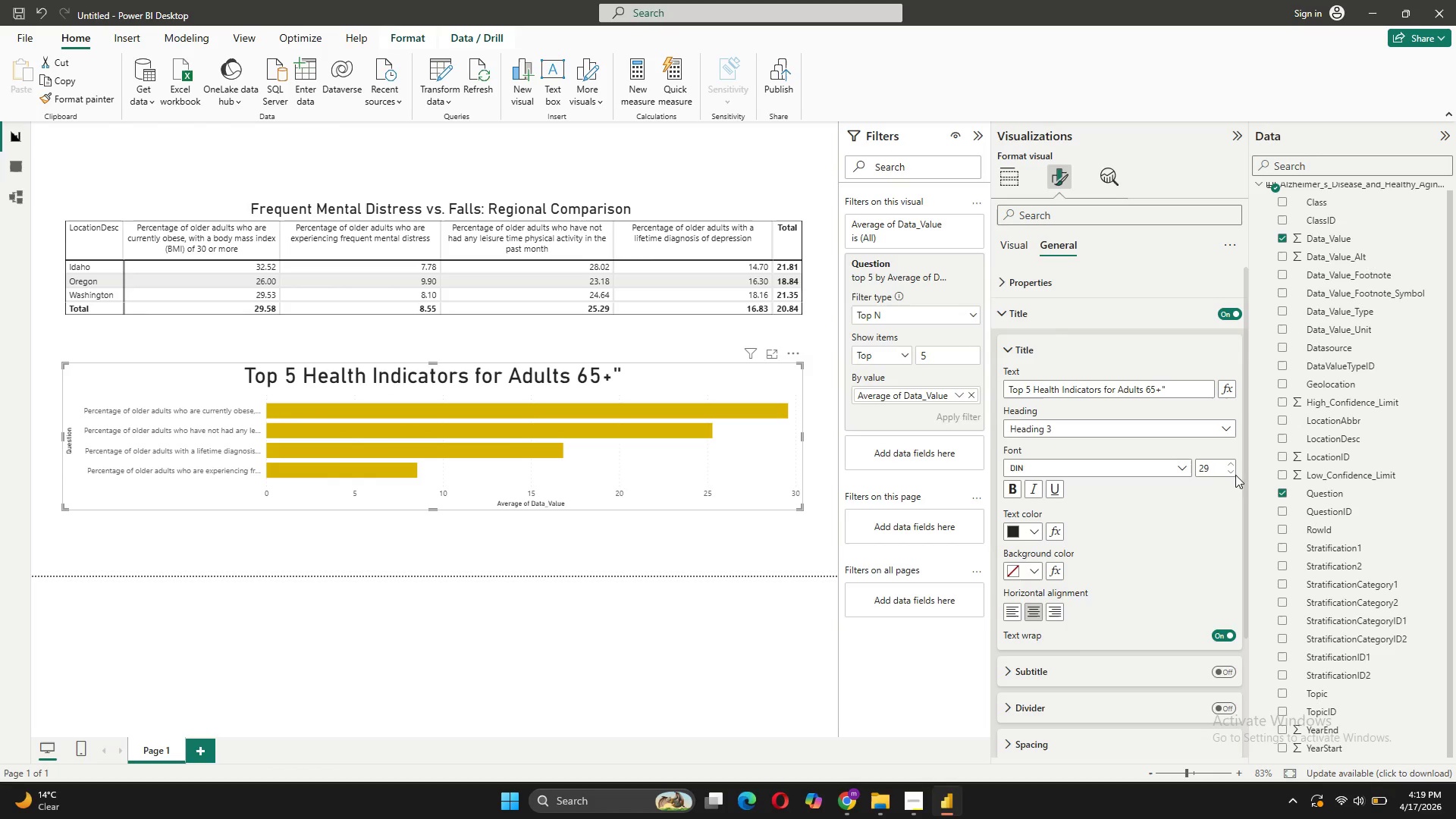 
double_click([1232, 474])
 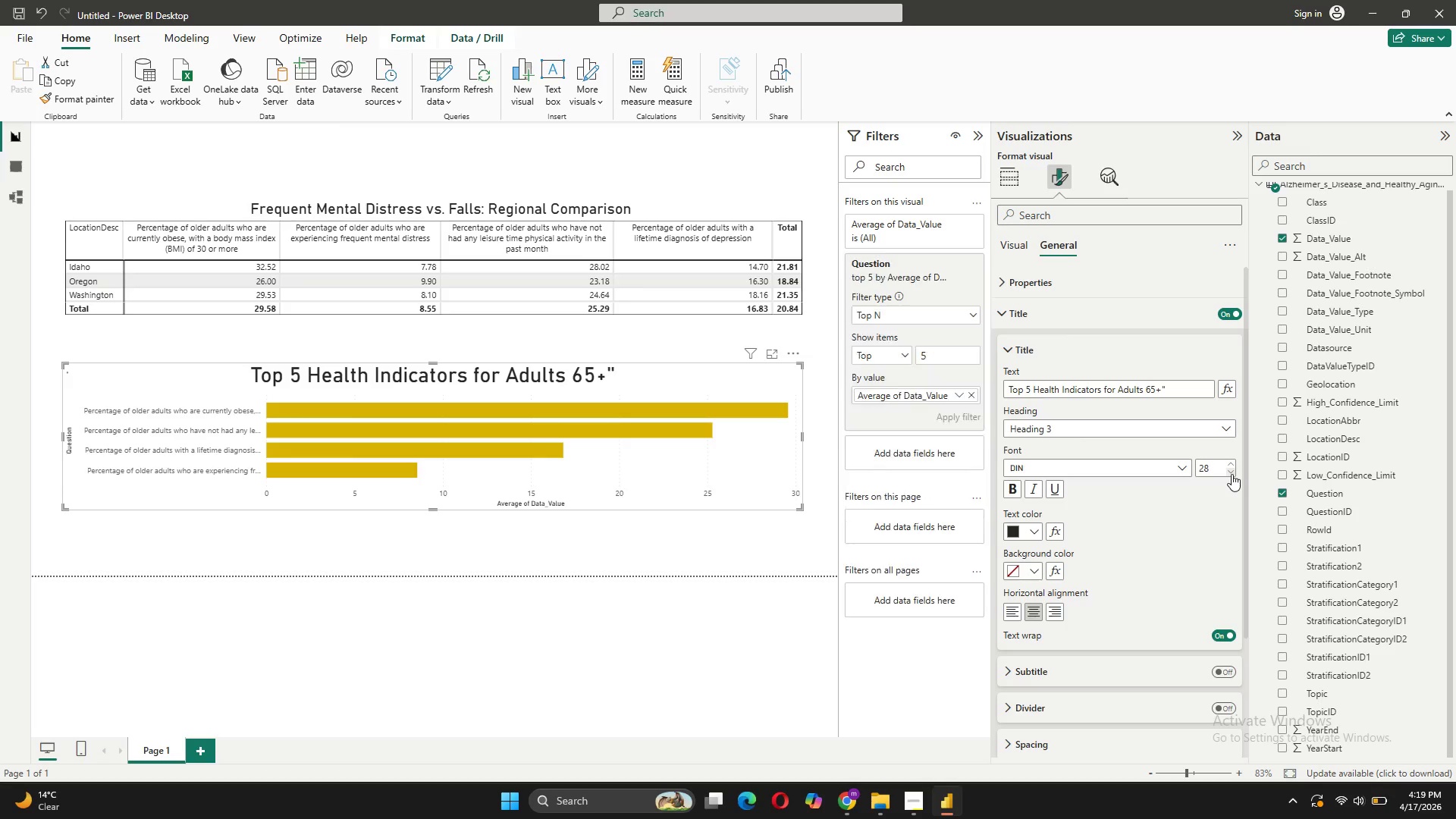 
triple_click([1232, 474])
 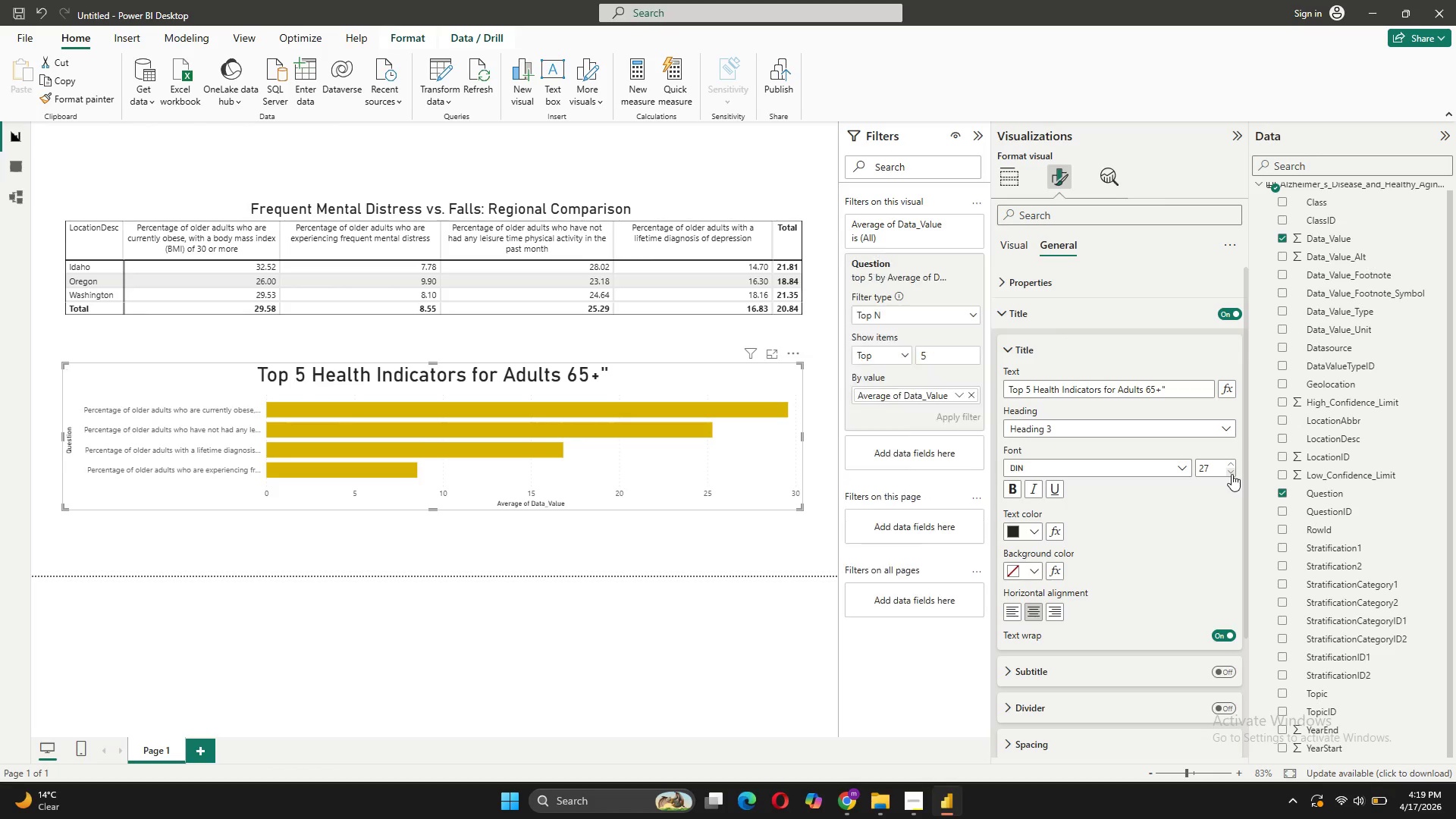 
triple_click([1232, 474])
 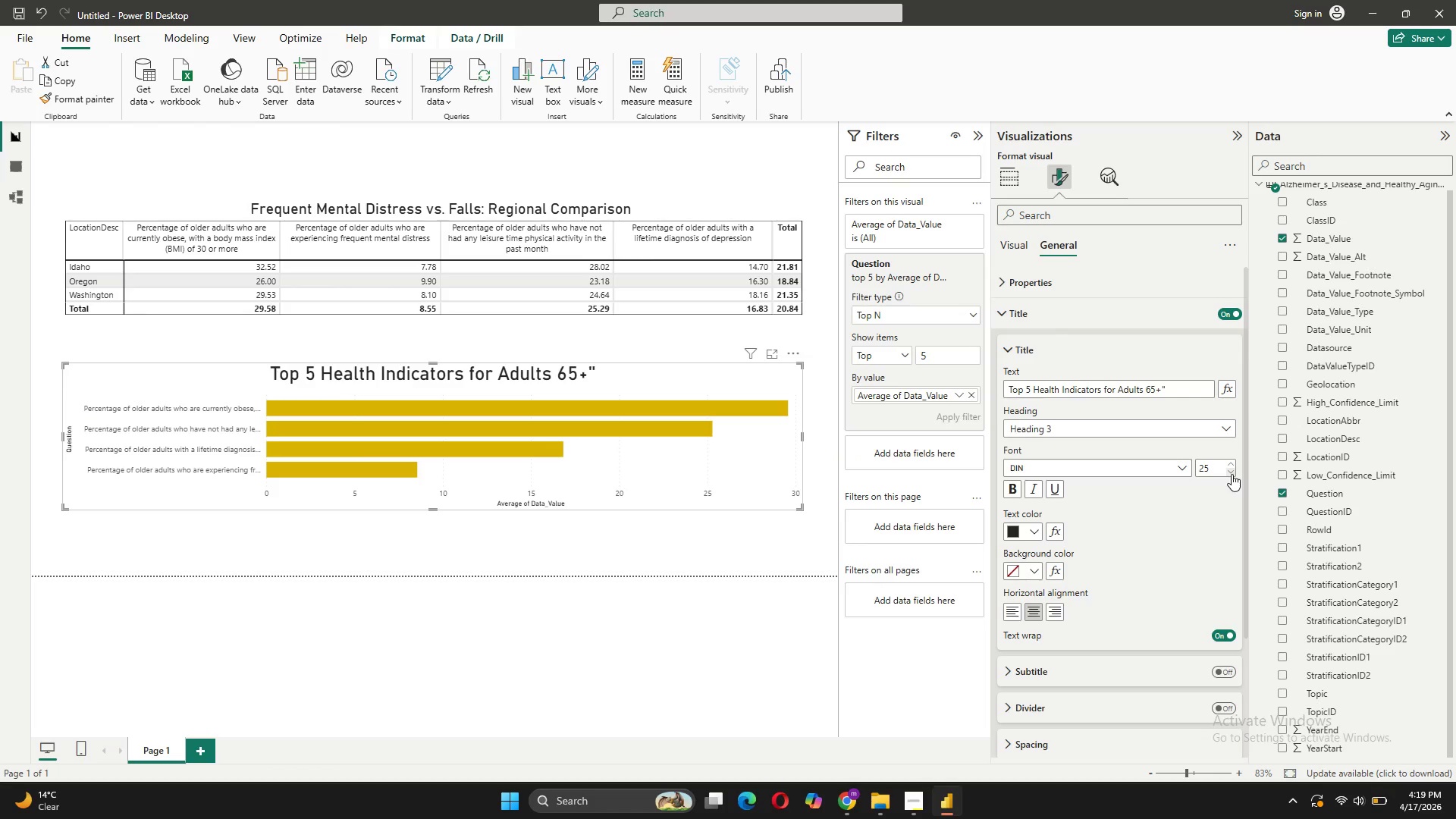 
left_click([1232, 474])
 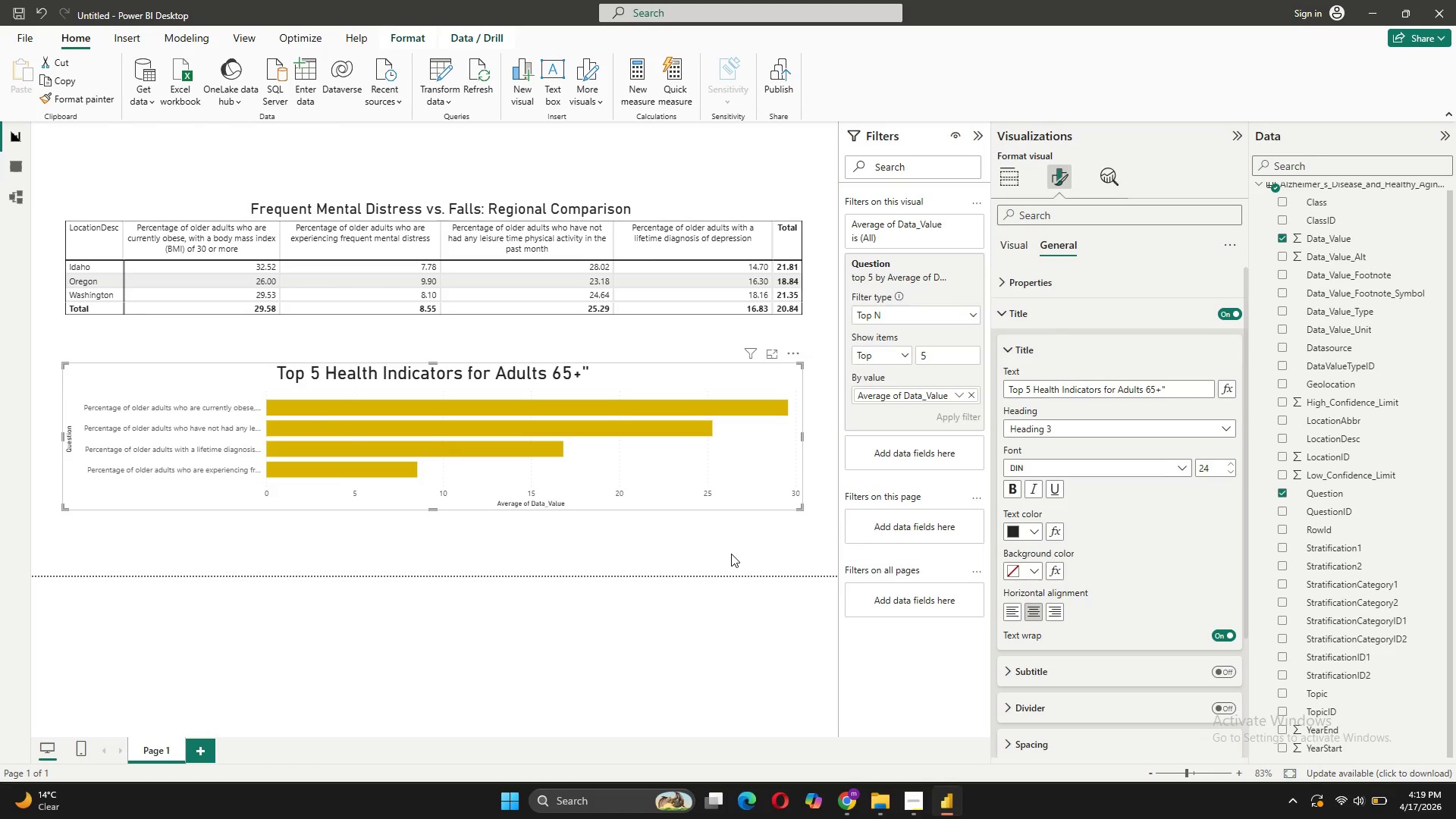 
wait(8.3)
 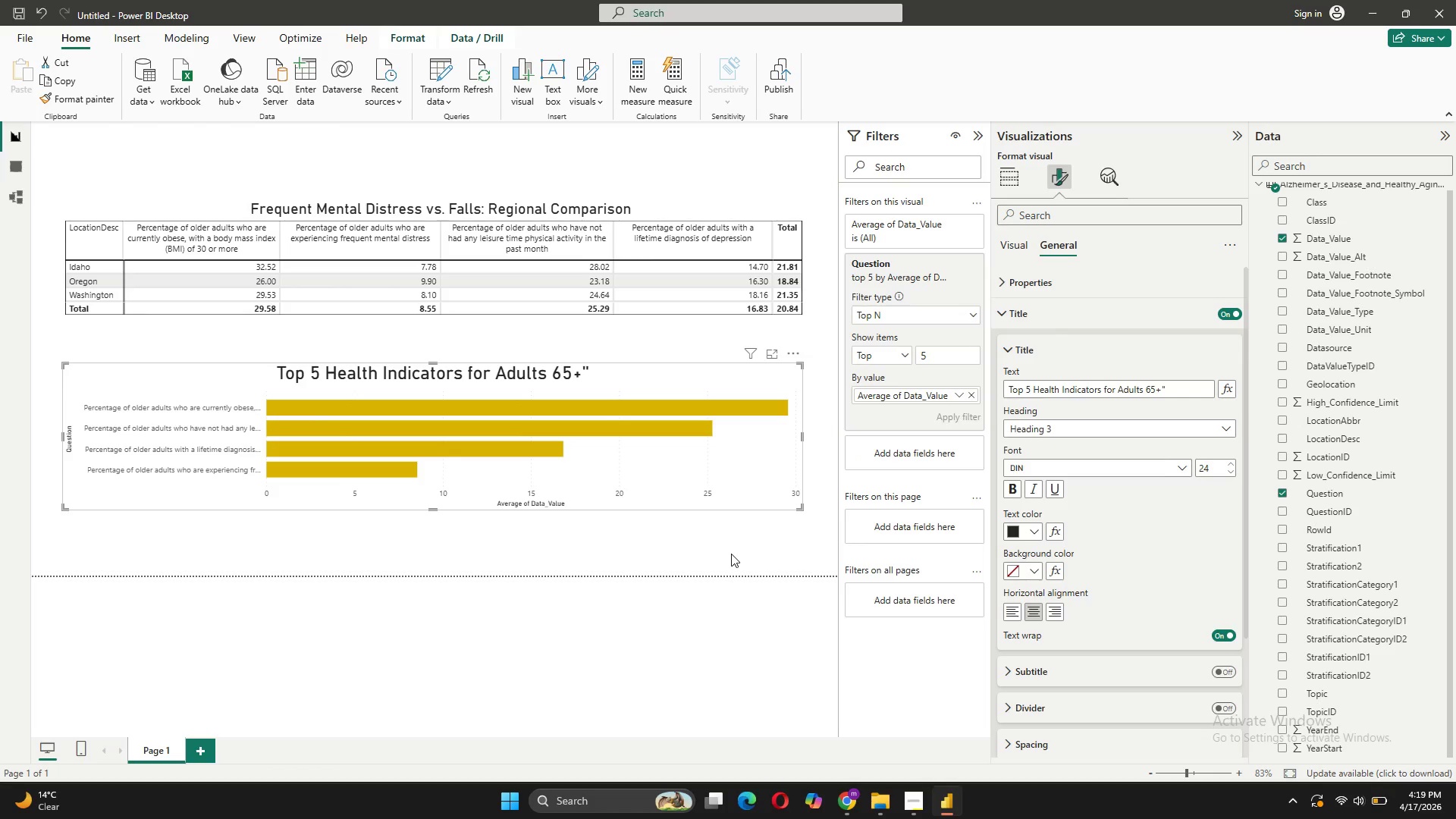 
left_click_drag(start_coordinate=[647, 369], to_coordinate=[644, 395])
 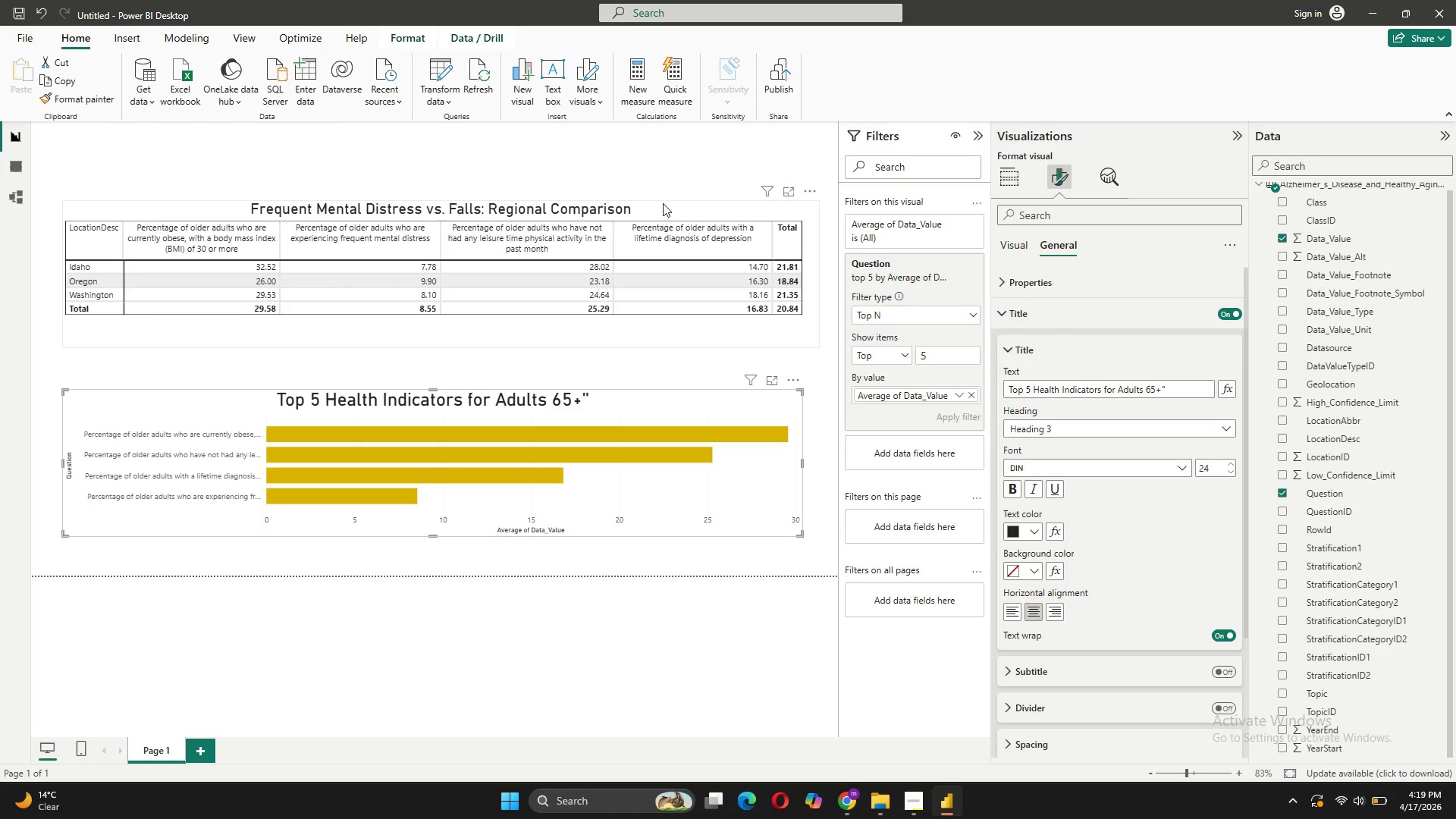 
left_click([659, 207])
 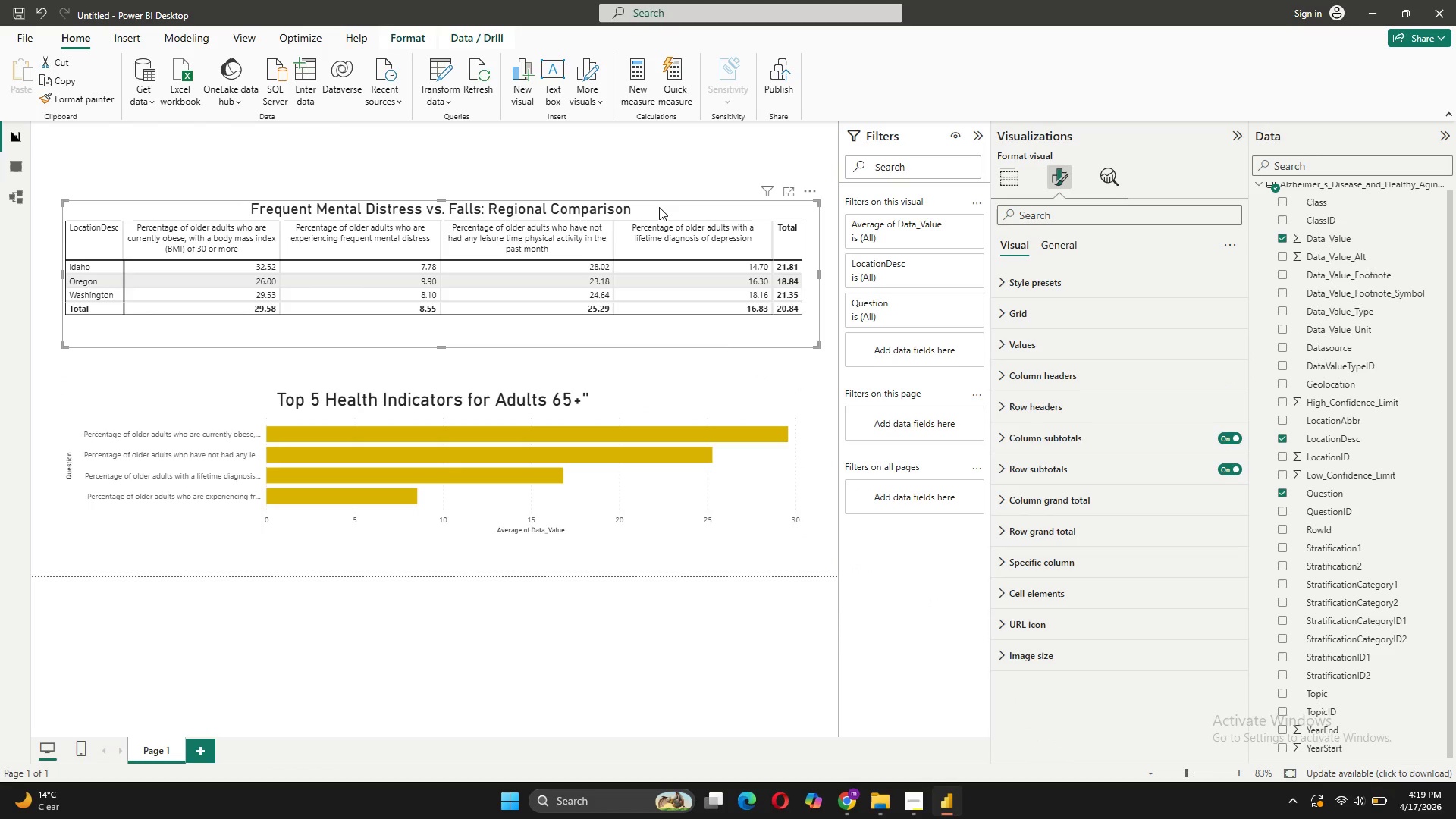 
left_click_drag(start_coordinate=[659, 207], to_coordinate=[658, 235])
 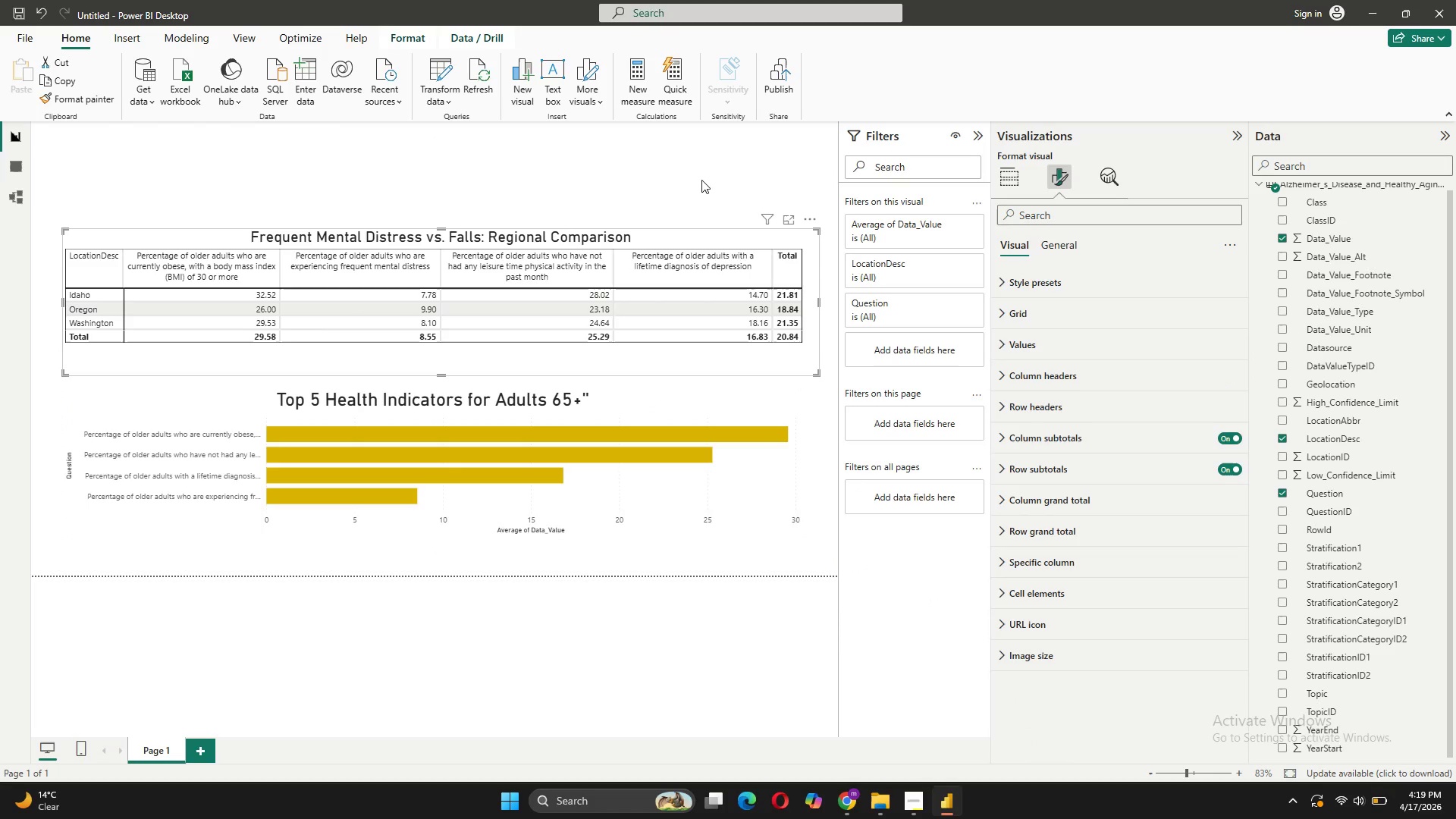 
left_click([701, 180])
 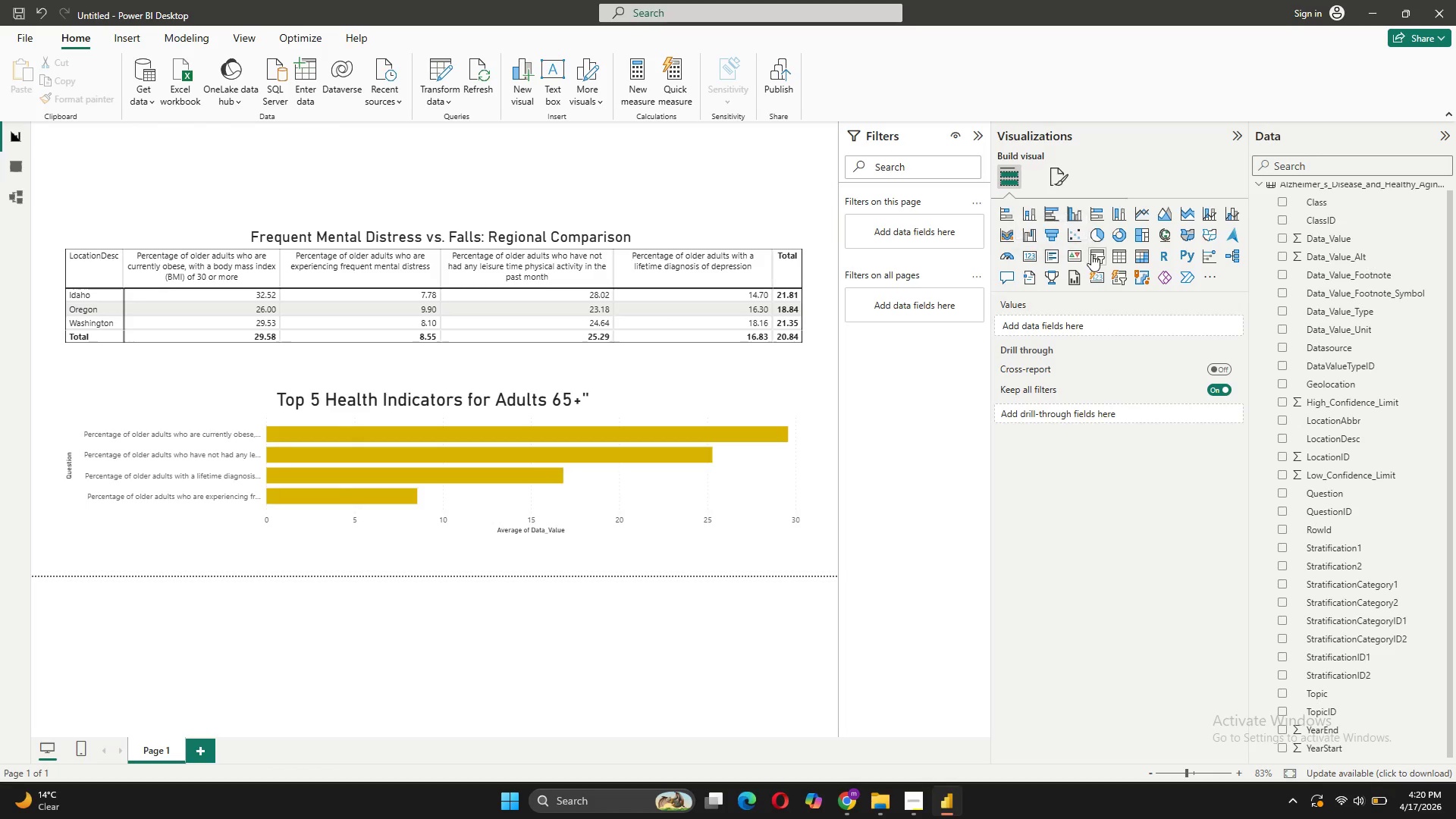 
left_click([1091, 254])
 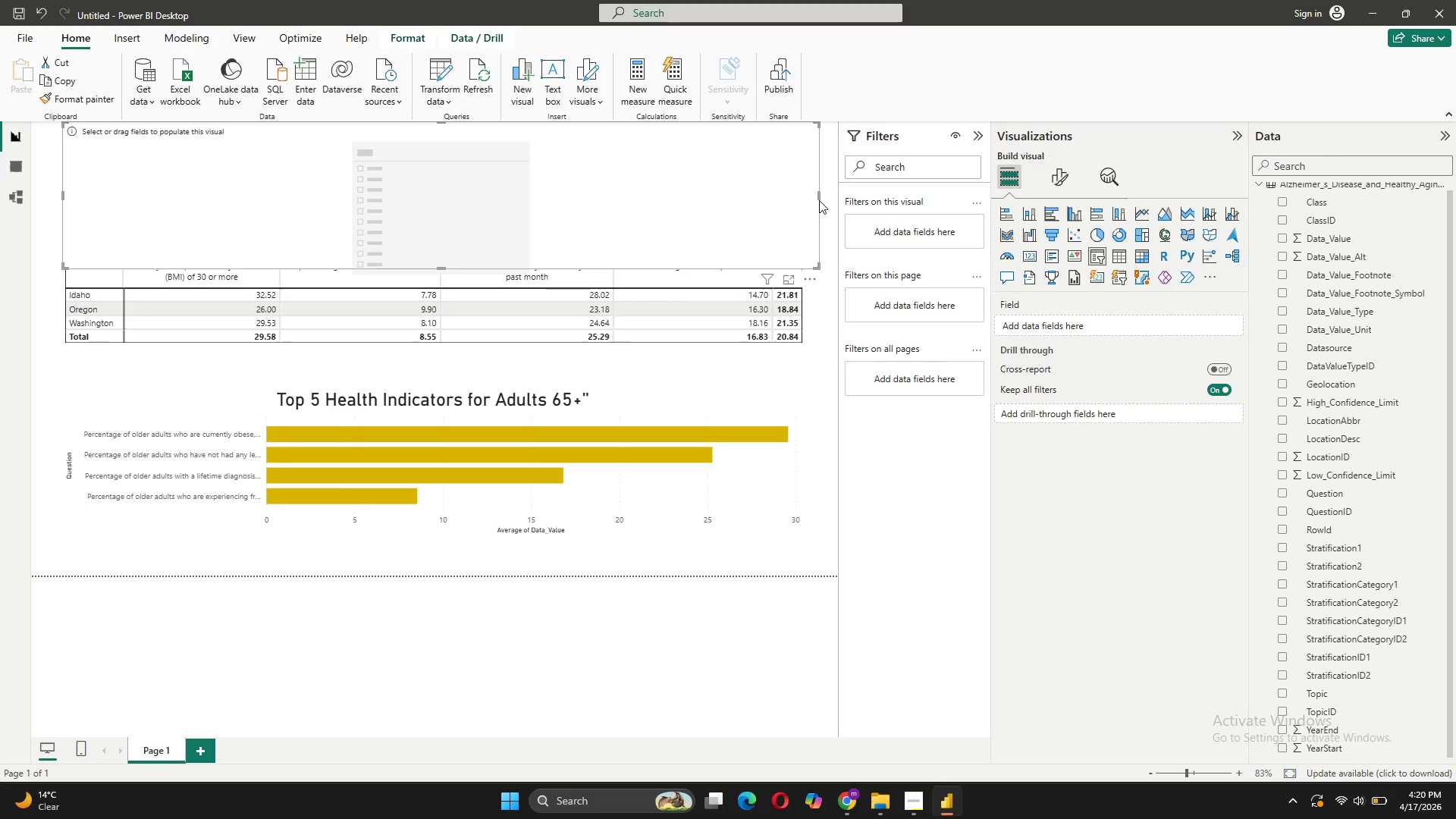 
left_click_drag(start_coordinate=[820, 197], to_coordinate=[302, 162])
 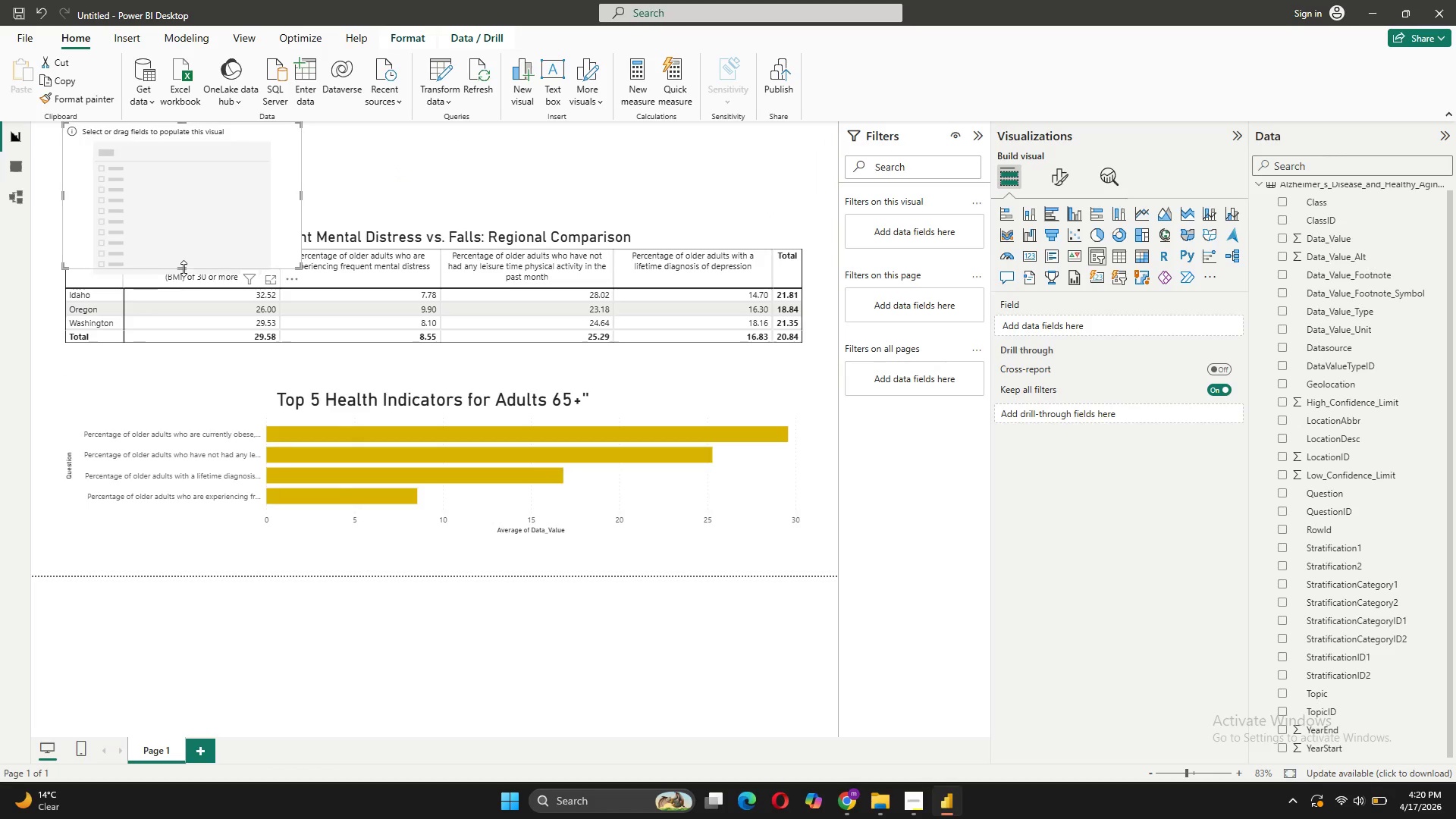 
left_click_drag(start_coordinate=[184, 268], to_coordinate=[176, 211])
 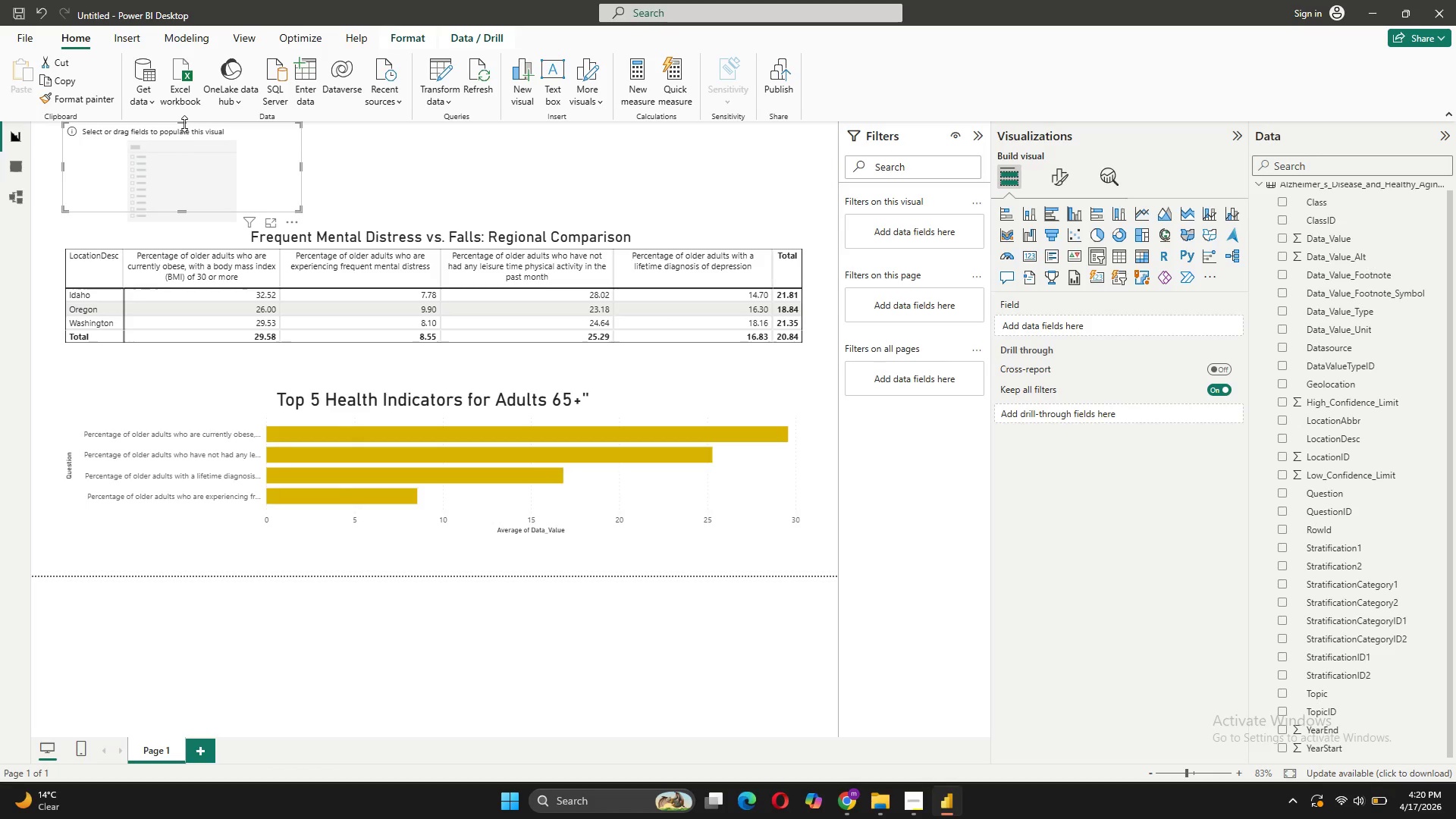 
left_click_drag(start_coordinate=[184, 124], to_coordinate=[177, 141])
 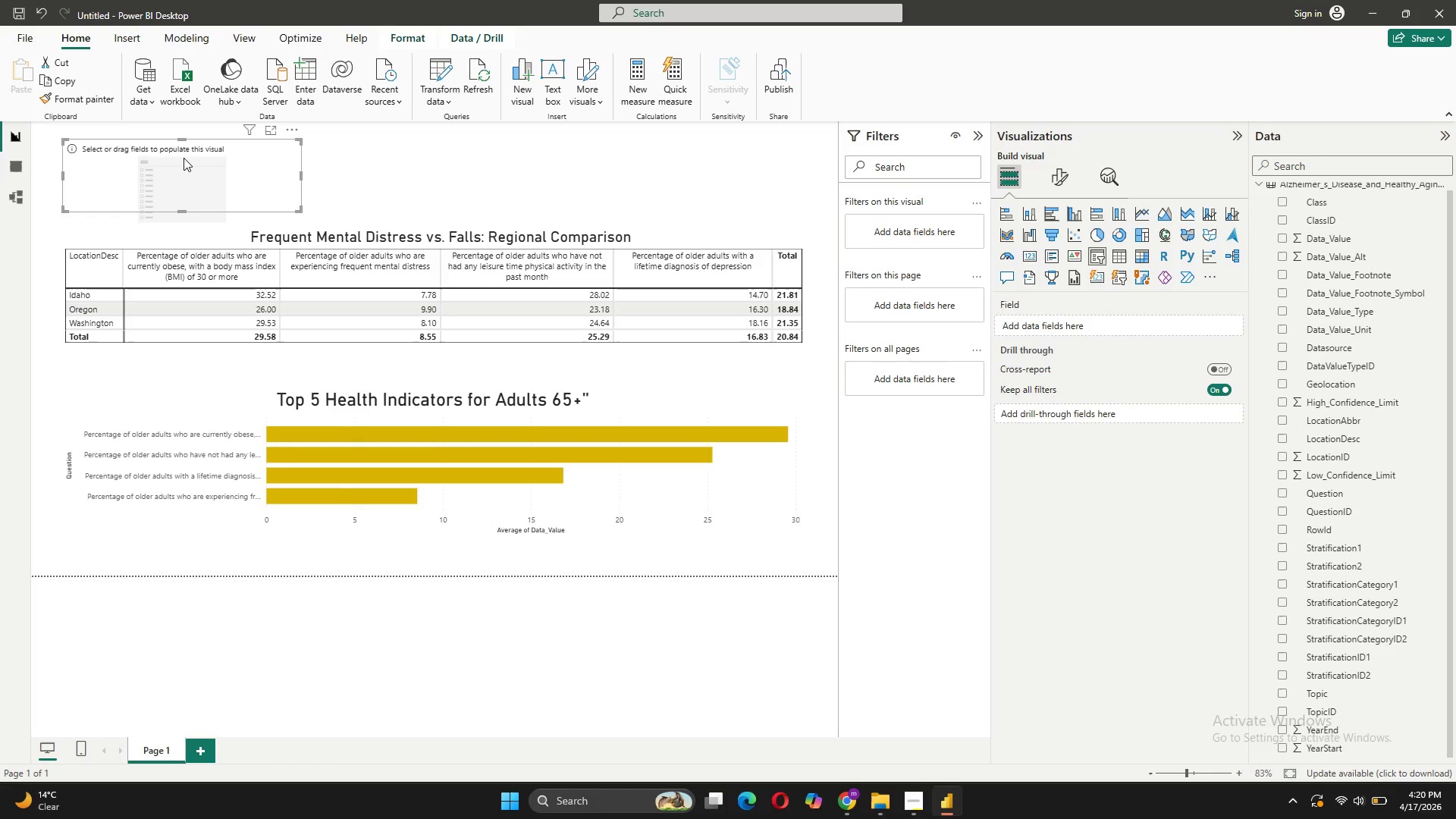 
left_click_drag(start_coordinate=[185, 159], to_coordinate=[199, 156])
 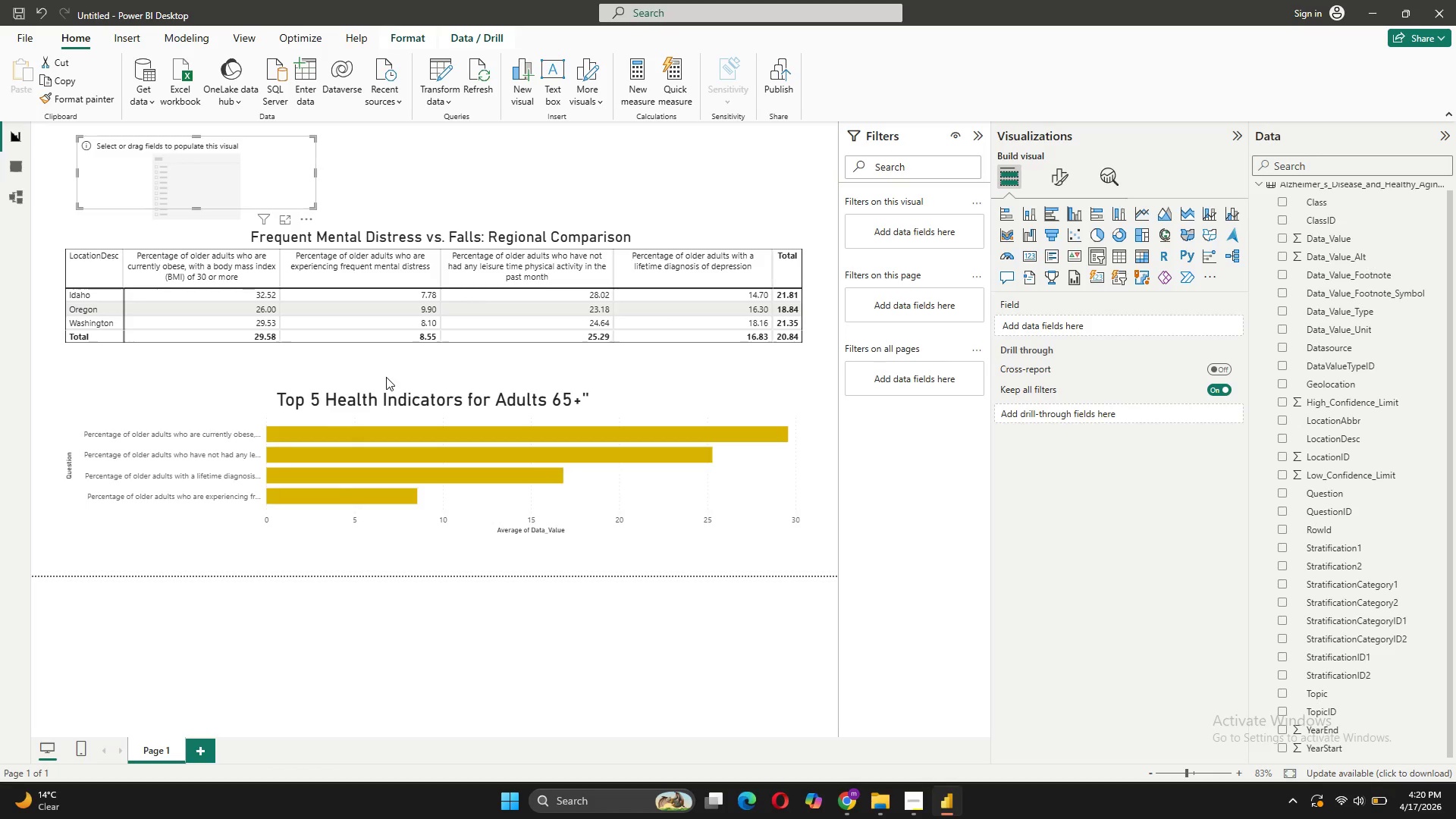 
left_click([386, 378])
 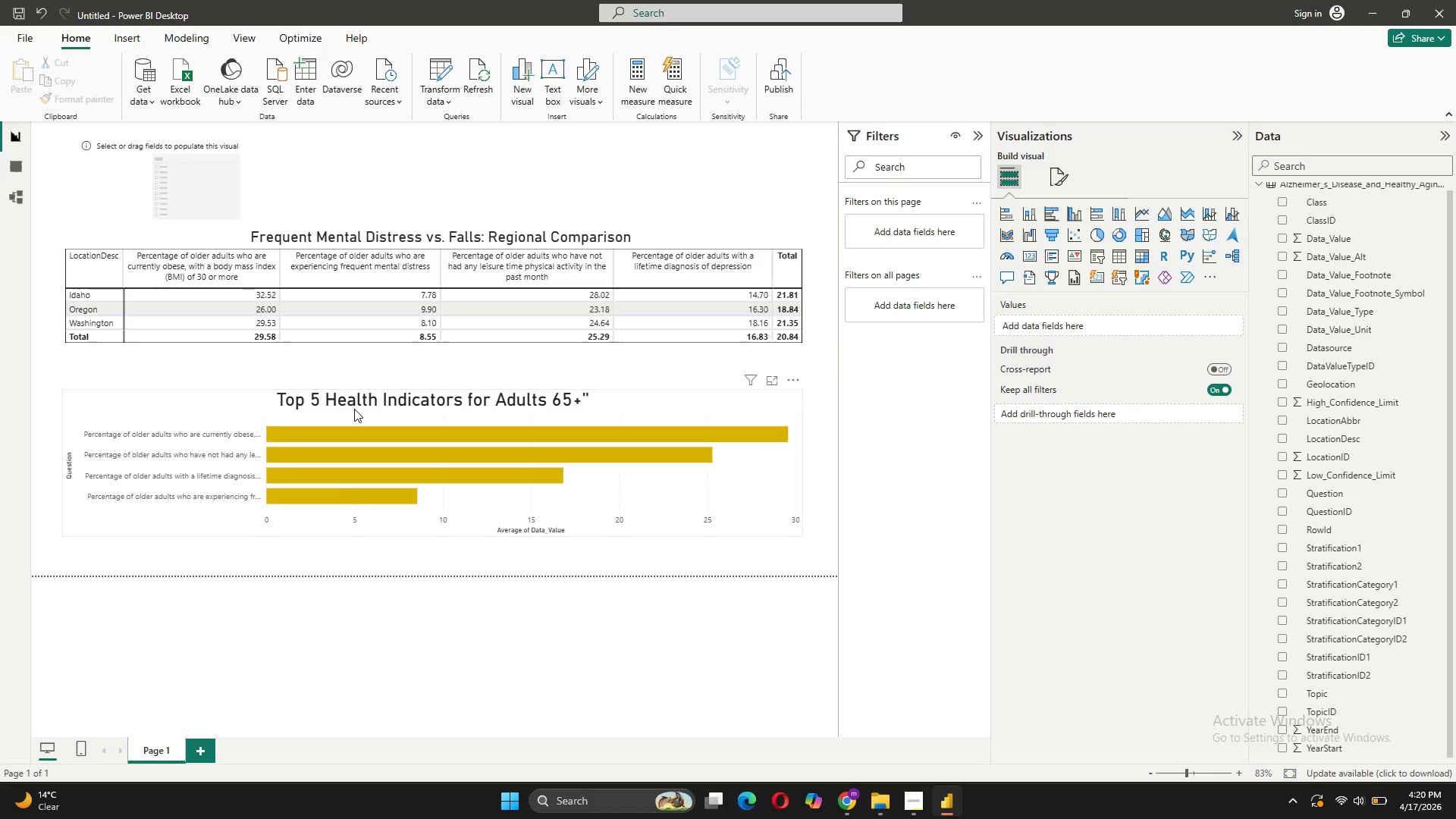 
left_click_drag(start_coordinate=[354, 409], to_coordinate=[353, 431])
 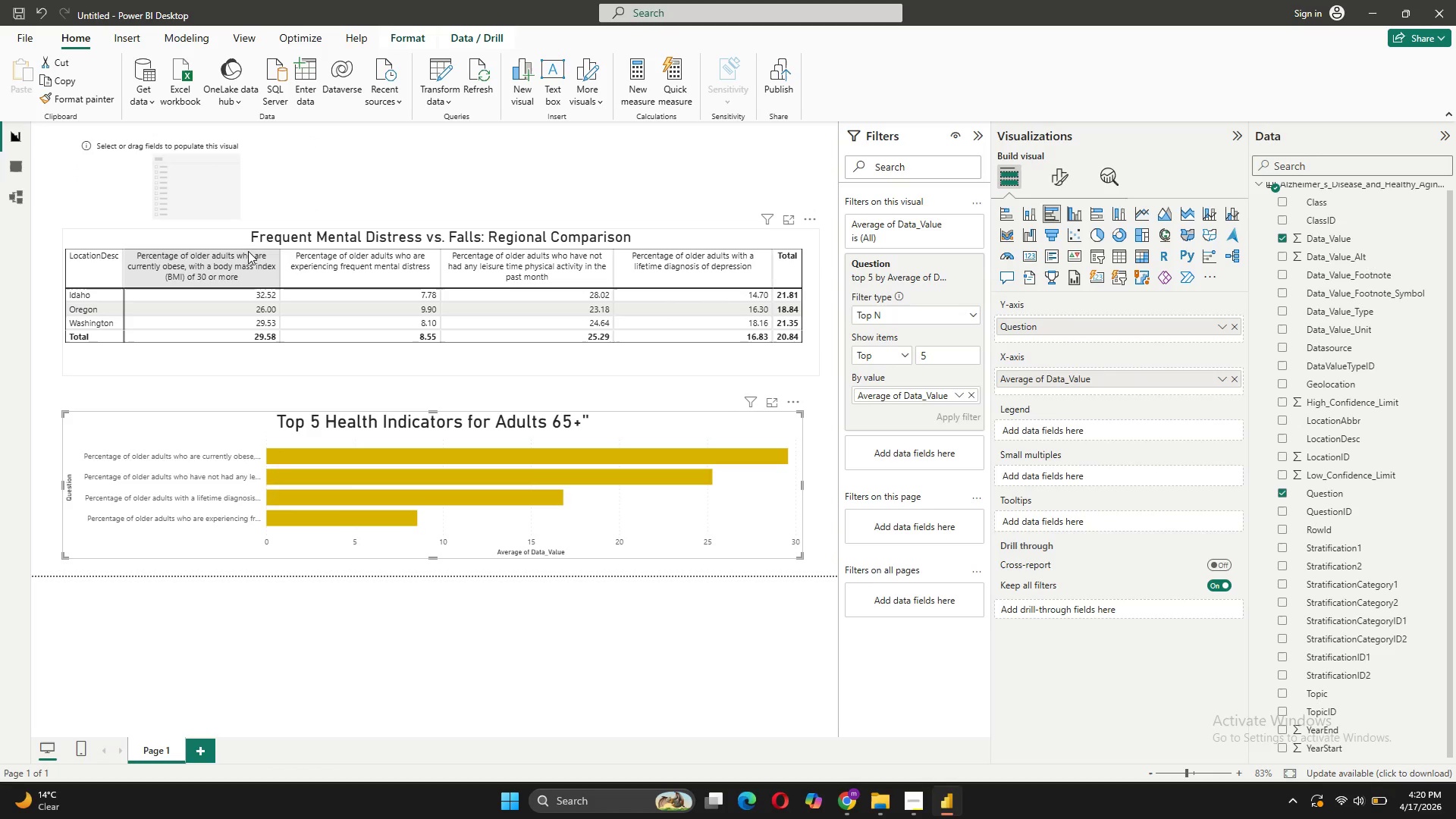 
left_click_drag(start_coordinate=[233, 236], to_coordinate=[232, 287])
 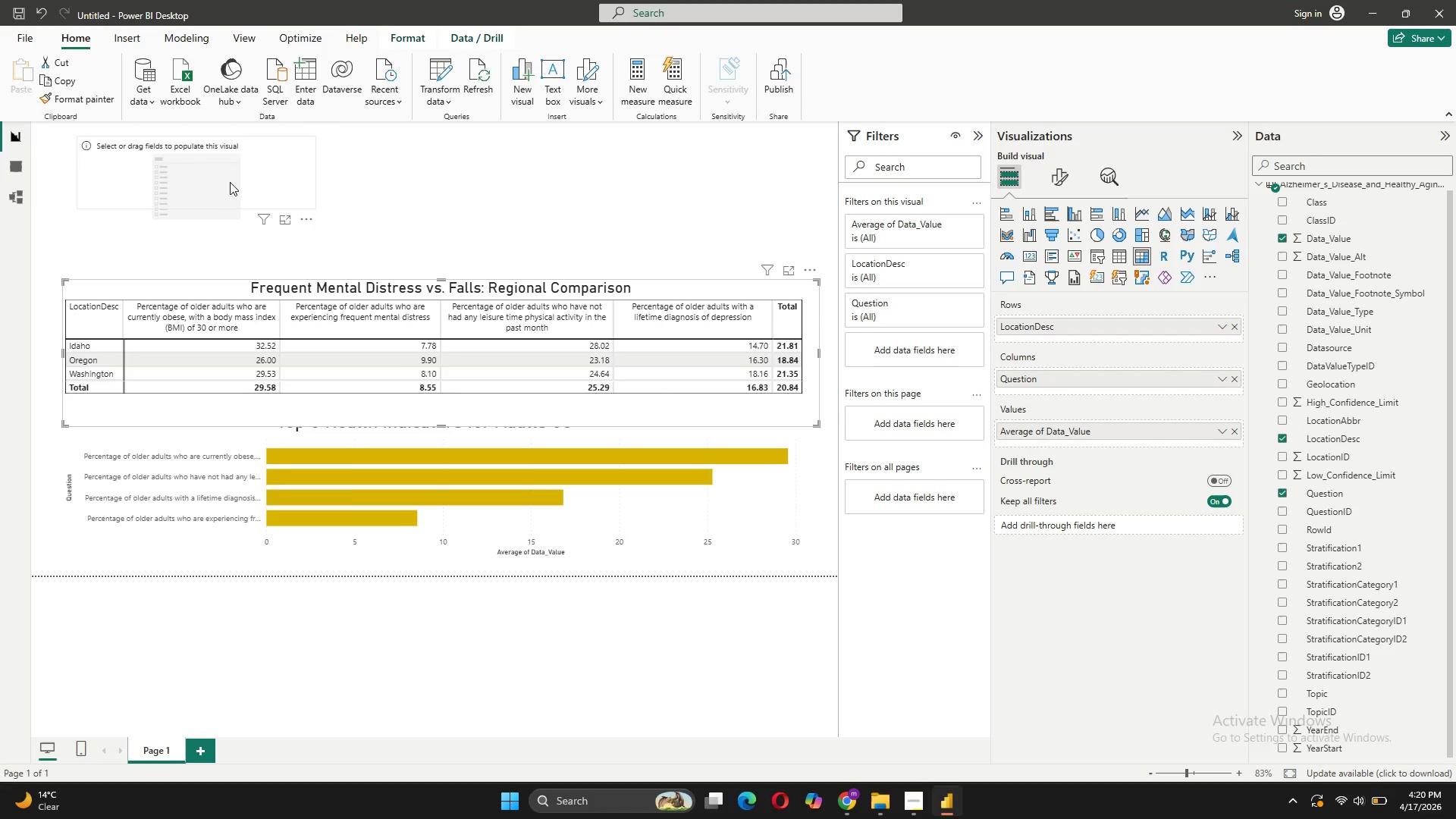 
left_click_drag(start_coordinate=[230, 182], to_coordinate=[218, 200])
 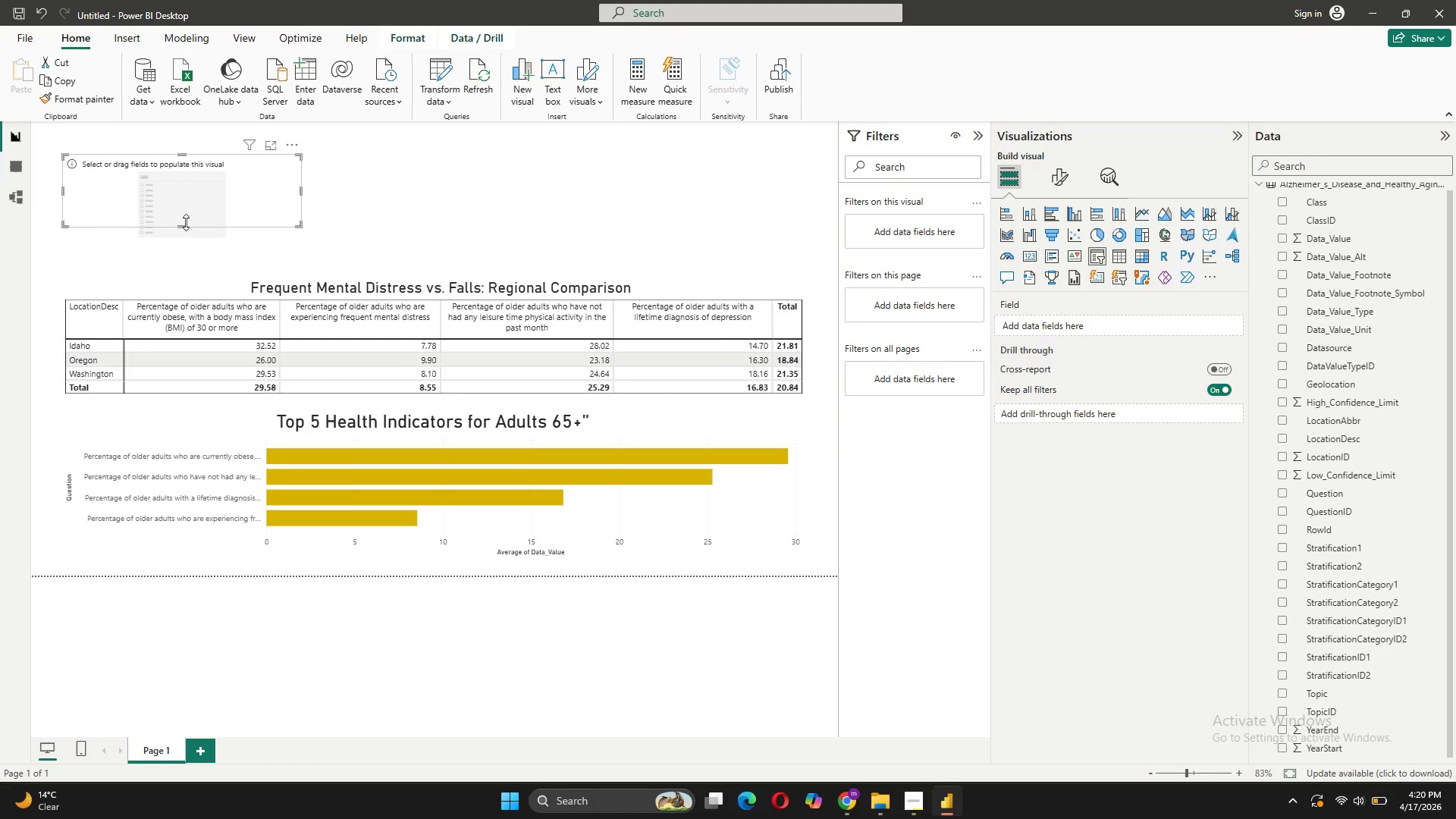 
left_click_drag(start_coordinate=[185, 222], to_coordinate=[180, 240])
 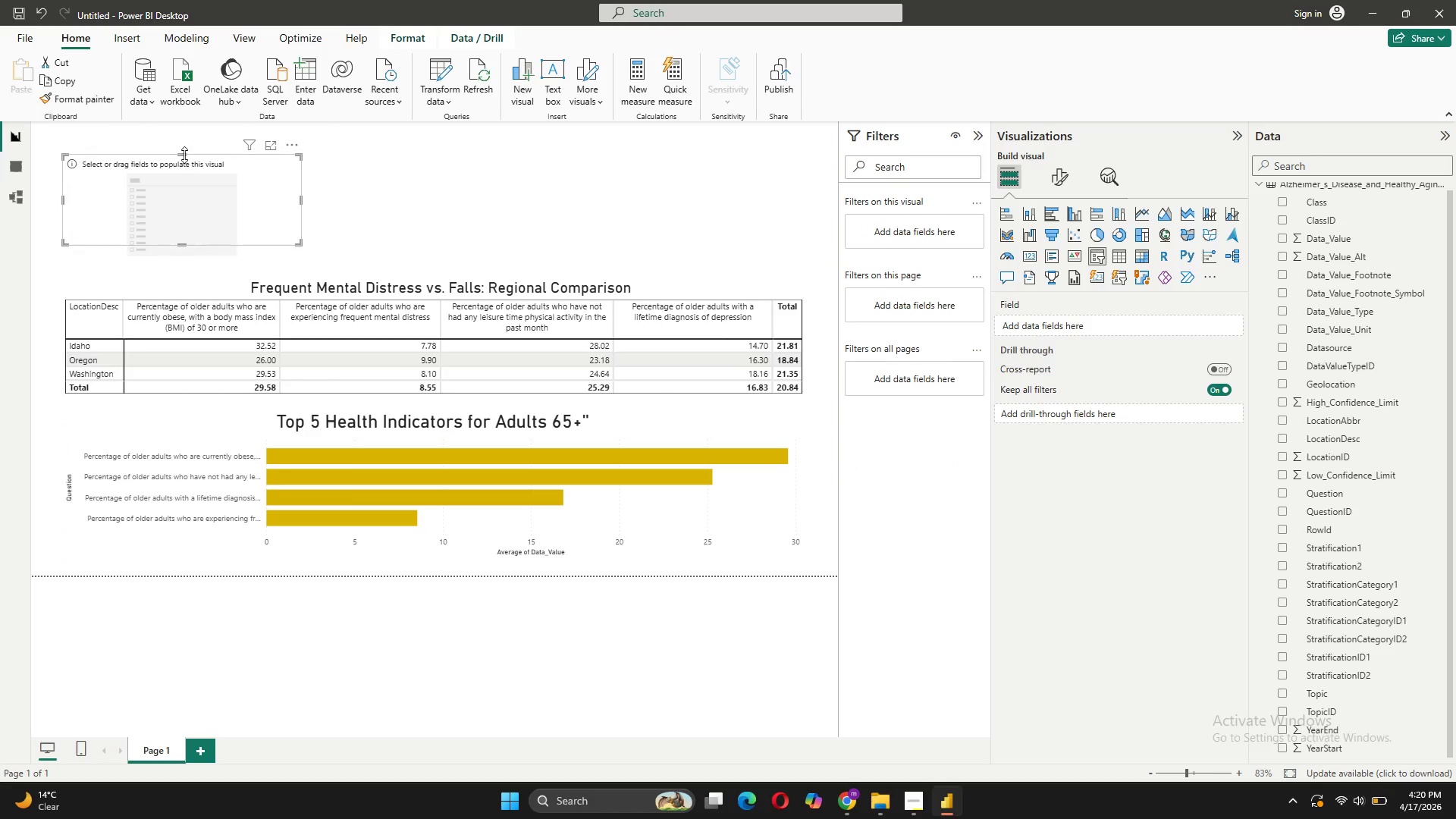 
left_click_drag(start_coordinate=[184, 154], to_coordinate=[177, 141])
 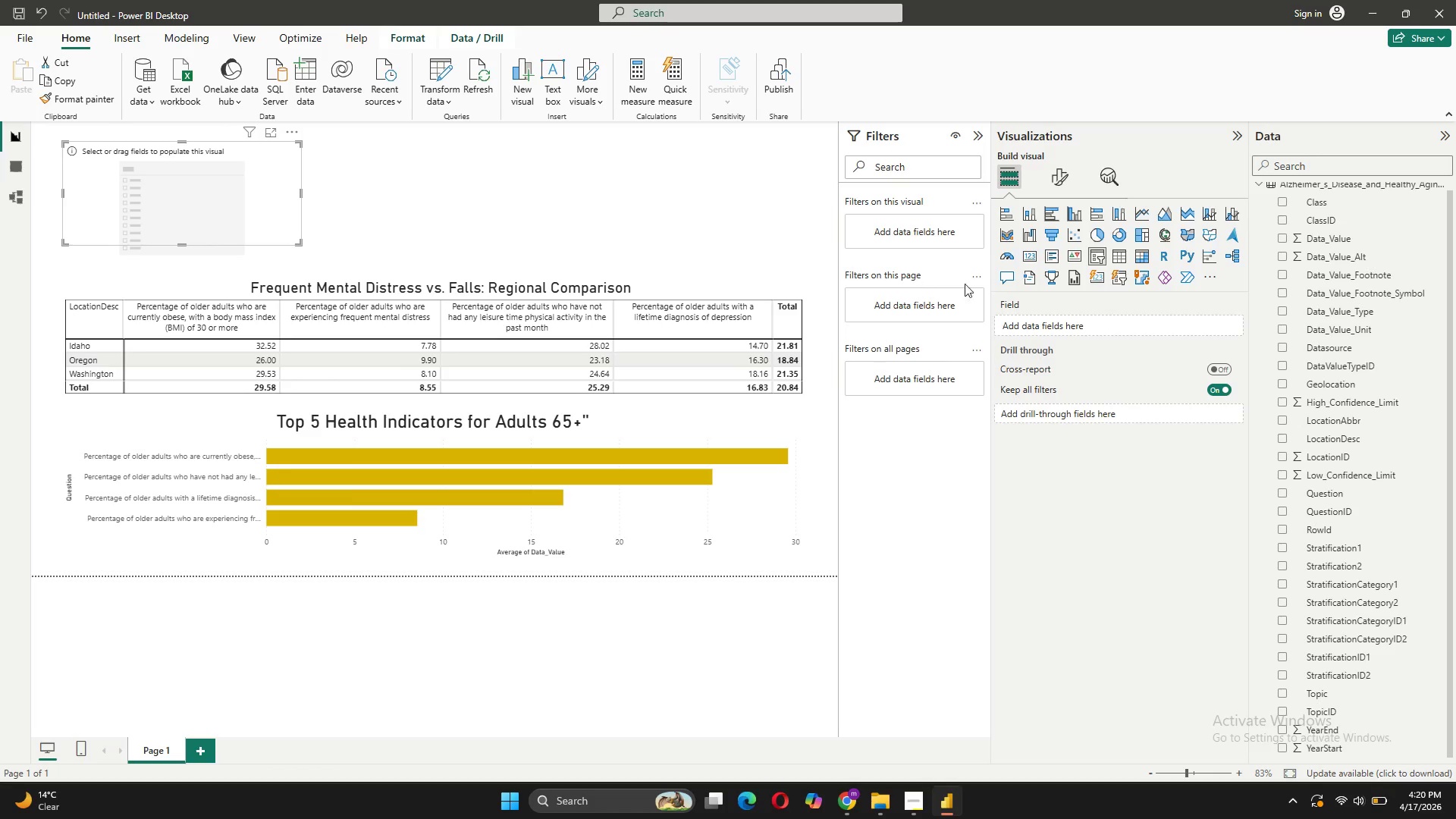 
wait(6.16)
 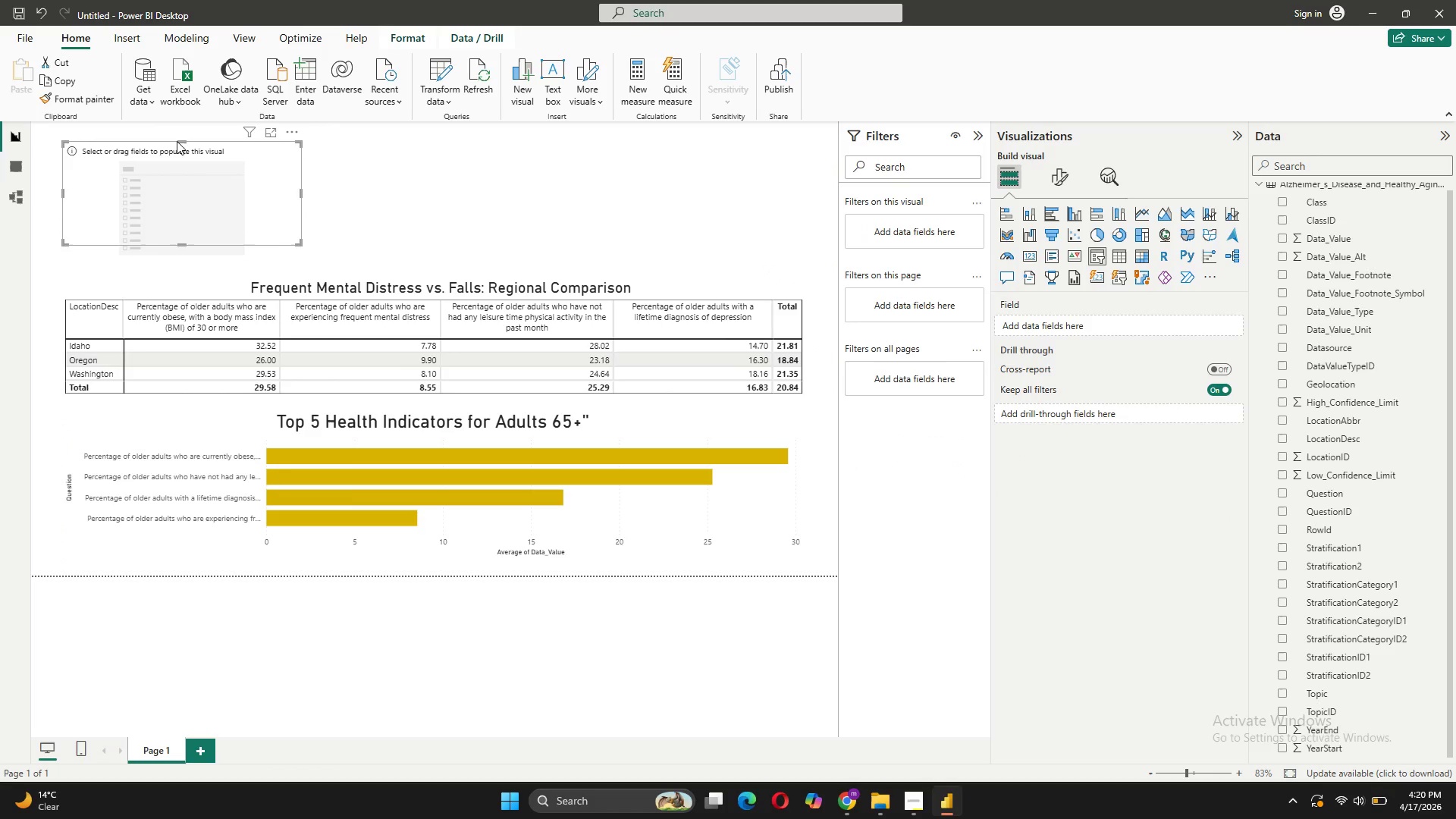 
left_click_drag(start_coordinate=[1306, 437], to_coordinate=[1100, 322])
 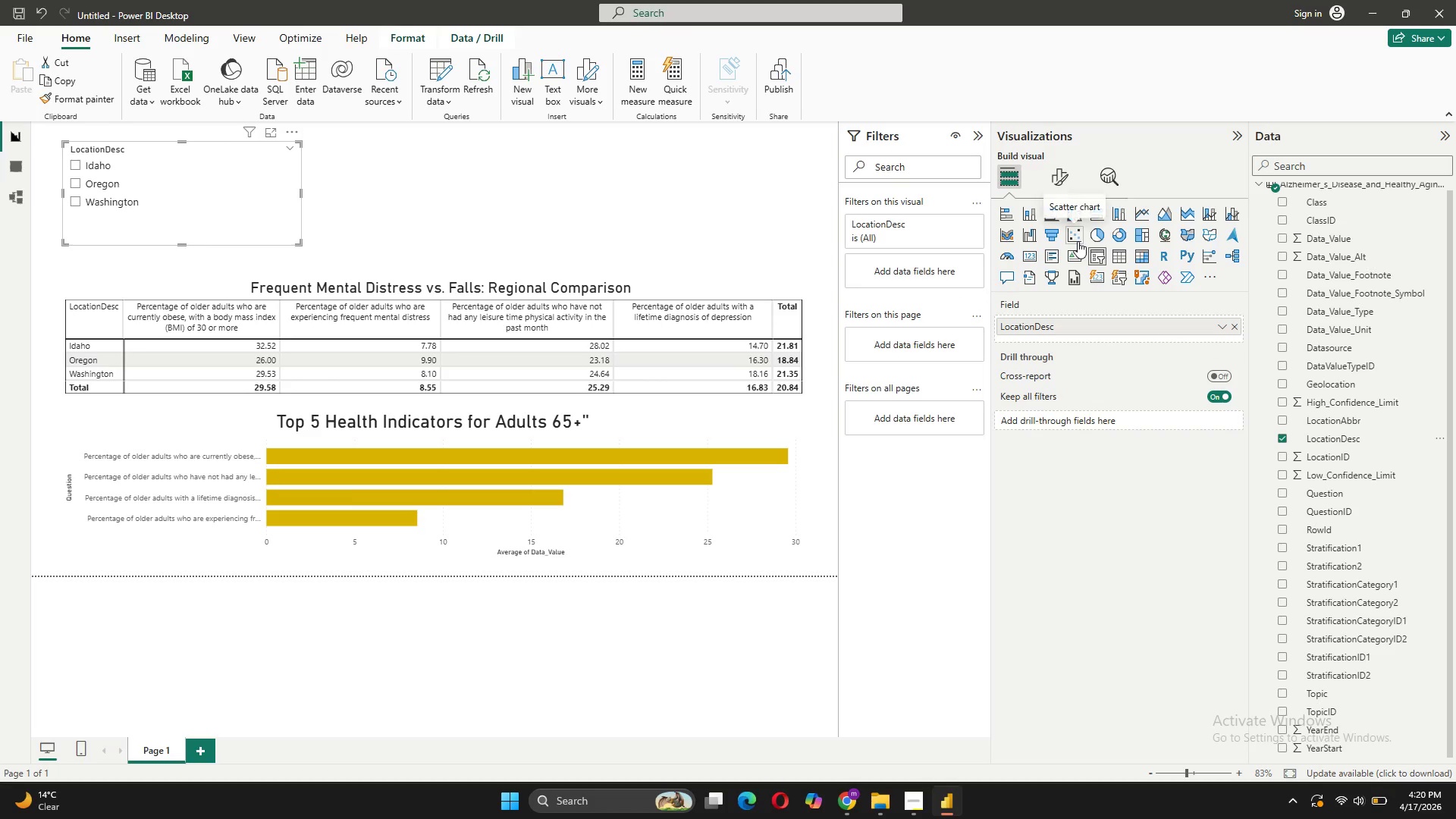 
wait(9.53)
 